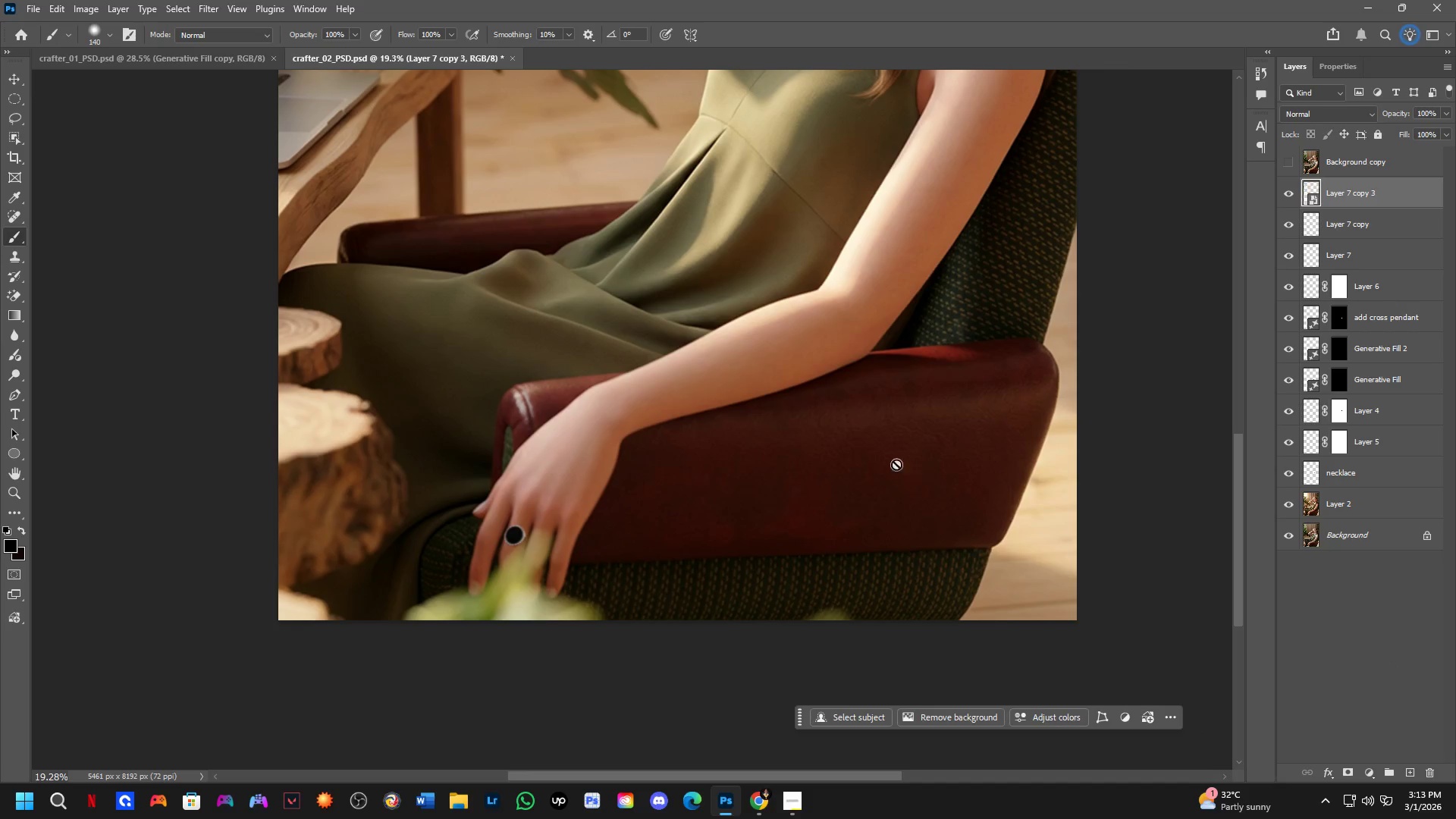 
hold_key(key=Space, duration=0.66)
 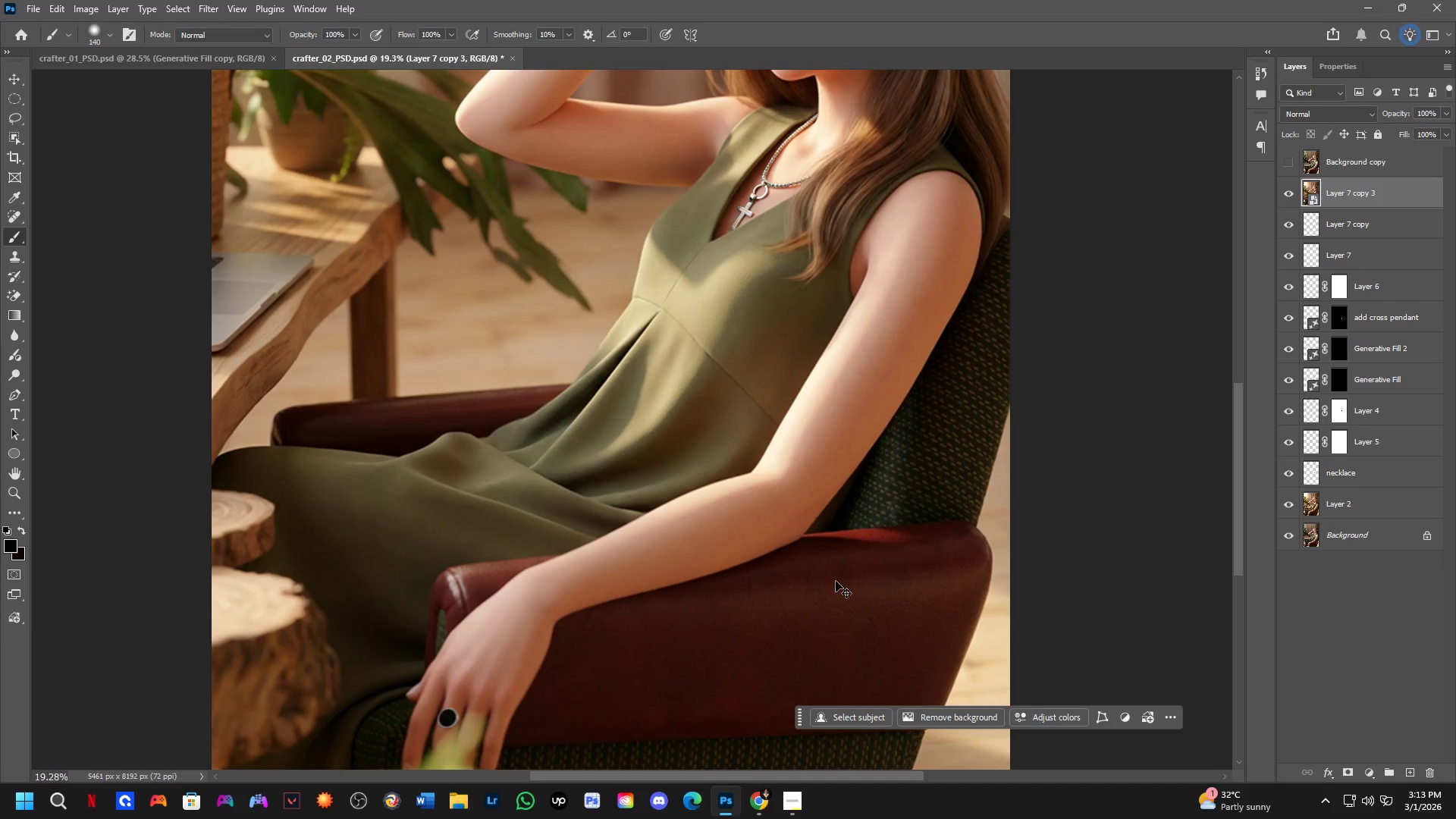 
left_click_drag(start_coordinate=[902, 398], to_coordinate=[836, 581])
 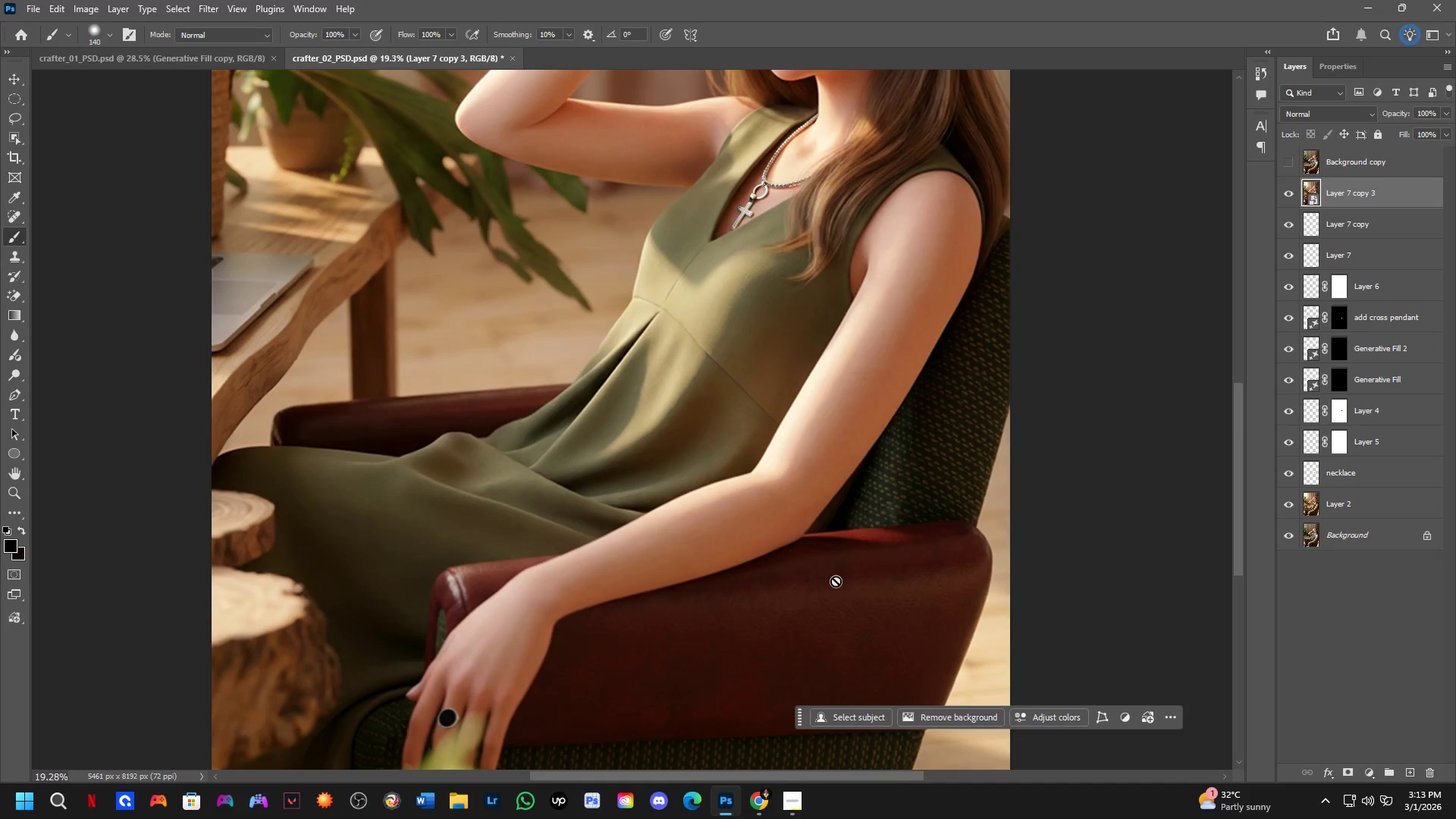 
key(Control+Shift+A)
 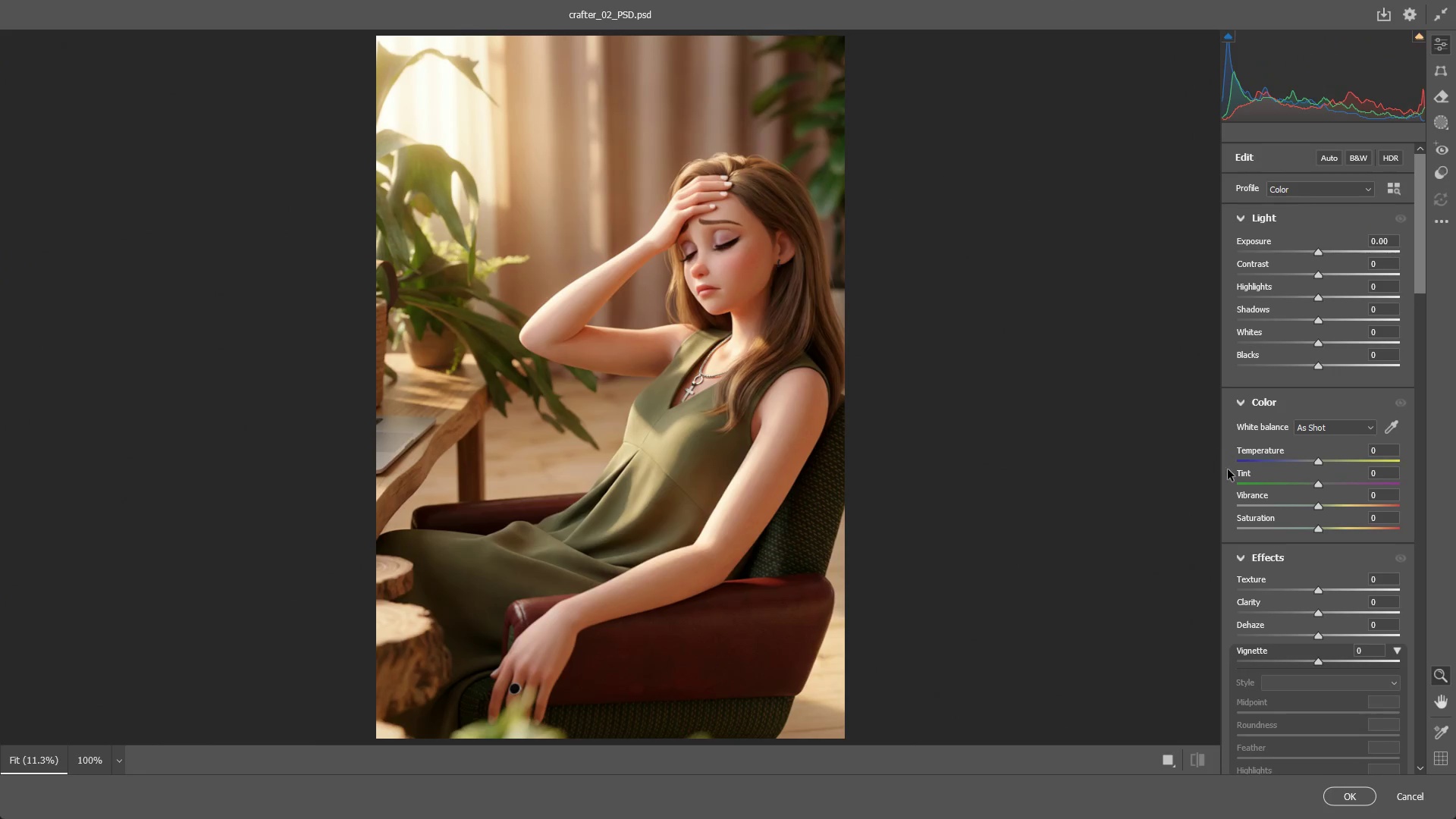 
scroll: coordinate [1264, 519], scroll_direction: down, amount: 6.0
 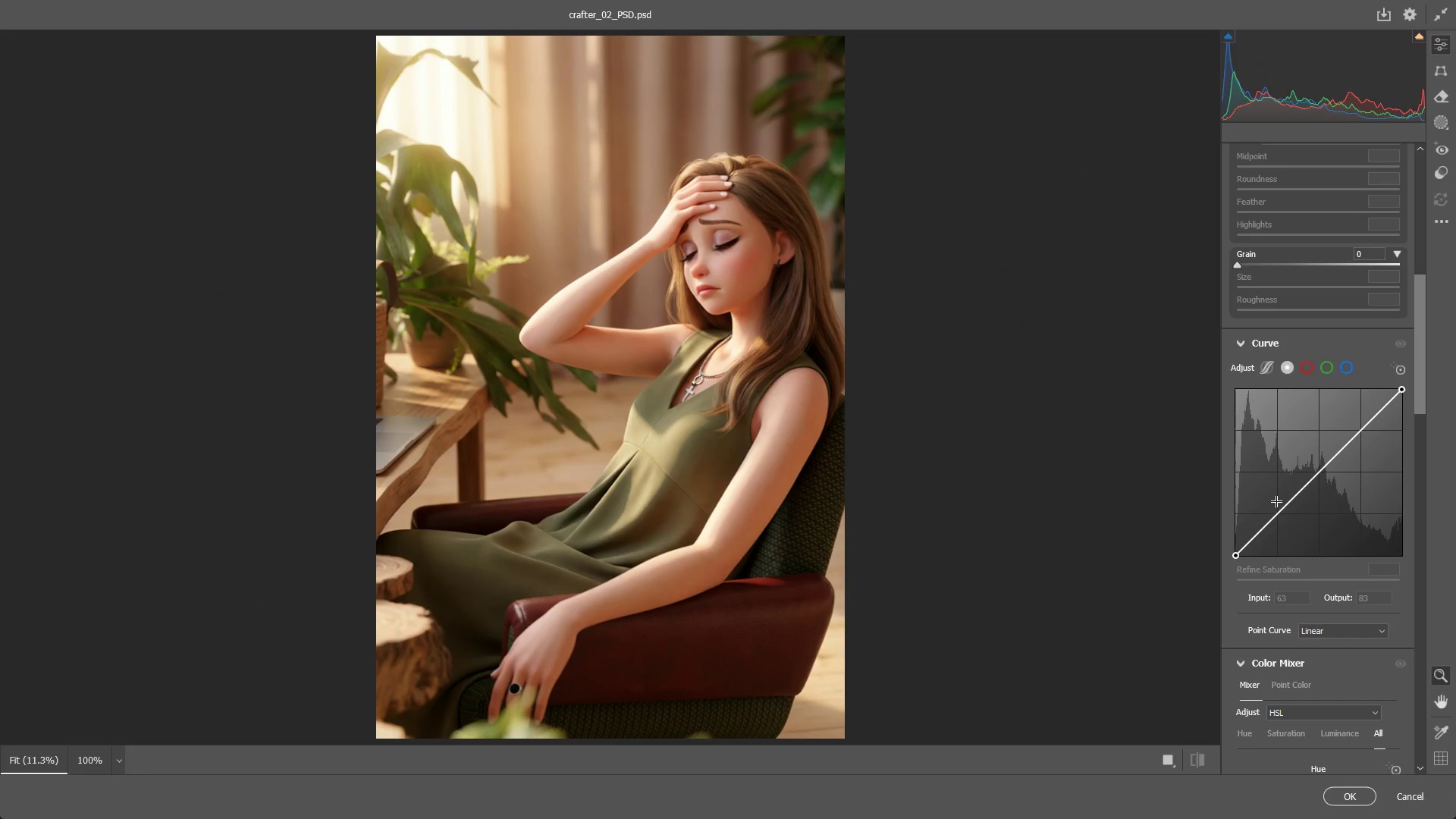 
scroll: coordinate [1307, 472], scroll_direction: up, amount: 8.0
 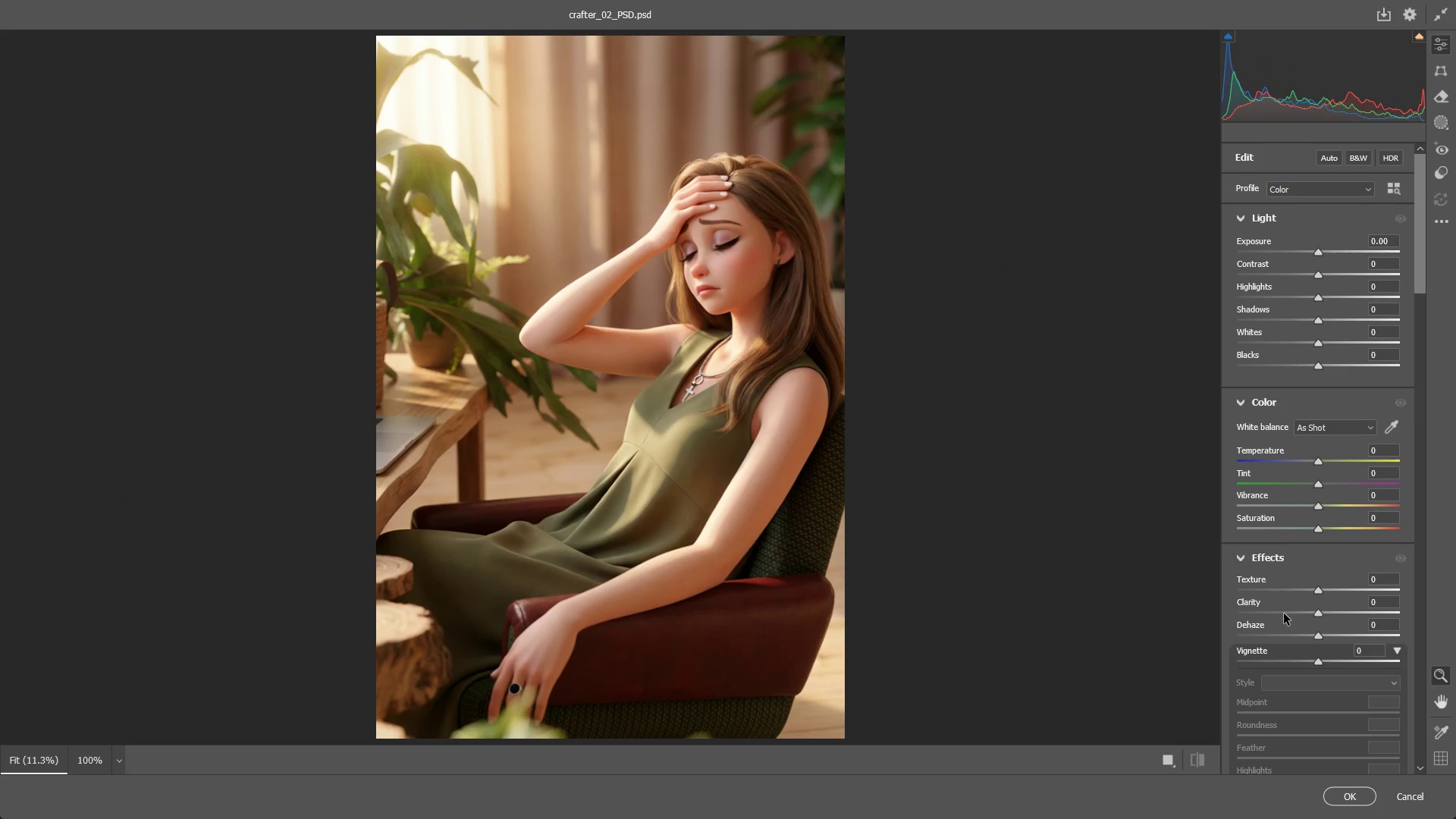 
scroll: coordinate [1293, 619], scroll_direction: down, amount: 16.0
 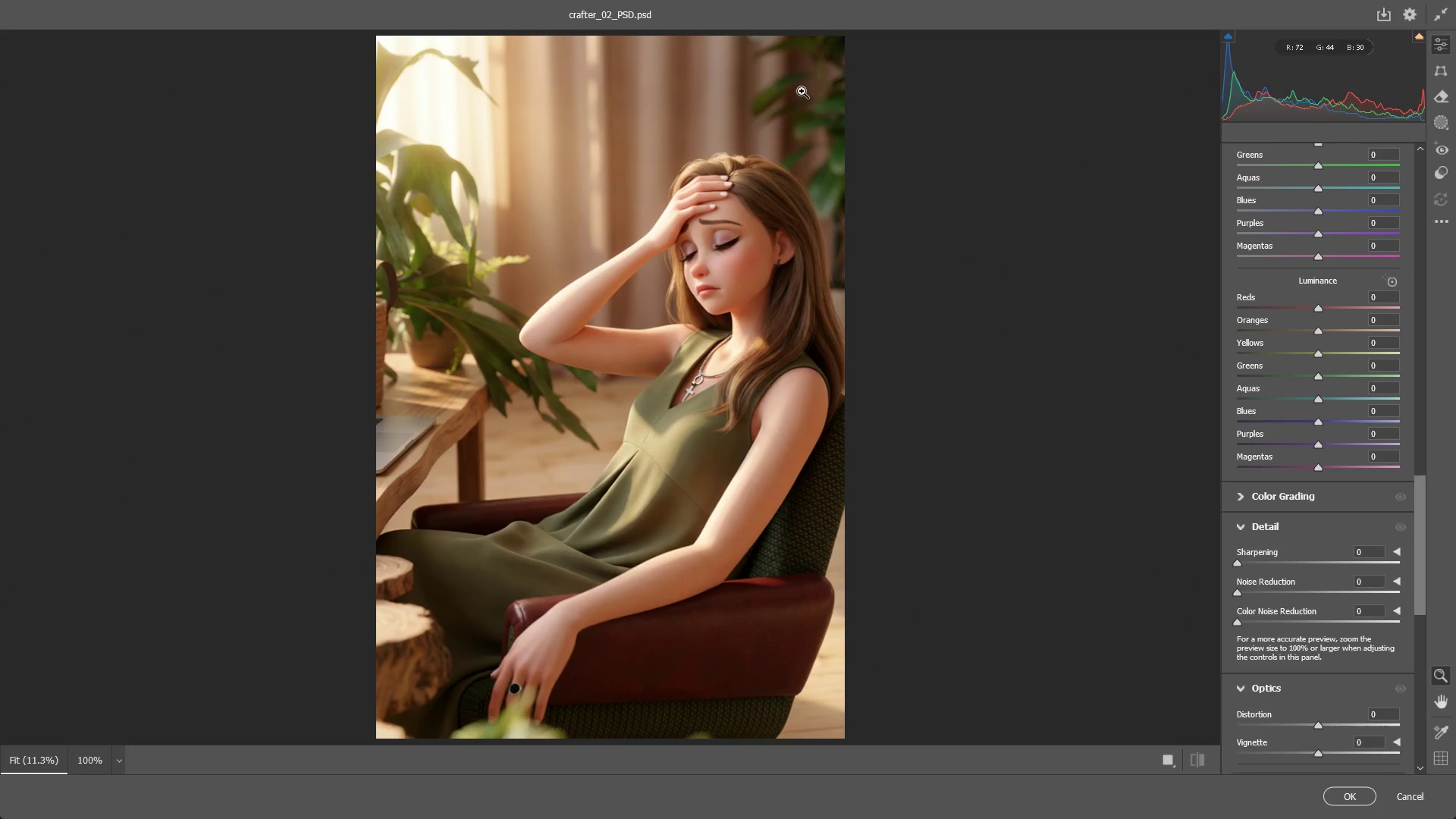 
left_click_drag(start_coordinate=[535, 273], to_coordinate=[698, 328])
 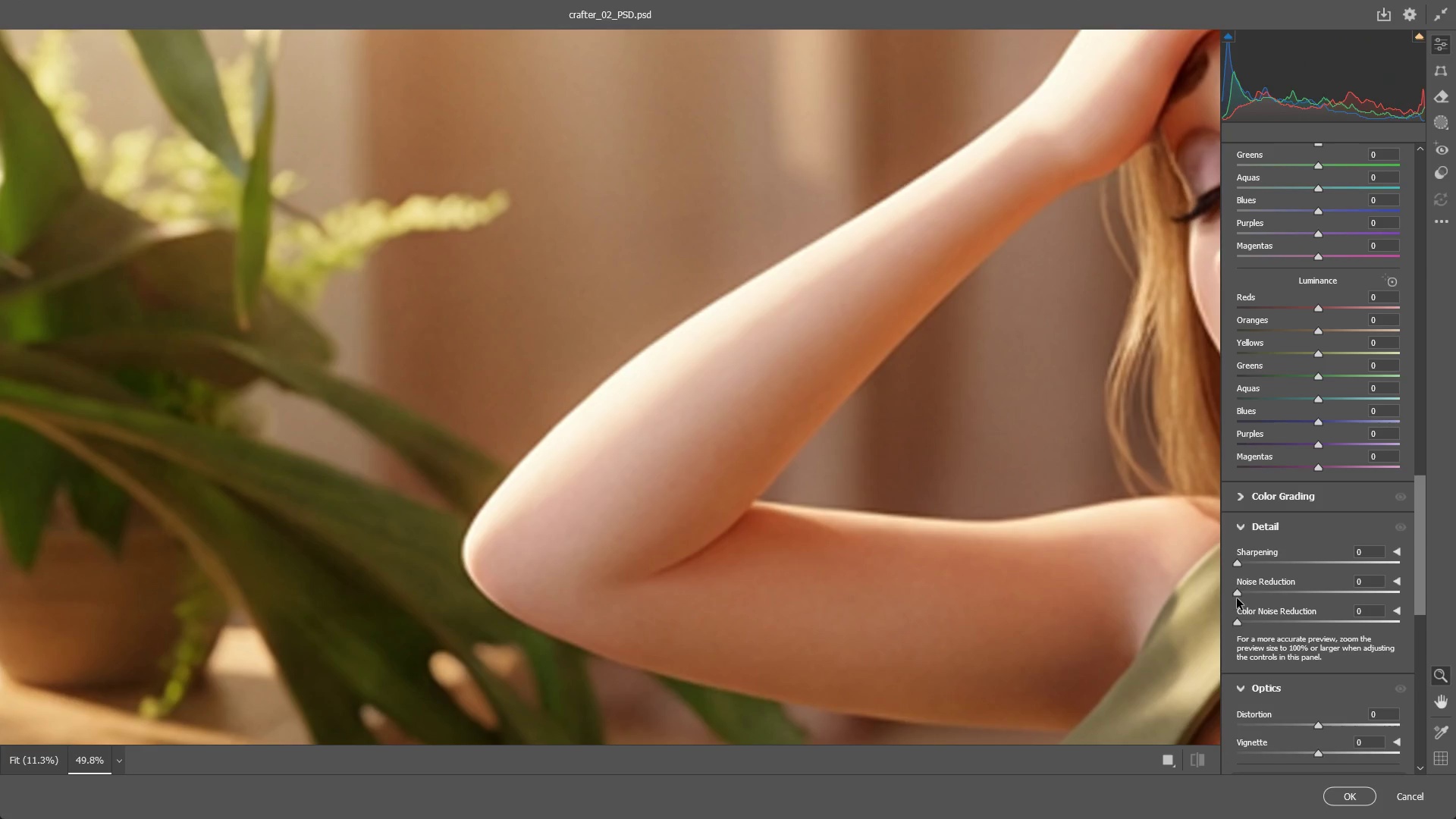 
left_click_drag(start_coordinate=[1237, 595], to_coordinate=[1319, 582])
 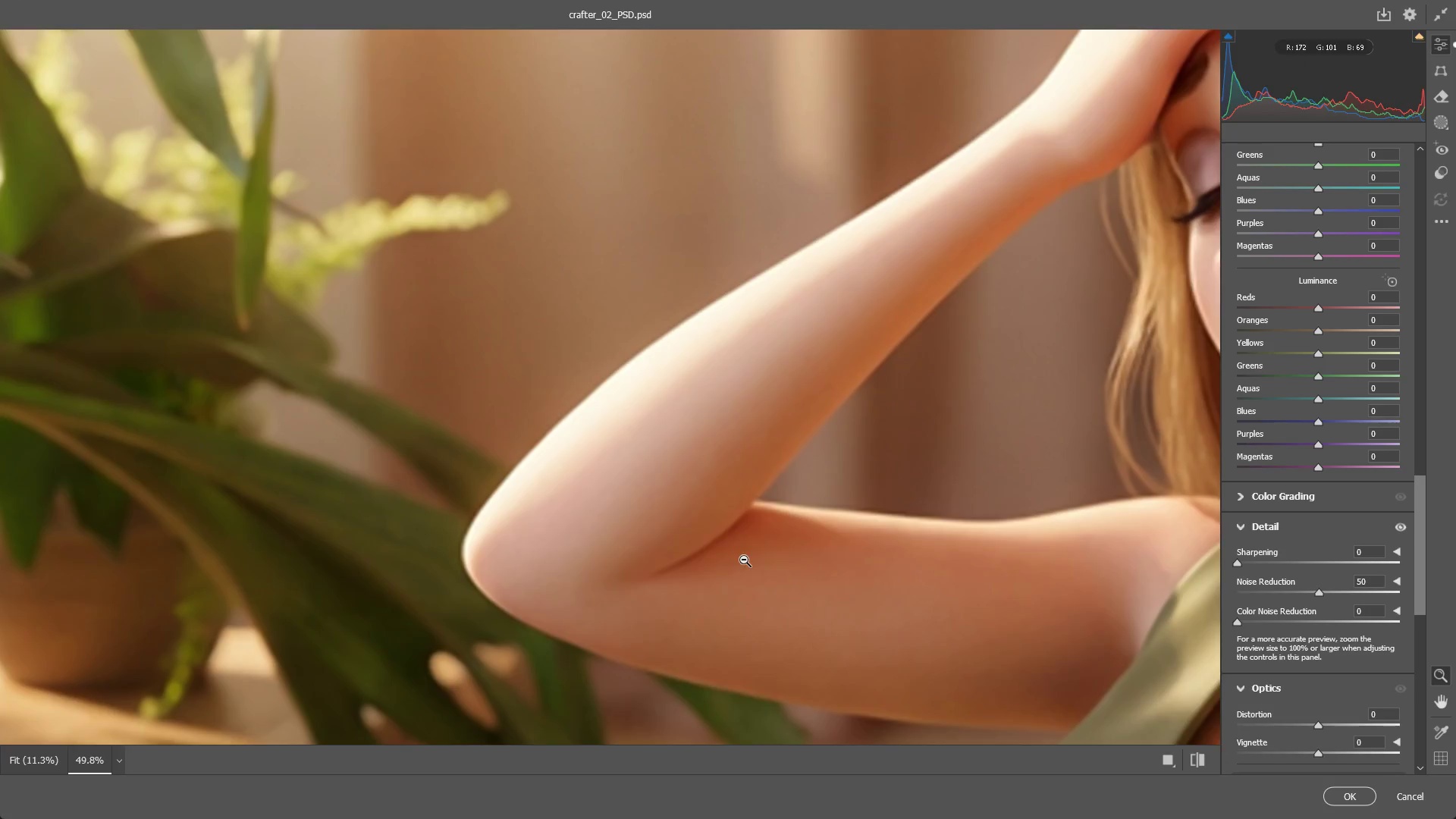 
left_click_drag(start_coordinate=[742, 560], to_coordinate=[668, 561])
 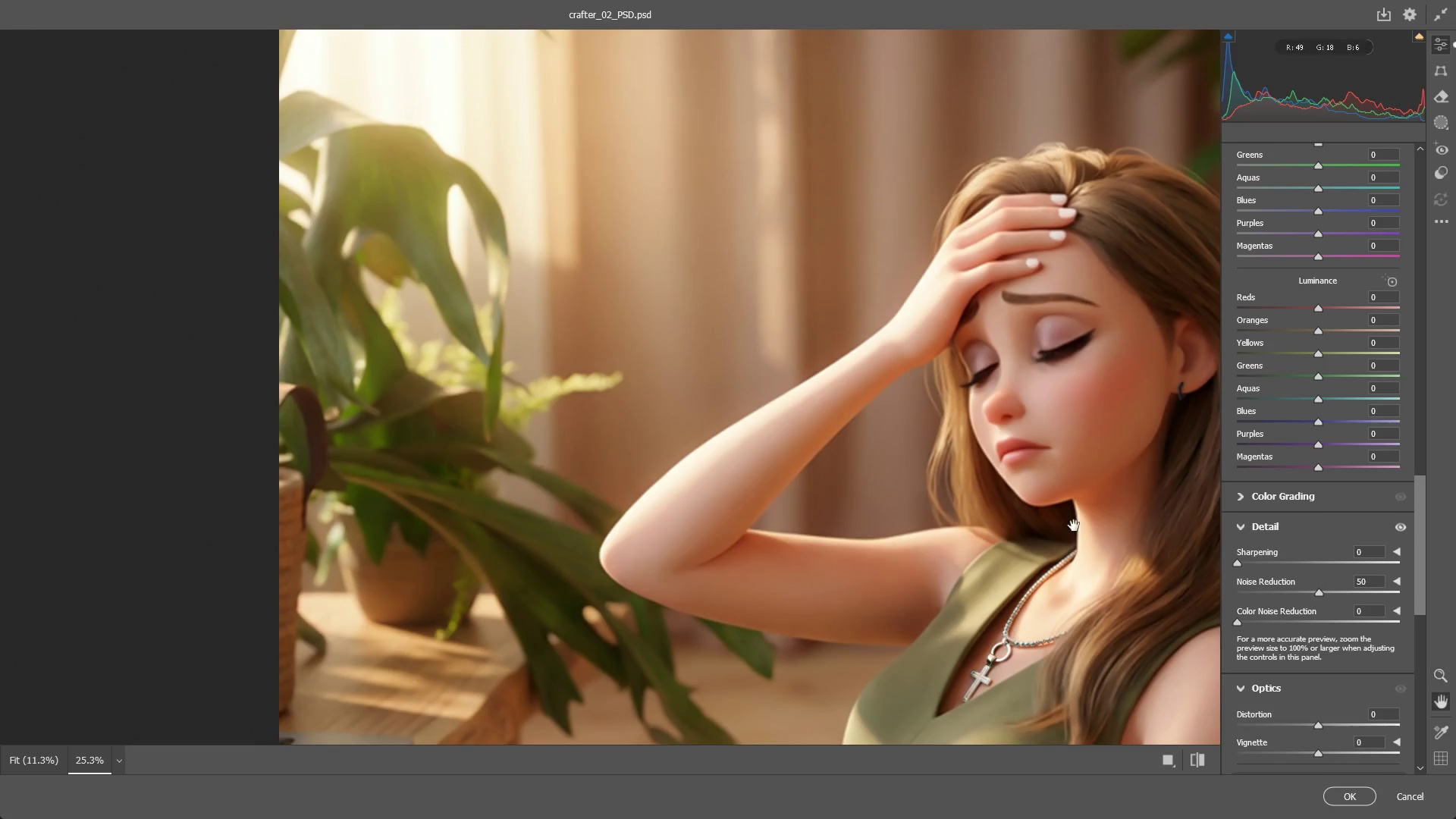 
hold_key(key=Space, duration=0.61)
 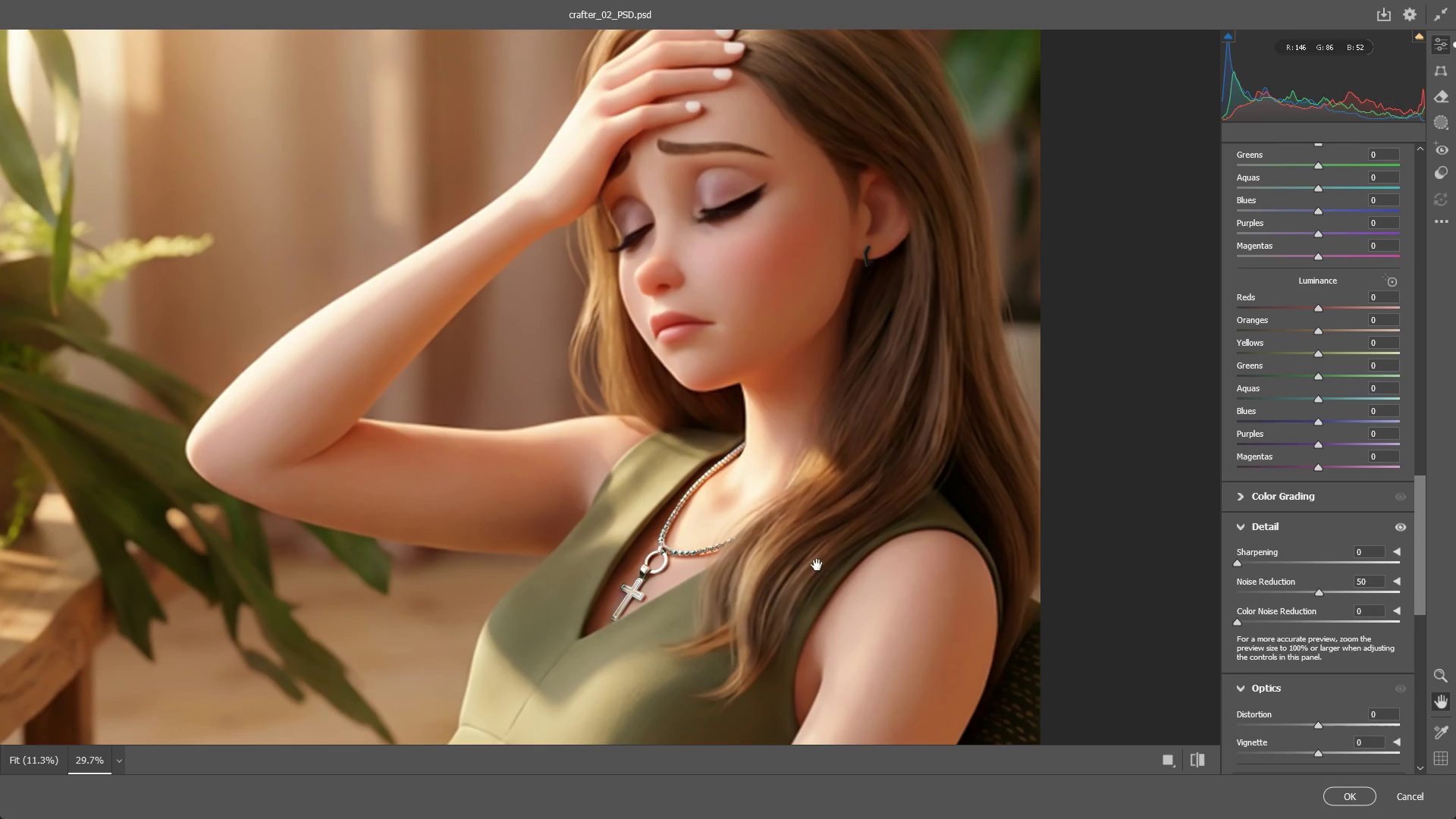 
left_click_drag(start_coordinate=[1068, 526], to_coordinate=[739, 427])
 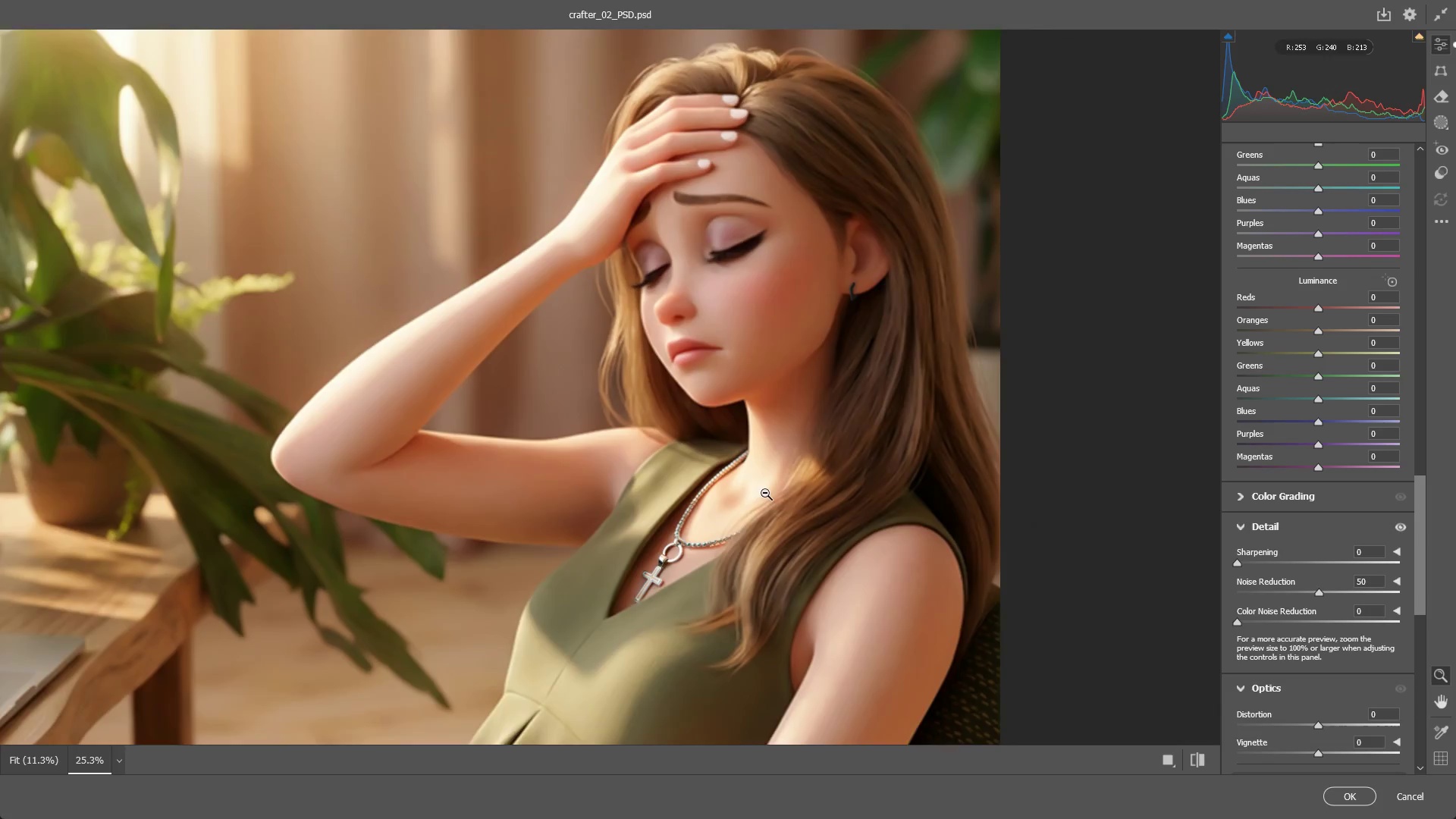 
left_click_drag(start_coordinate=[766, 494], to_coordinate=[784, 494])
 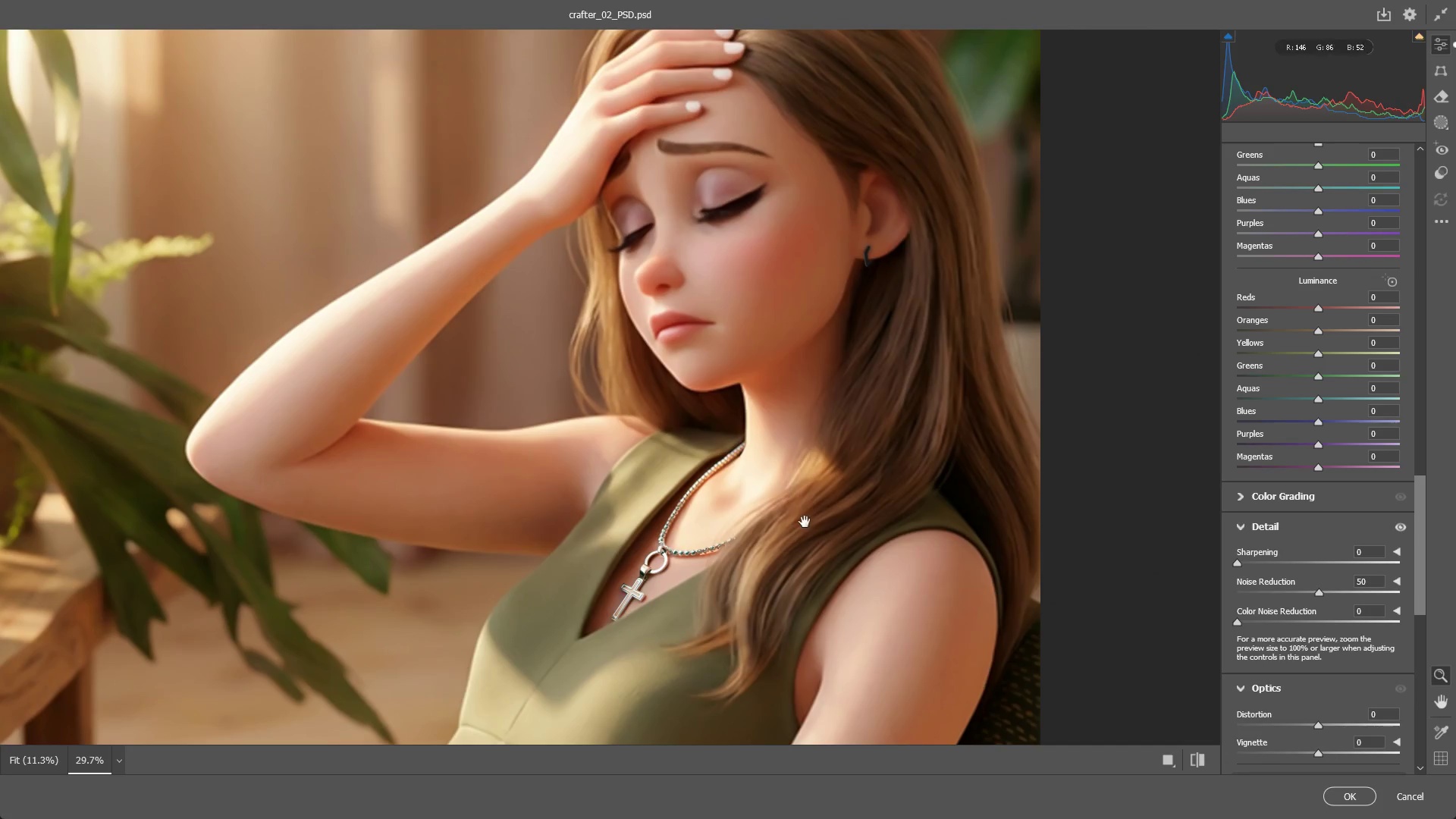 
hold_key(key=Space, duration=0.67)
 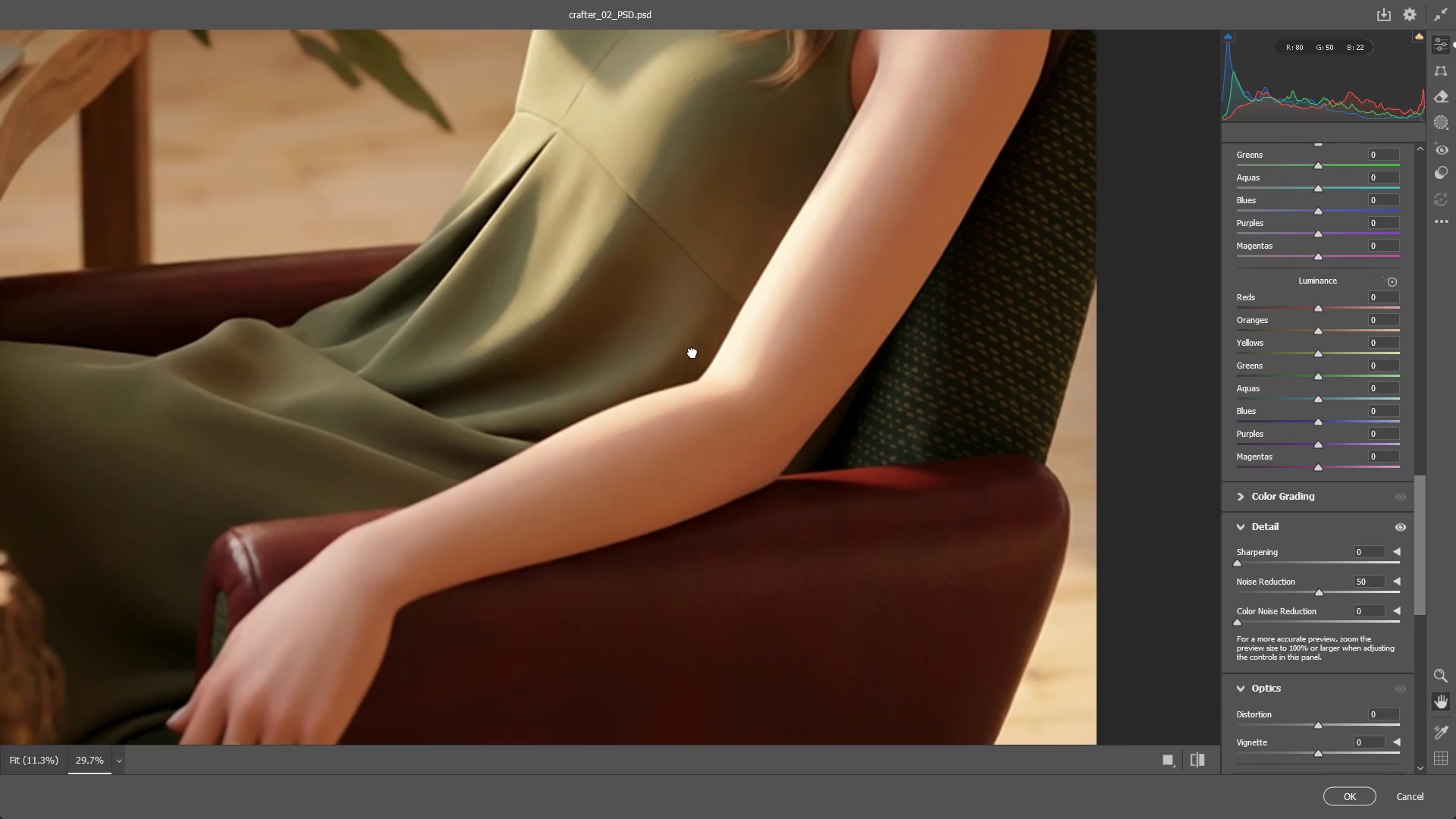 
left_click_drag(start_coordinate=[815, 578], to_coordinate=[823, 150])
 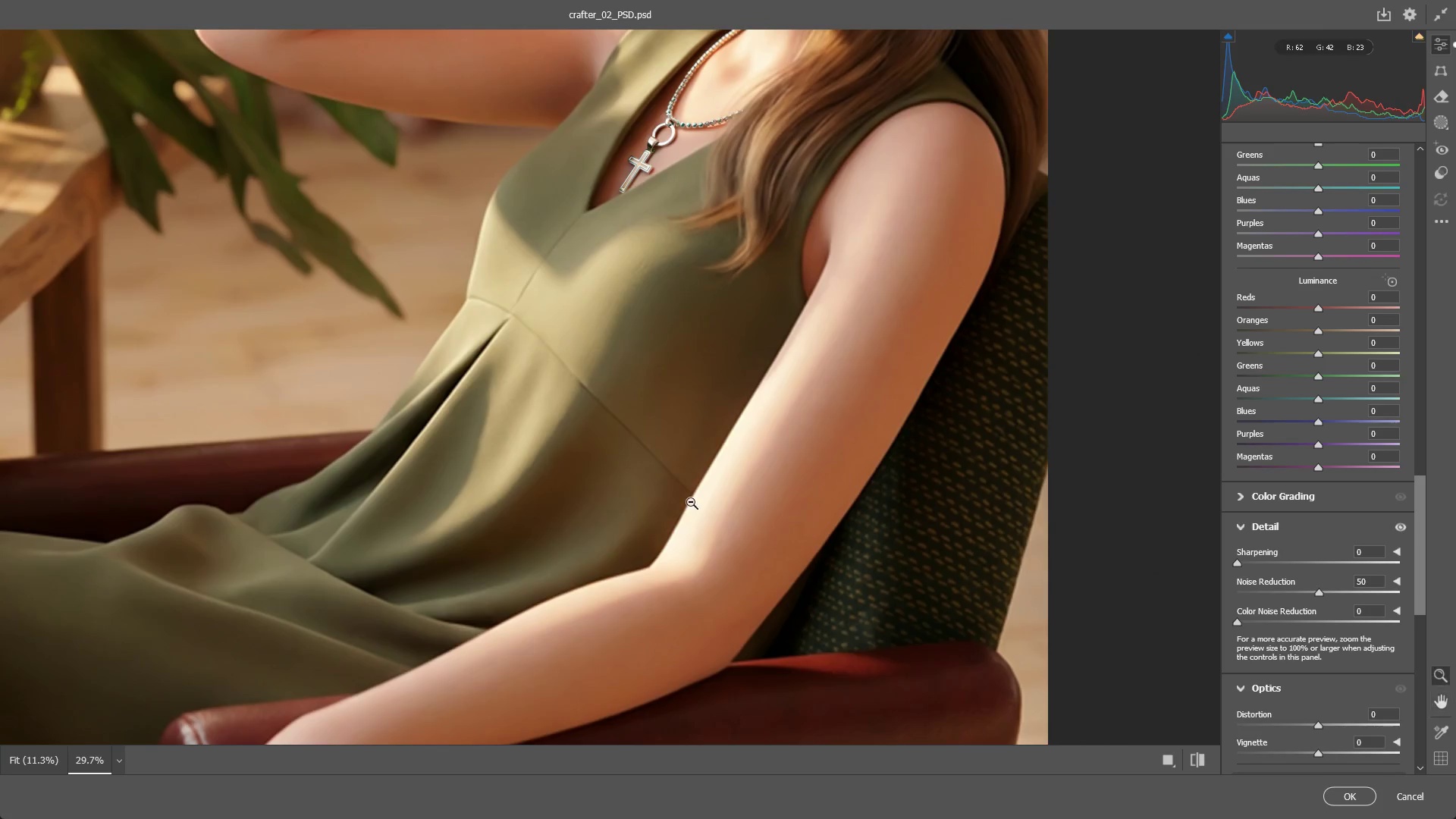 
hold_key(key=Space, duration=0.66)
 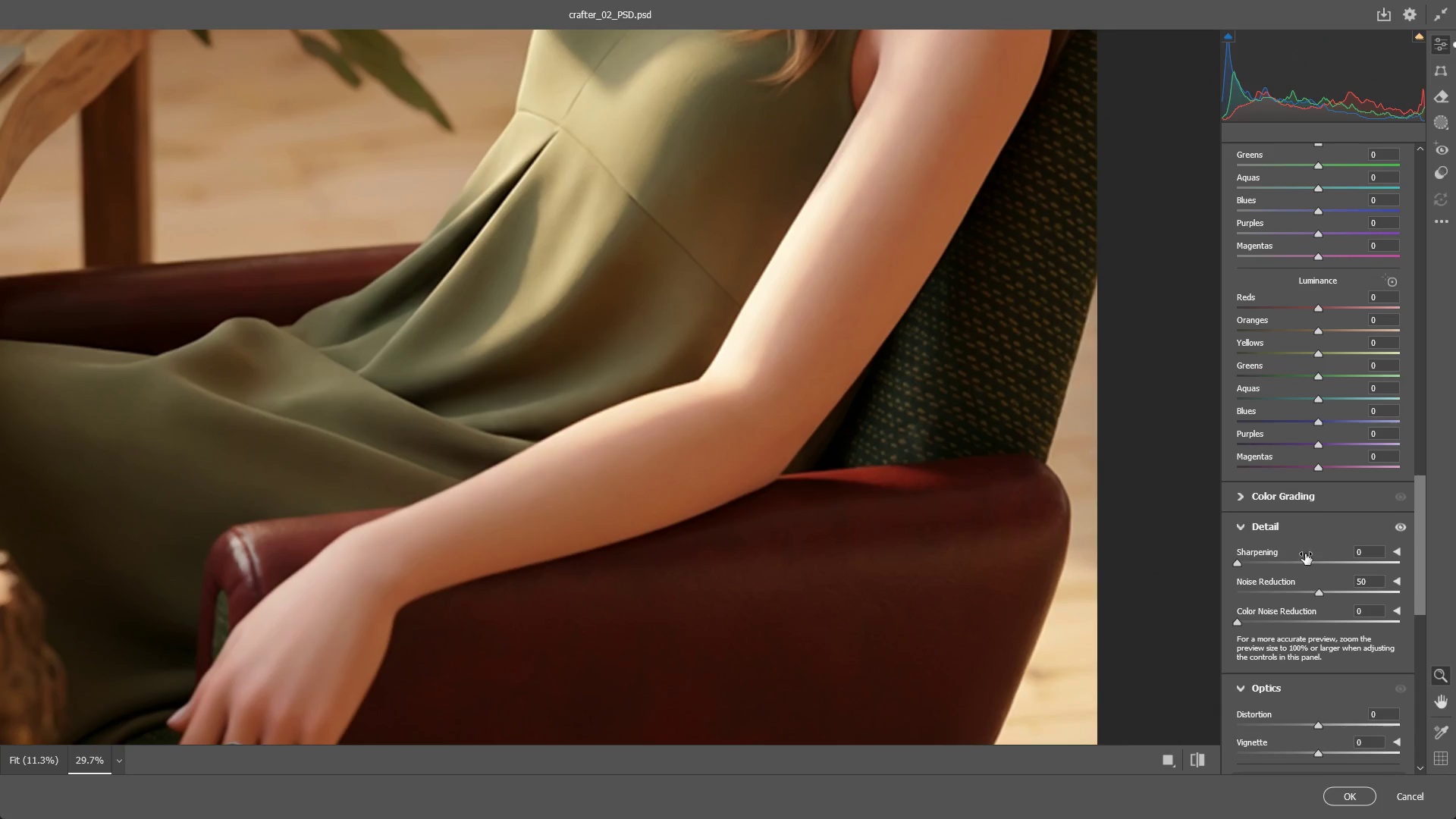 
left_click_drag(start_coordinate=[644, 539], to_coordinate=[693, 352])
 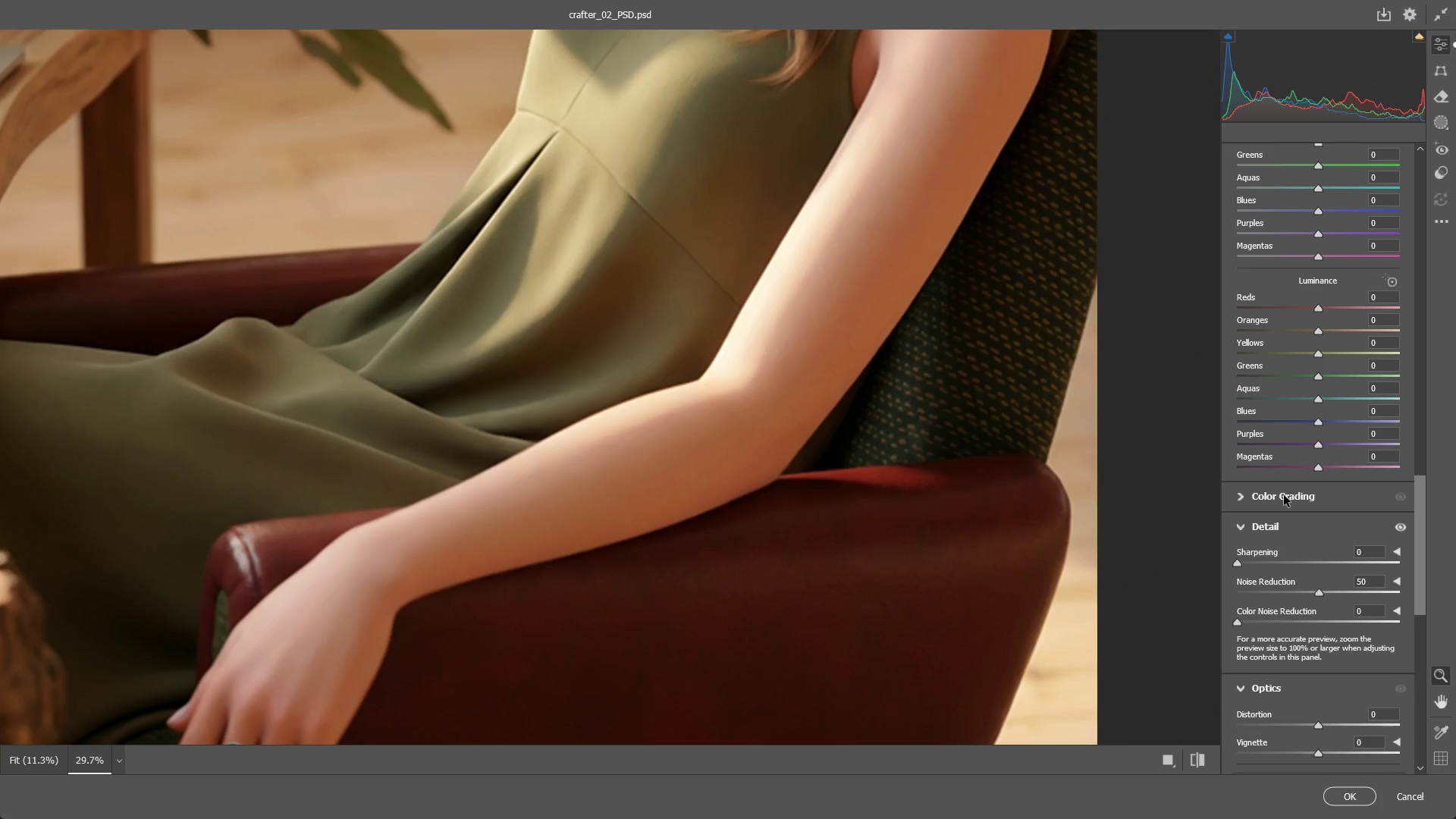 
scroll: coordinate [1299, 340], scroll_direction: up, amount: 15.0
 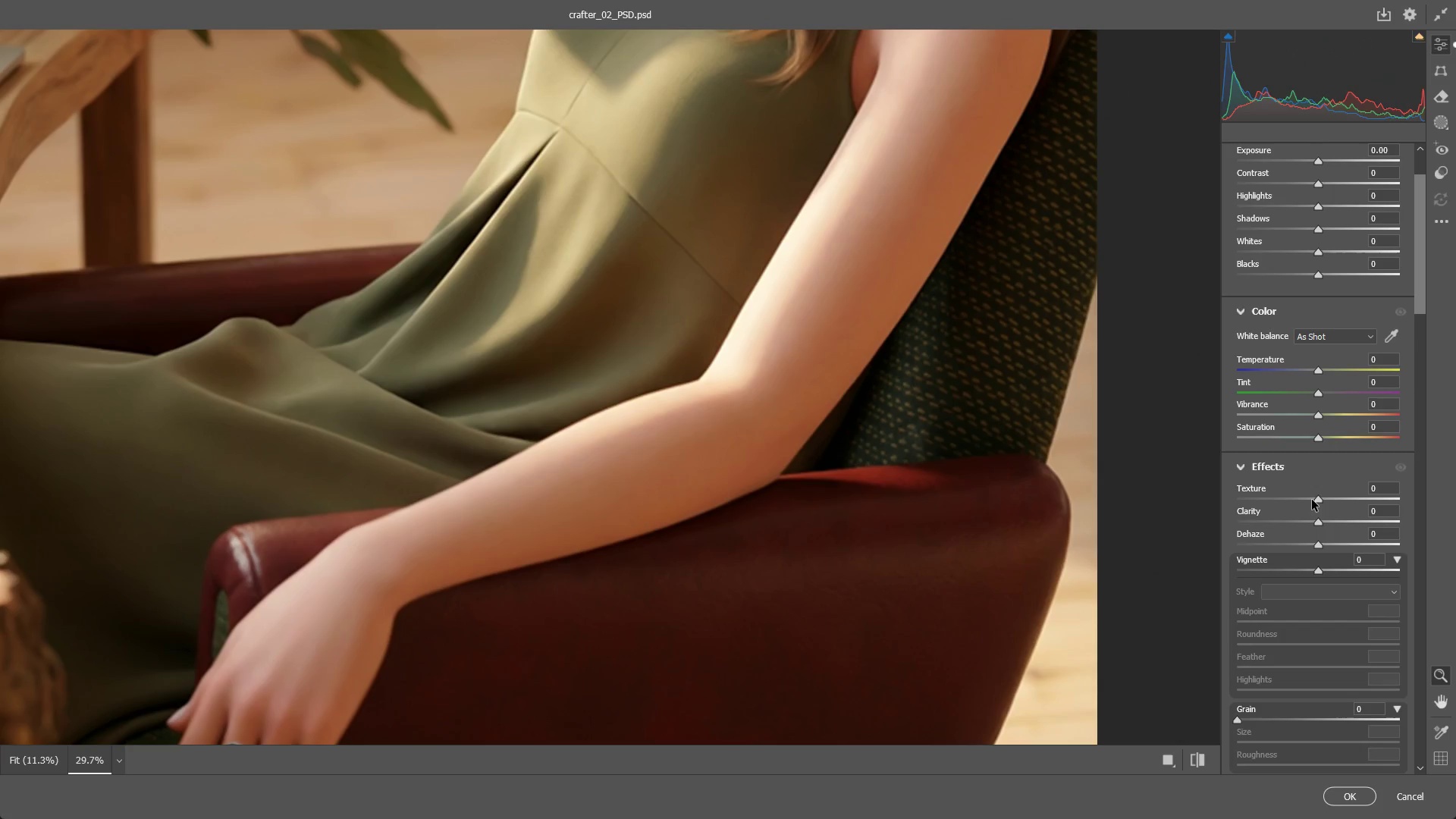 
left_click_drag(start_coordinate=[1318, 499], to_coordinate=[1329, 507])
 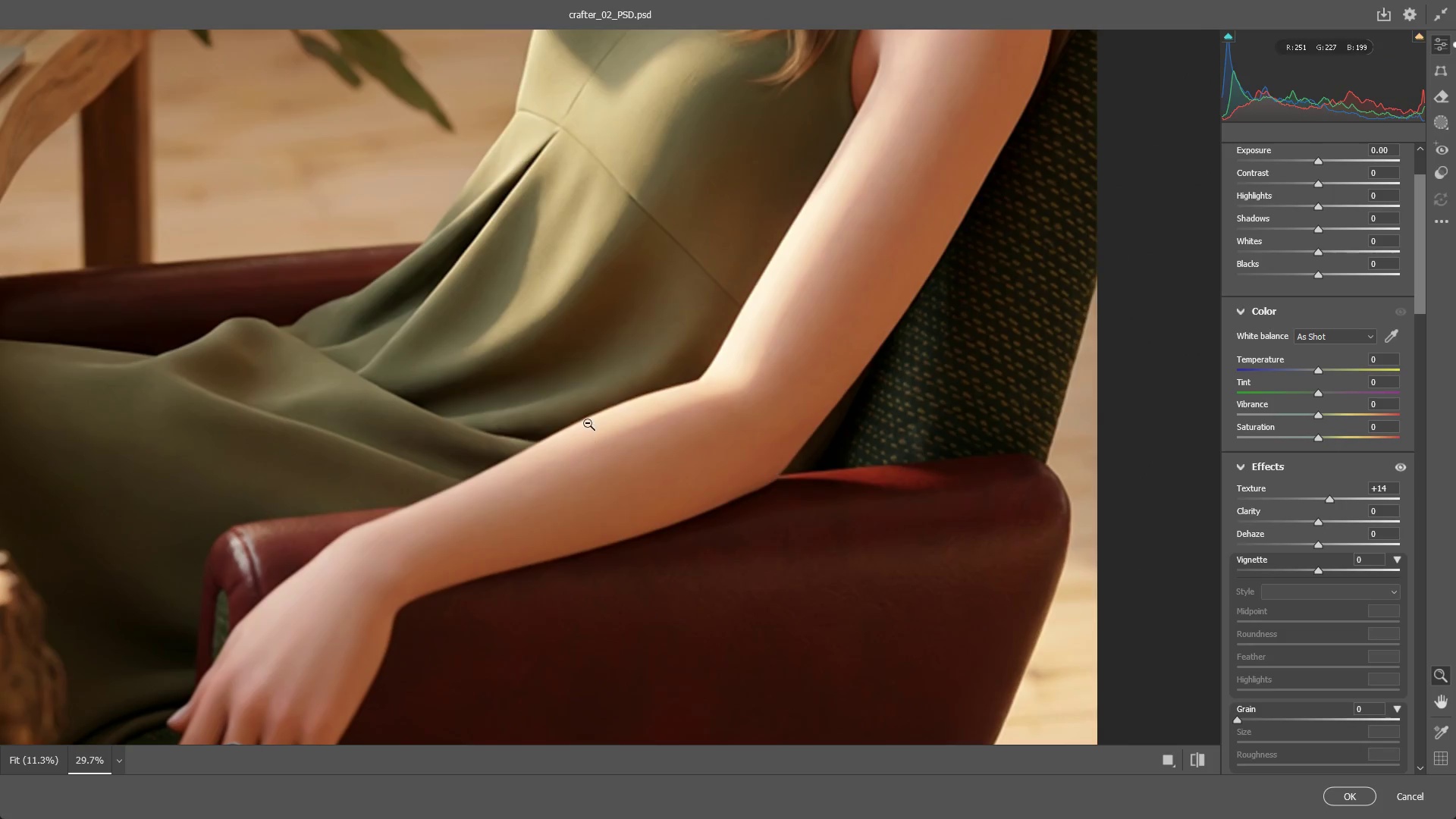 
left_click_drag(start_coordinate=[588, 423], to_coordinate=[436, 431])
 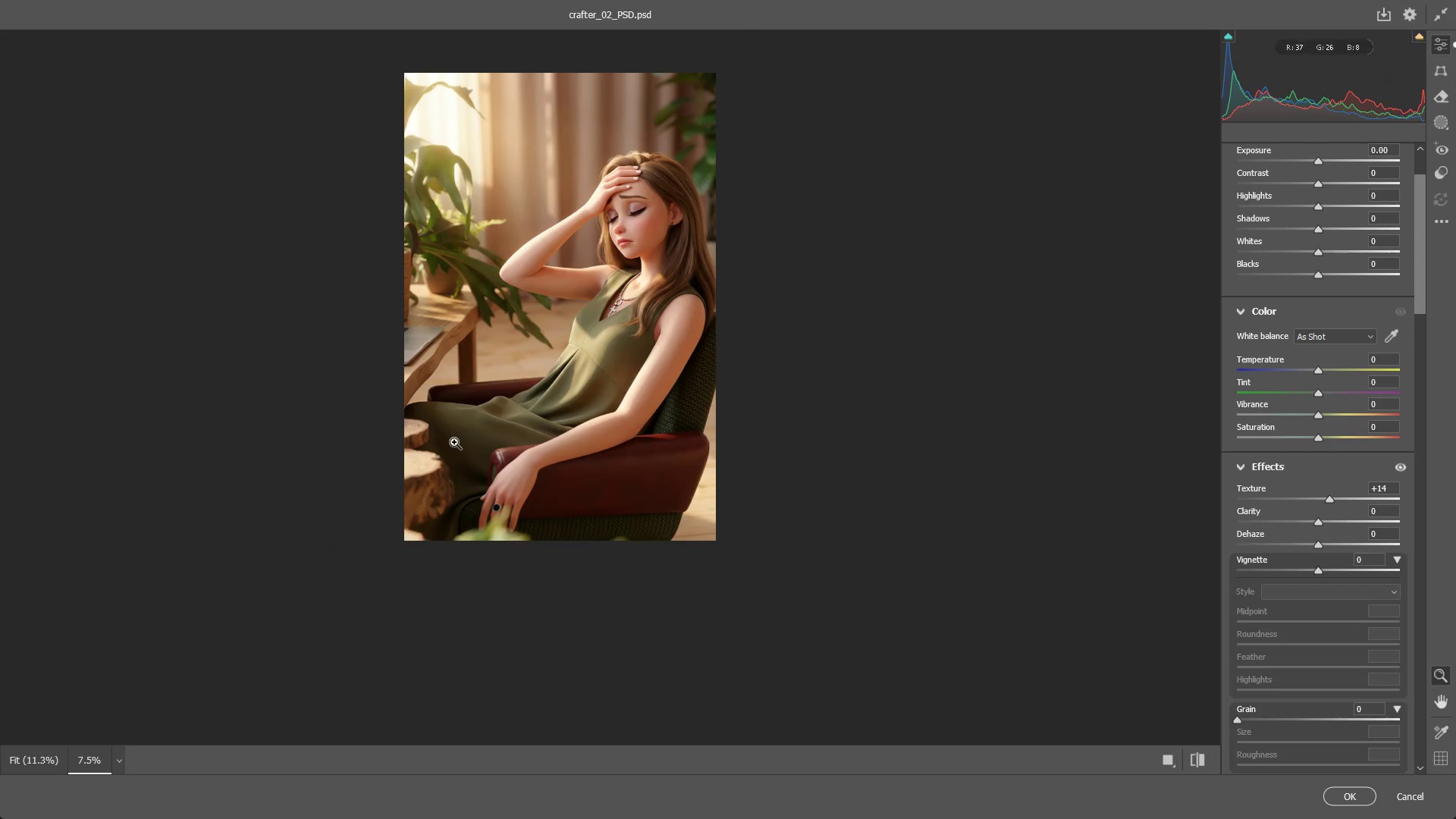 
hold_key(key=Space, duration=0.55)
 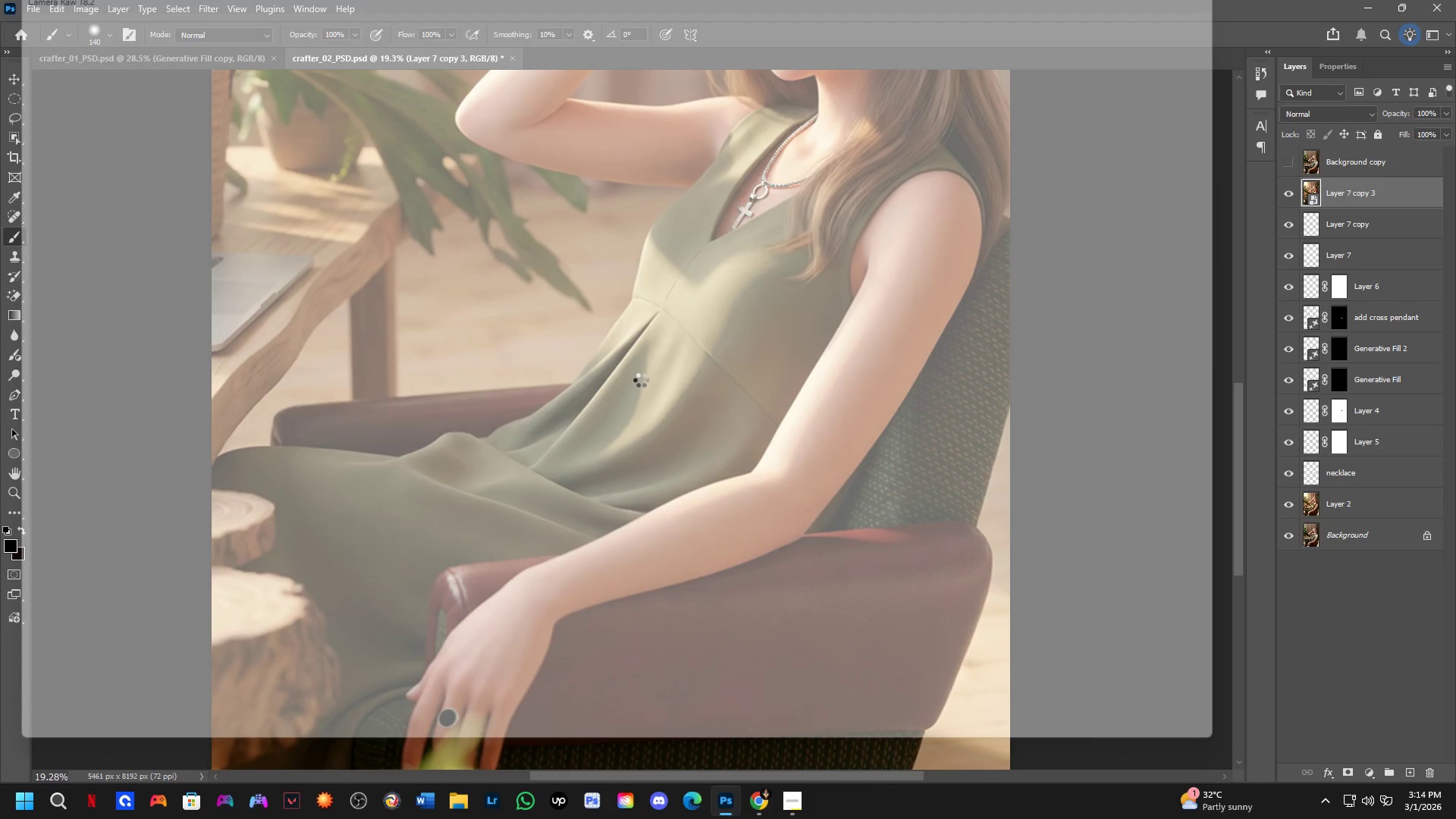 
left_click_drag(start_coordinate=[585, 291], to_coordinate=[630, 386])
 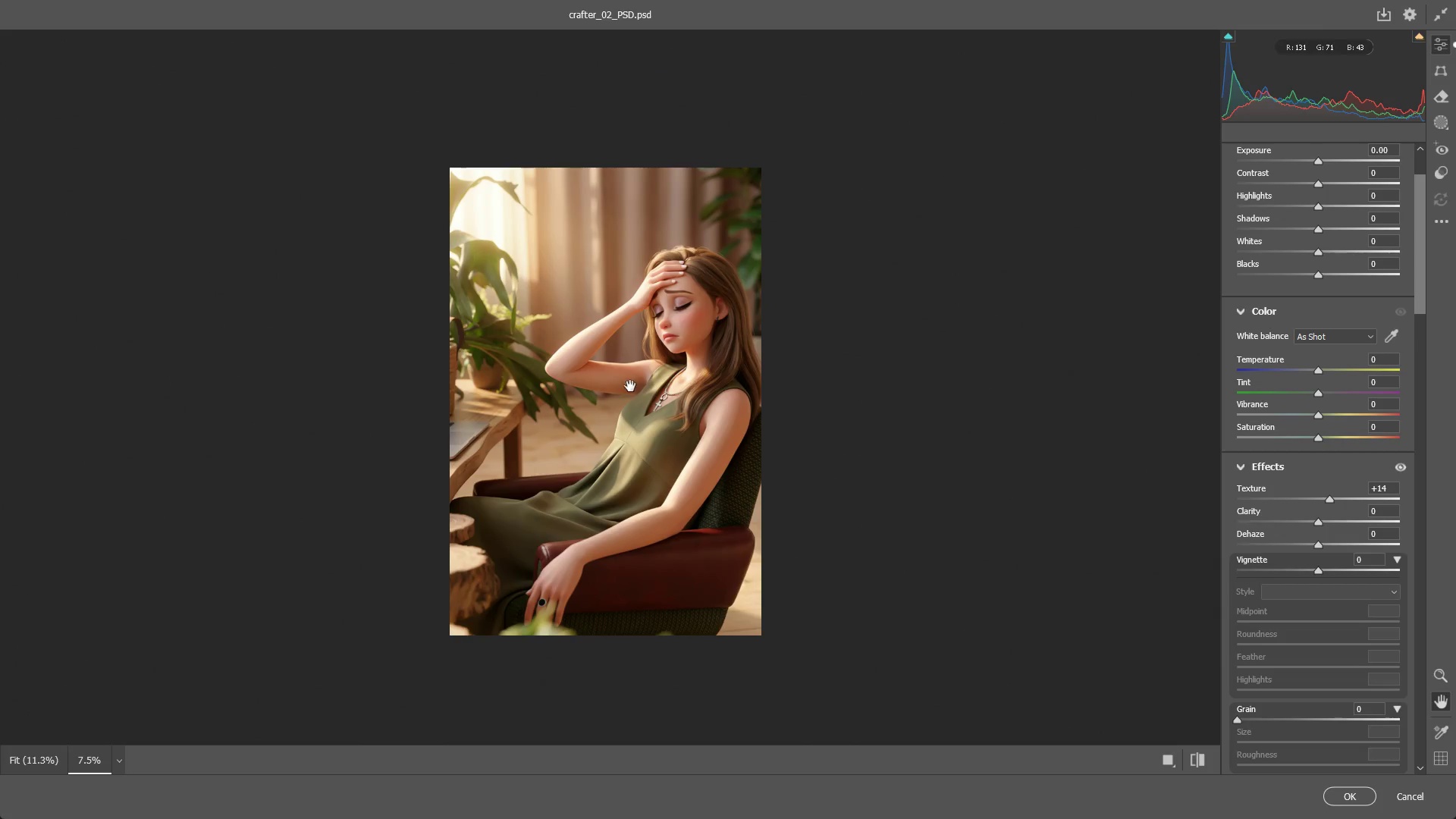 
hold_key(key=Space, duration=4.38)
 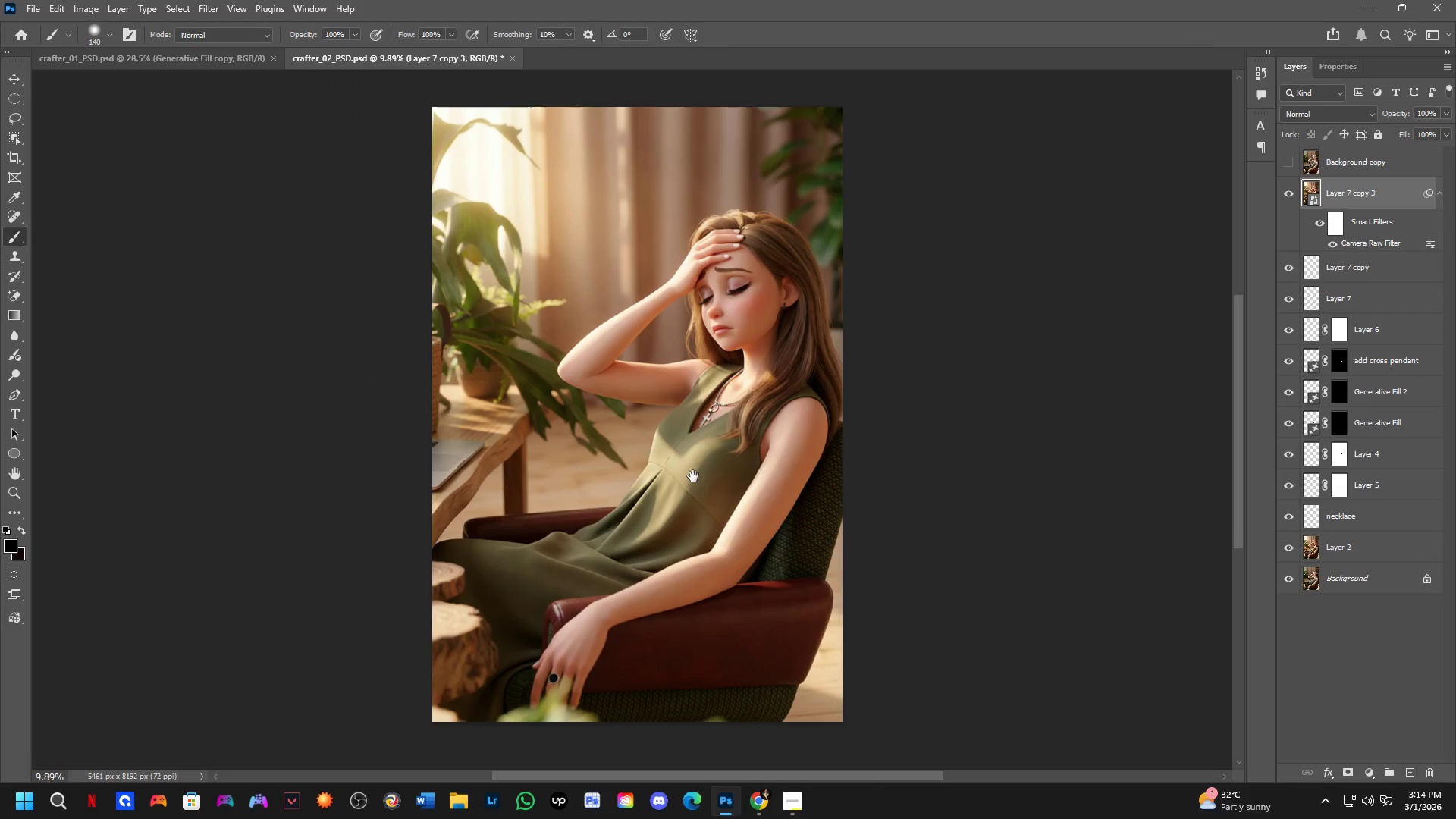 
key(NumpadEnter)
 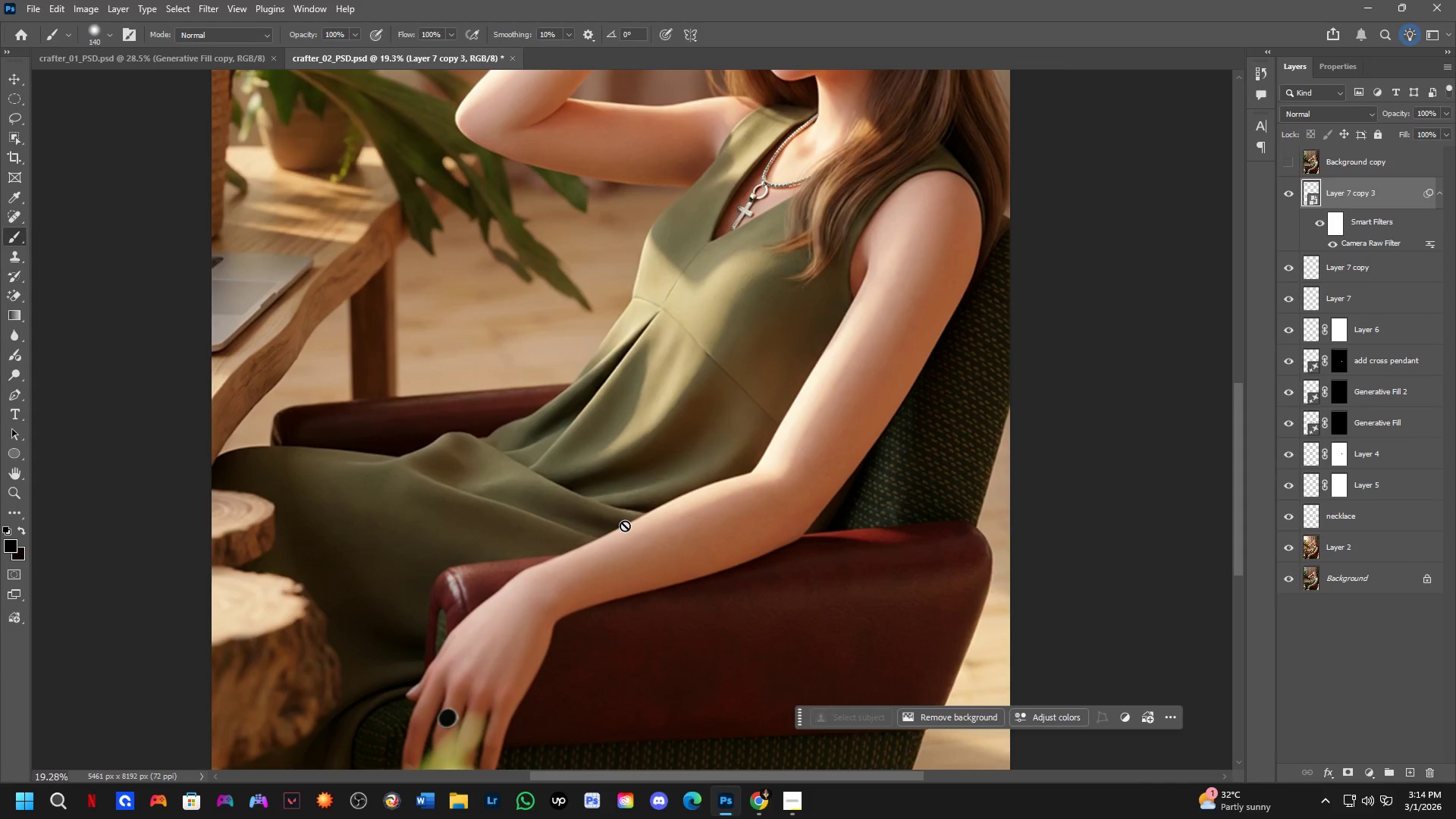 
hold_key(key=Space, duration=0.58)
 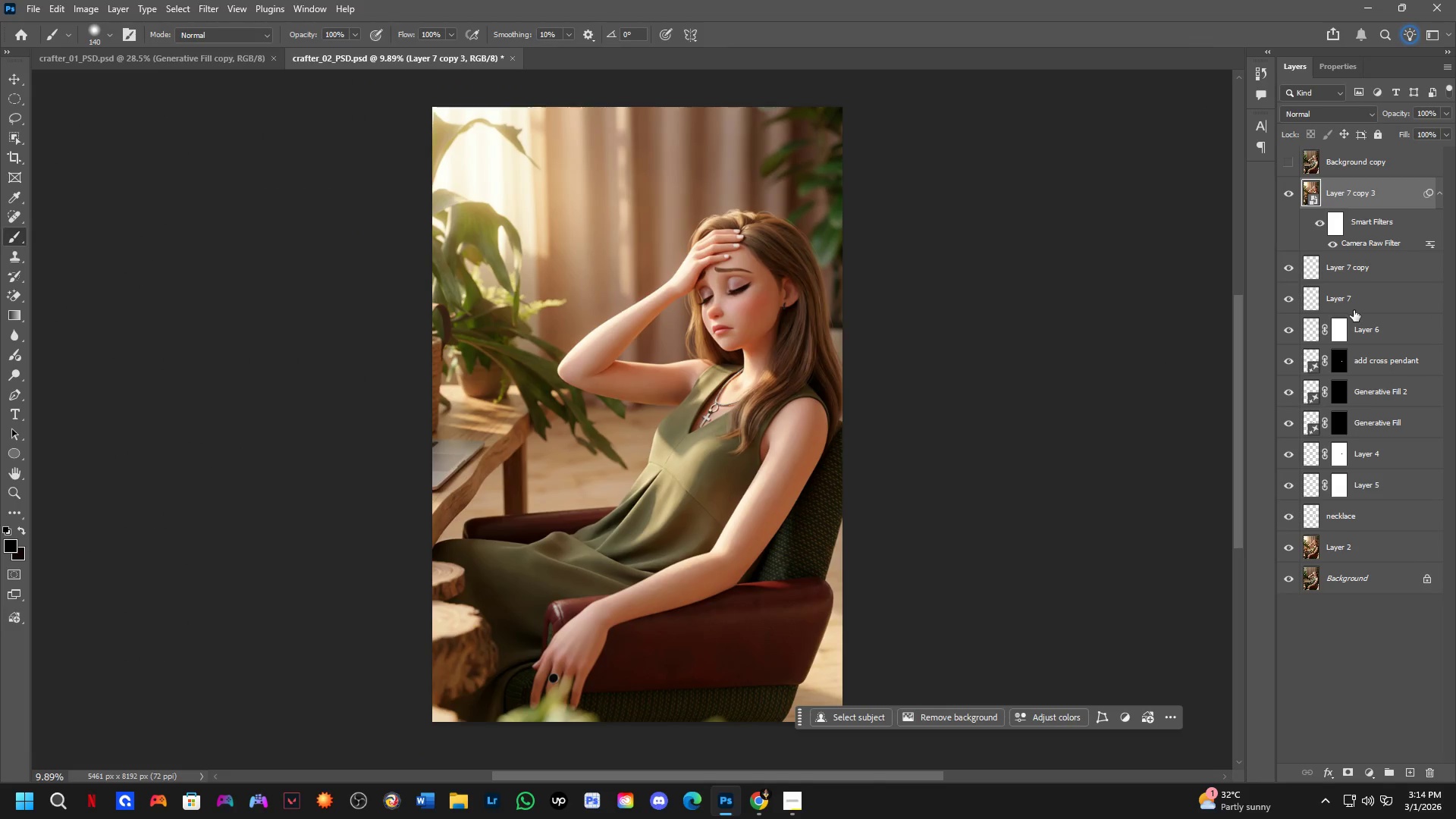 
left_click_drag(start_coordinate=[679, 424], to_coordinate=[693, 476])
 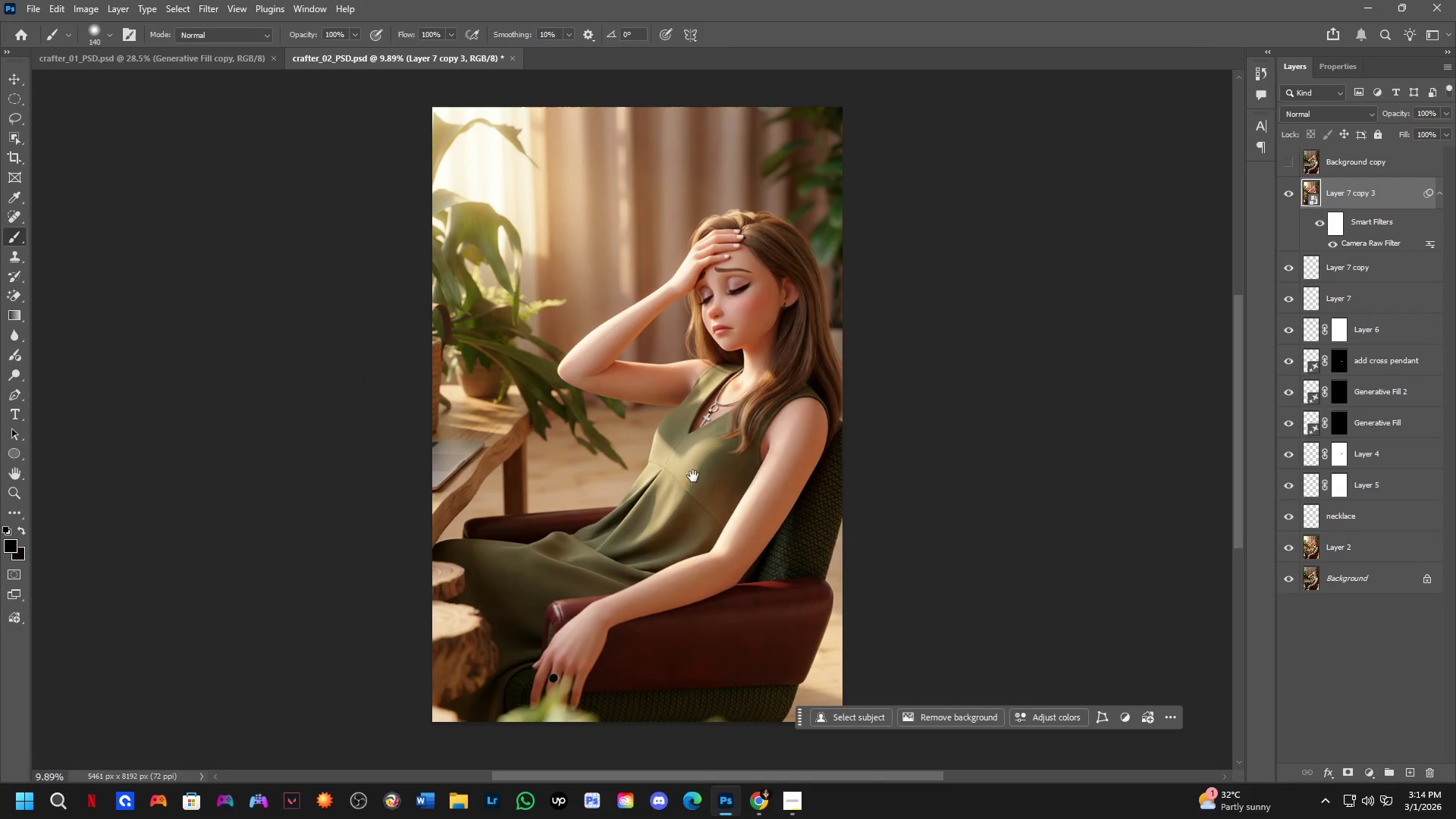 
scroll: coordinate [643, 523], scroll_direction: down, amount: 7.0
 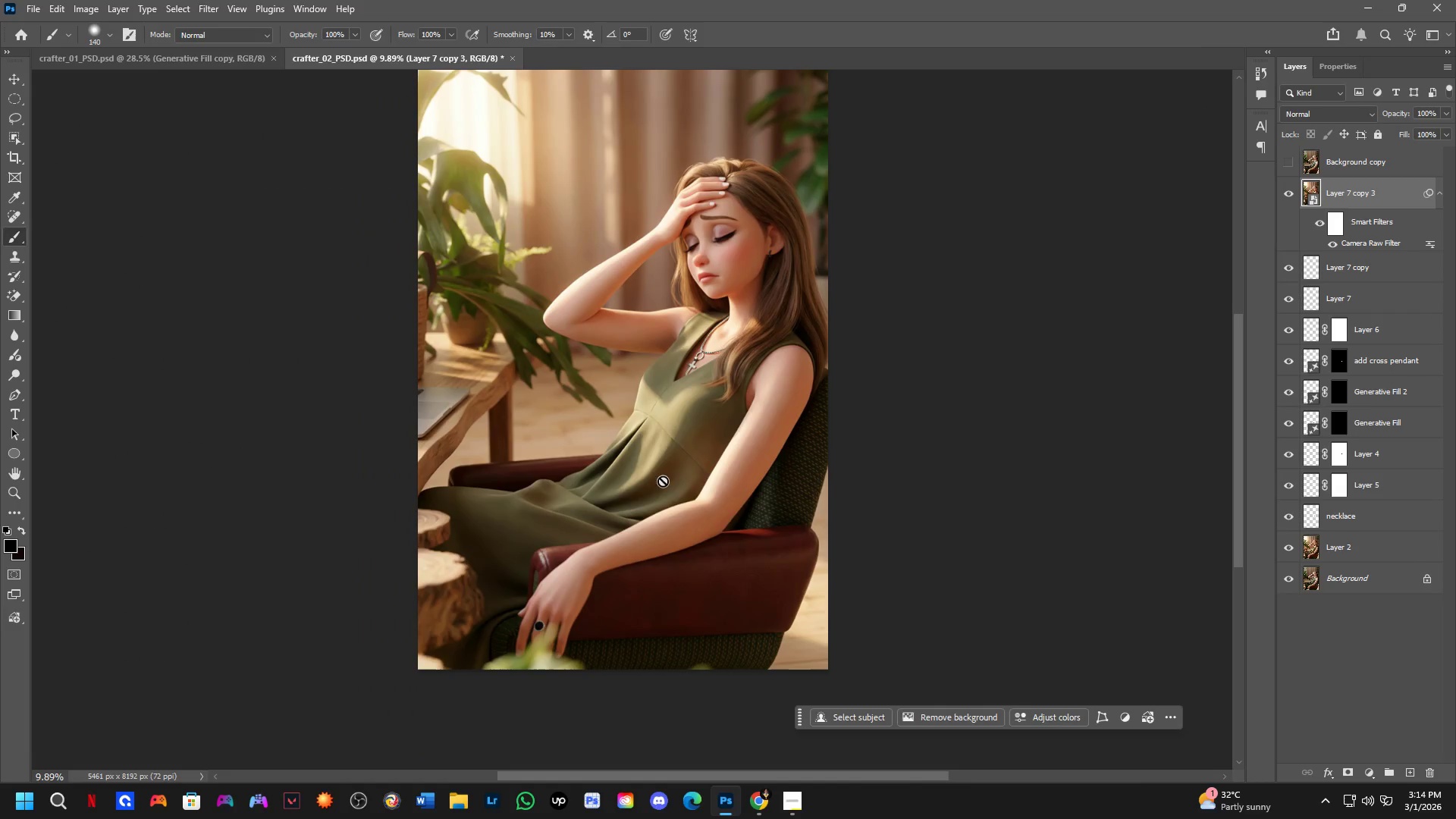 
hold_key(key=Space, duration=25.05)
 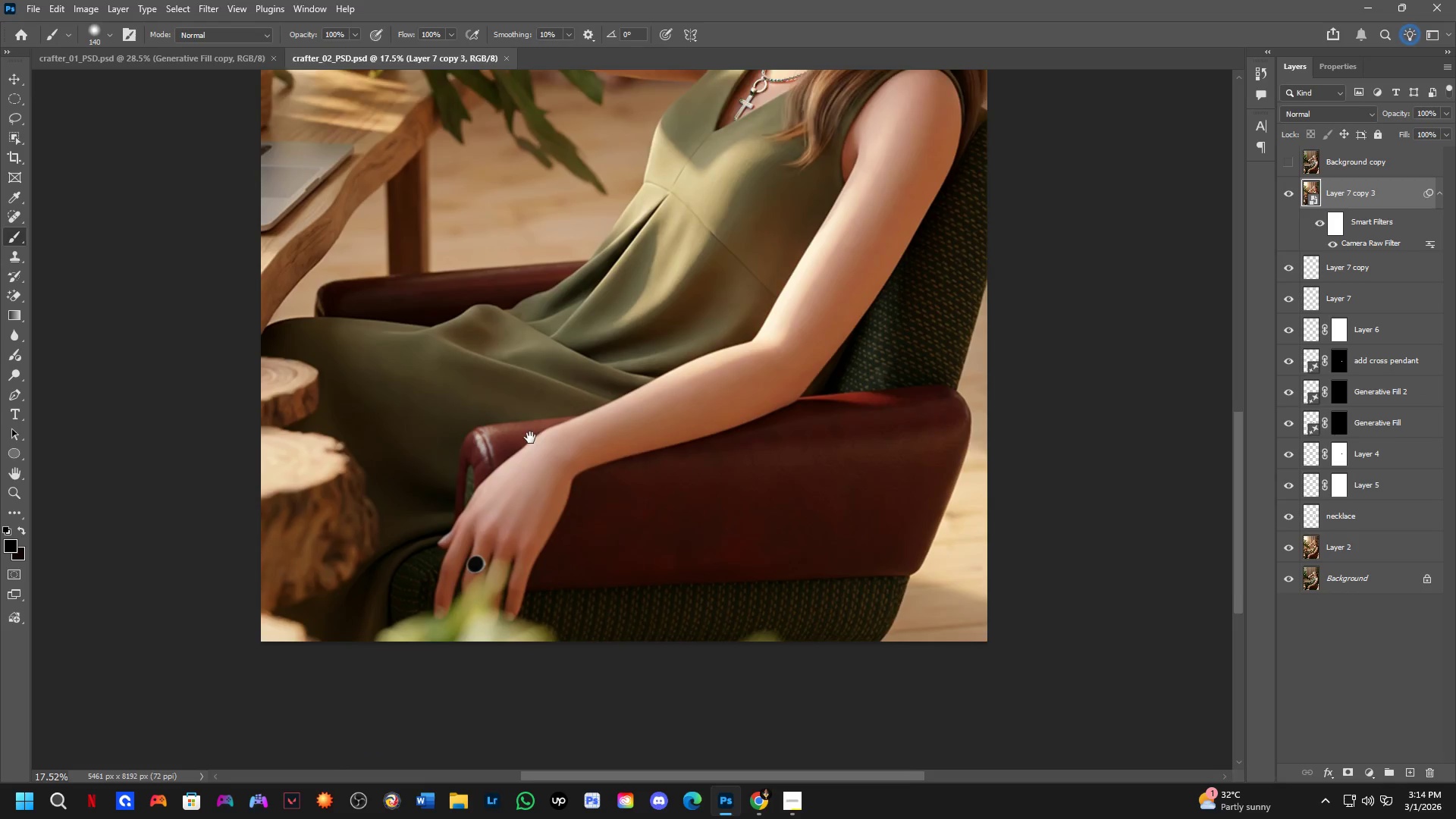 
left_click([1291, 188])
 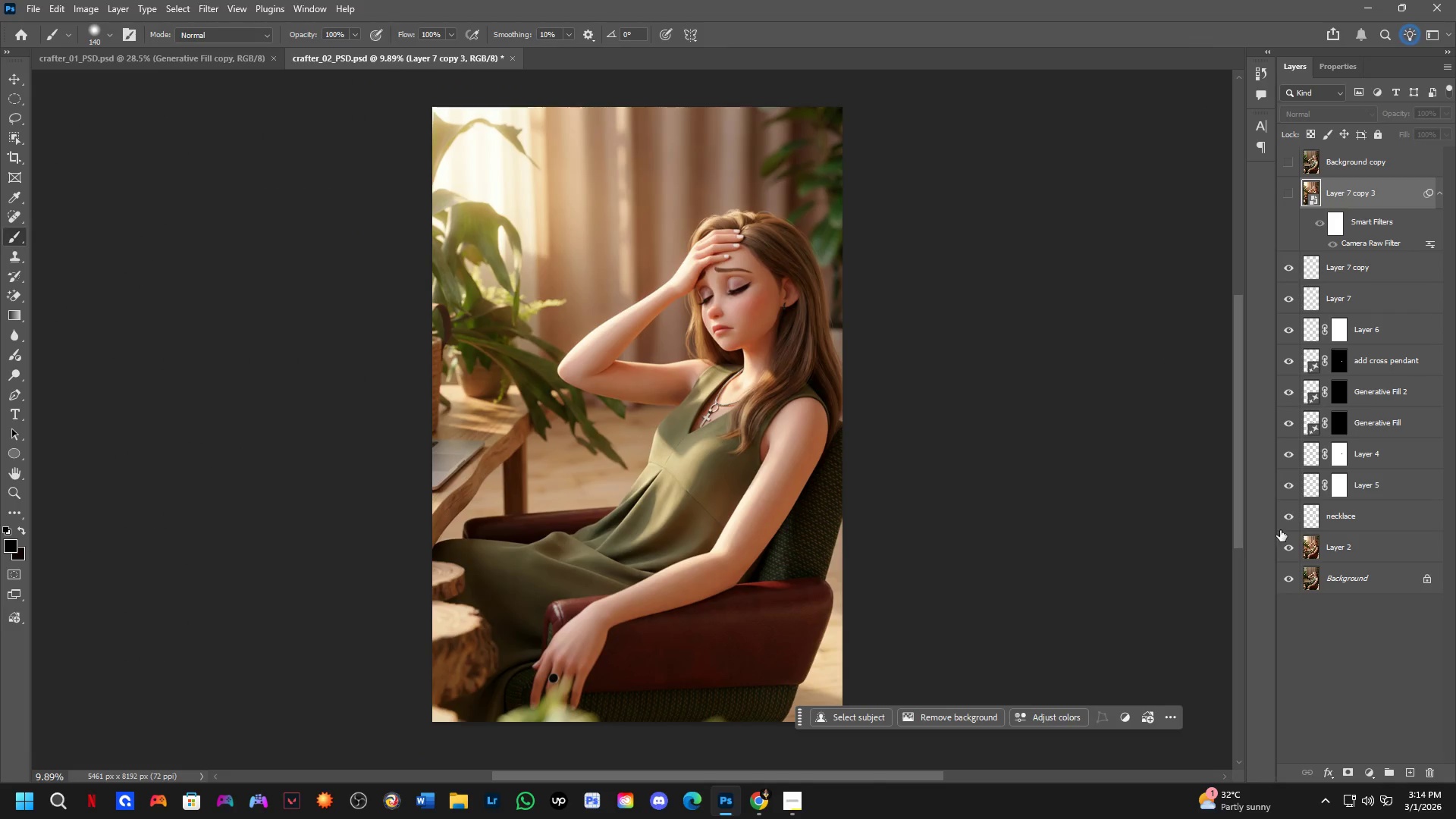 
left_click_drag(start_coordinate=[1289, 520], to_coordinate=[1280, 271])
 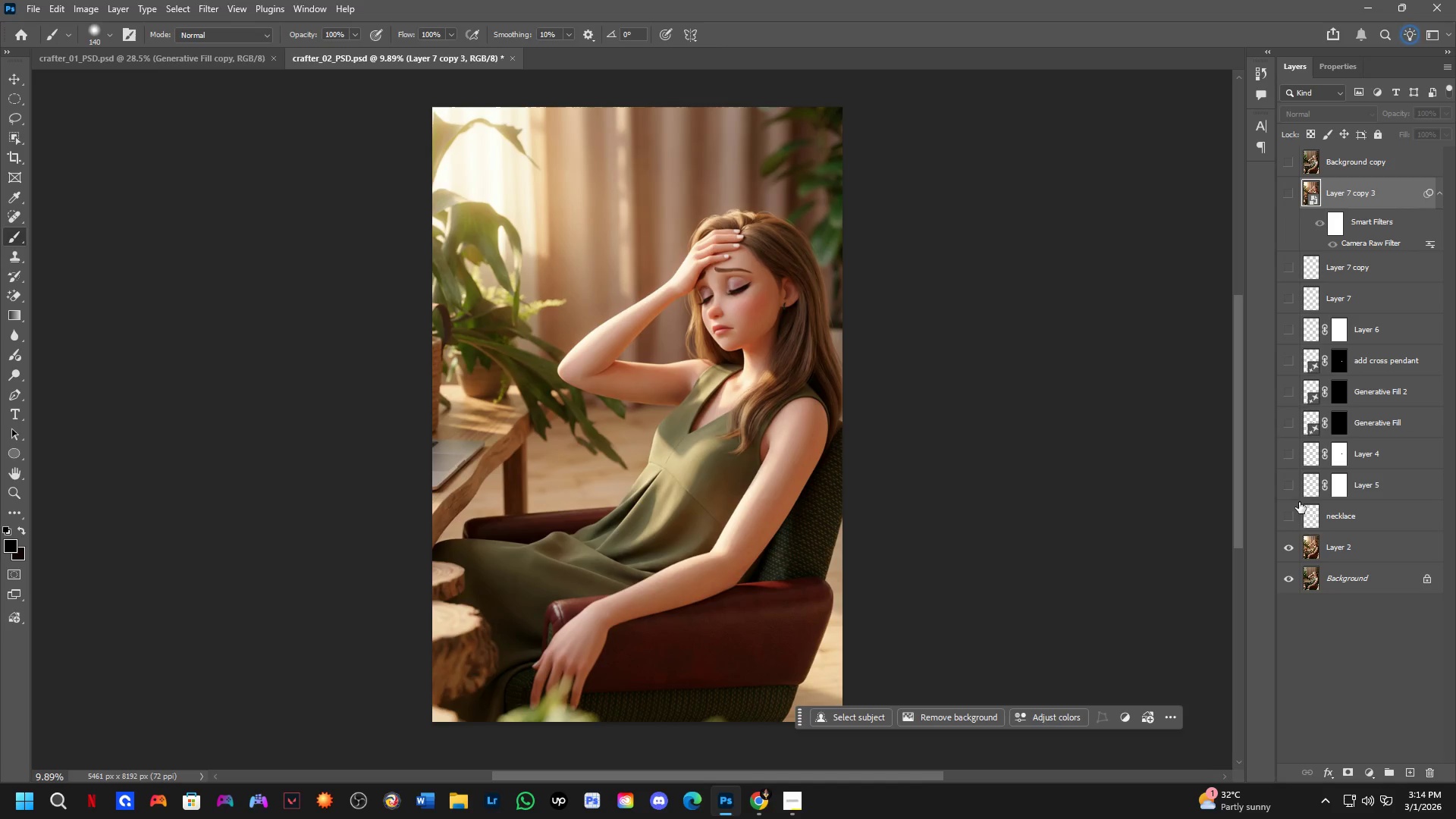 
left_click([1297, 513])
 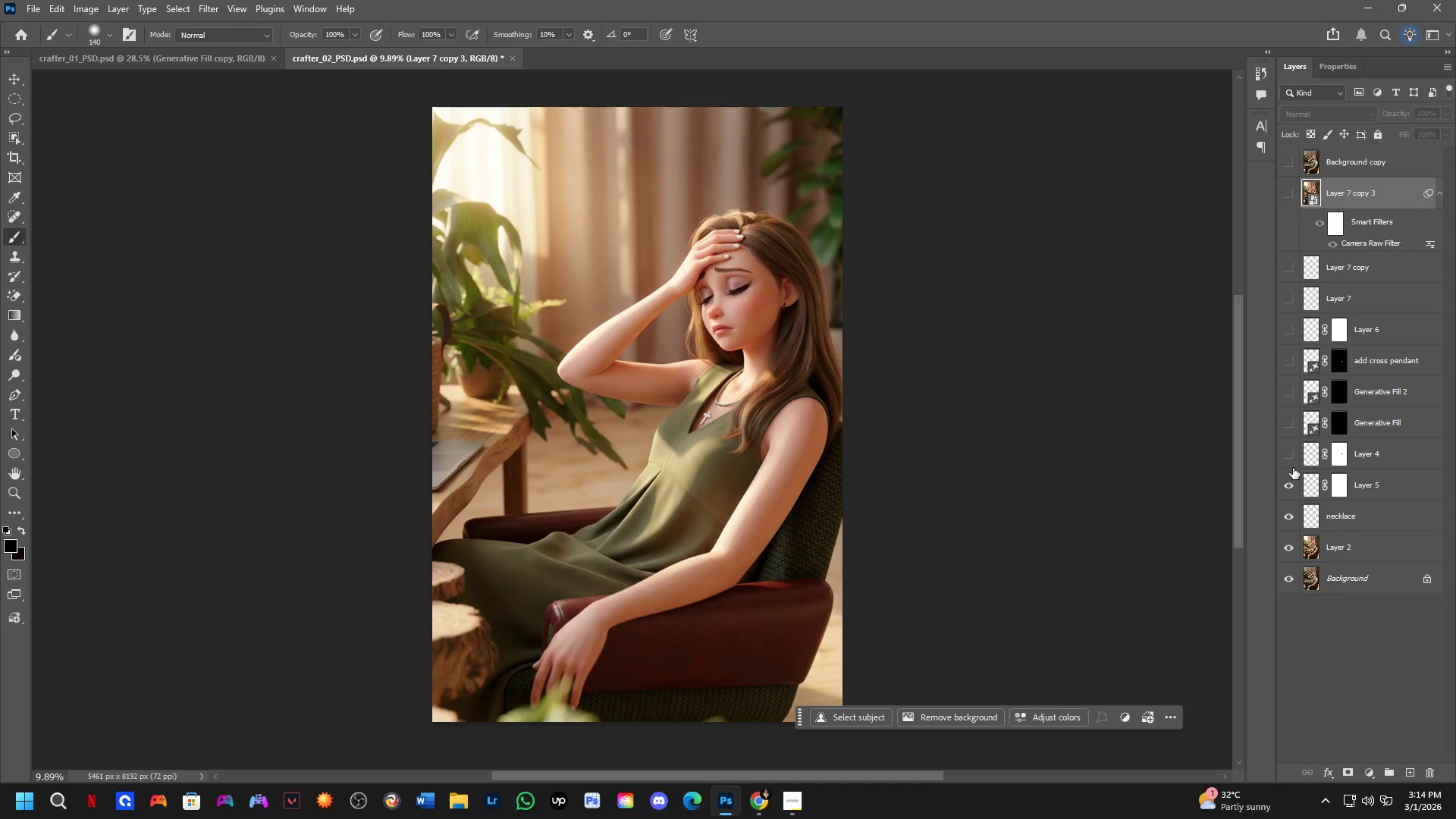 
double_click([1292, 421])
 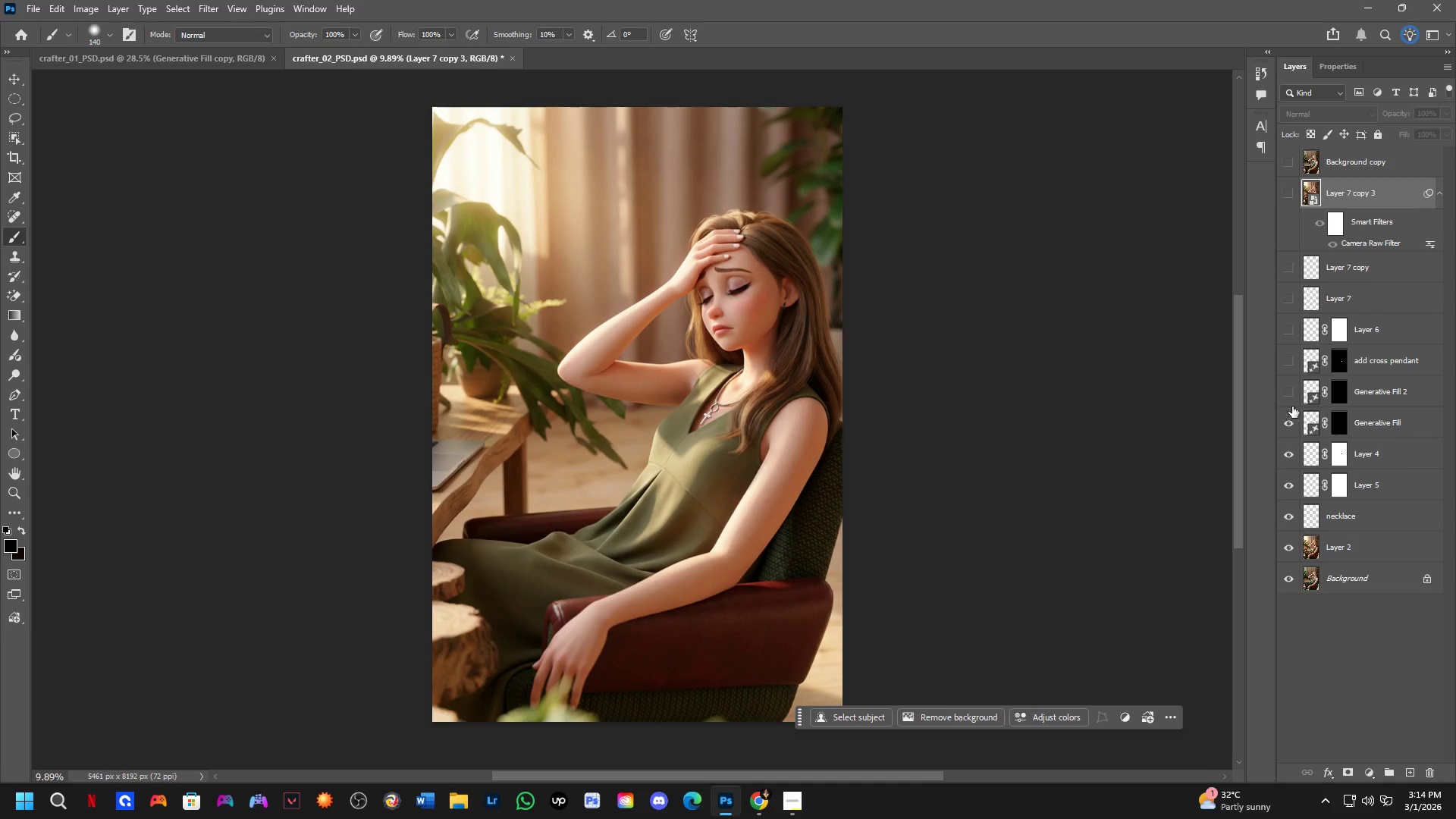 
left_click([1291, 395])
 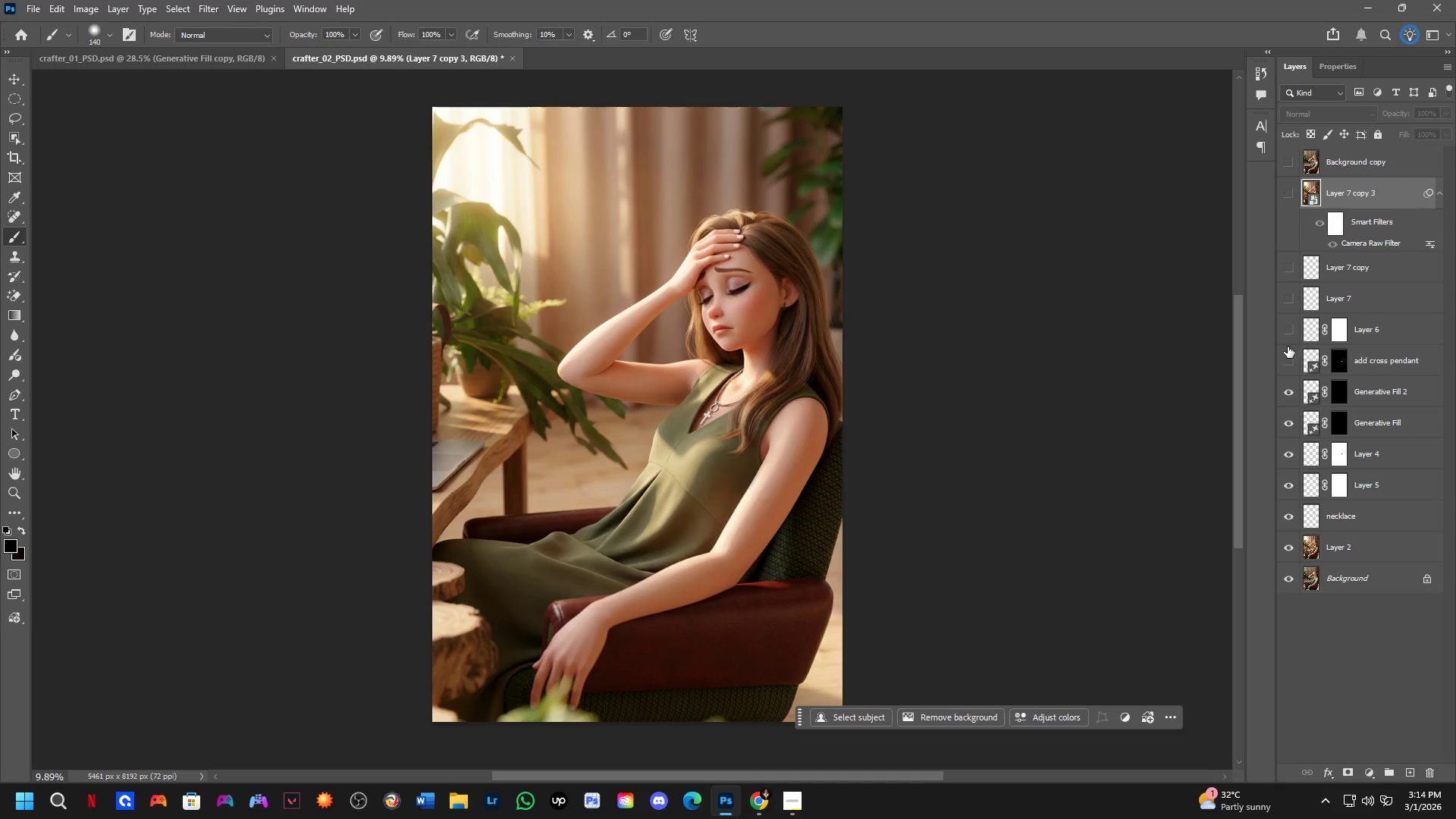 
left_click([1284, 356])
 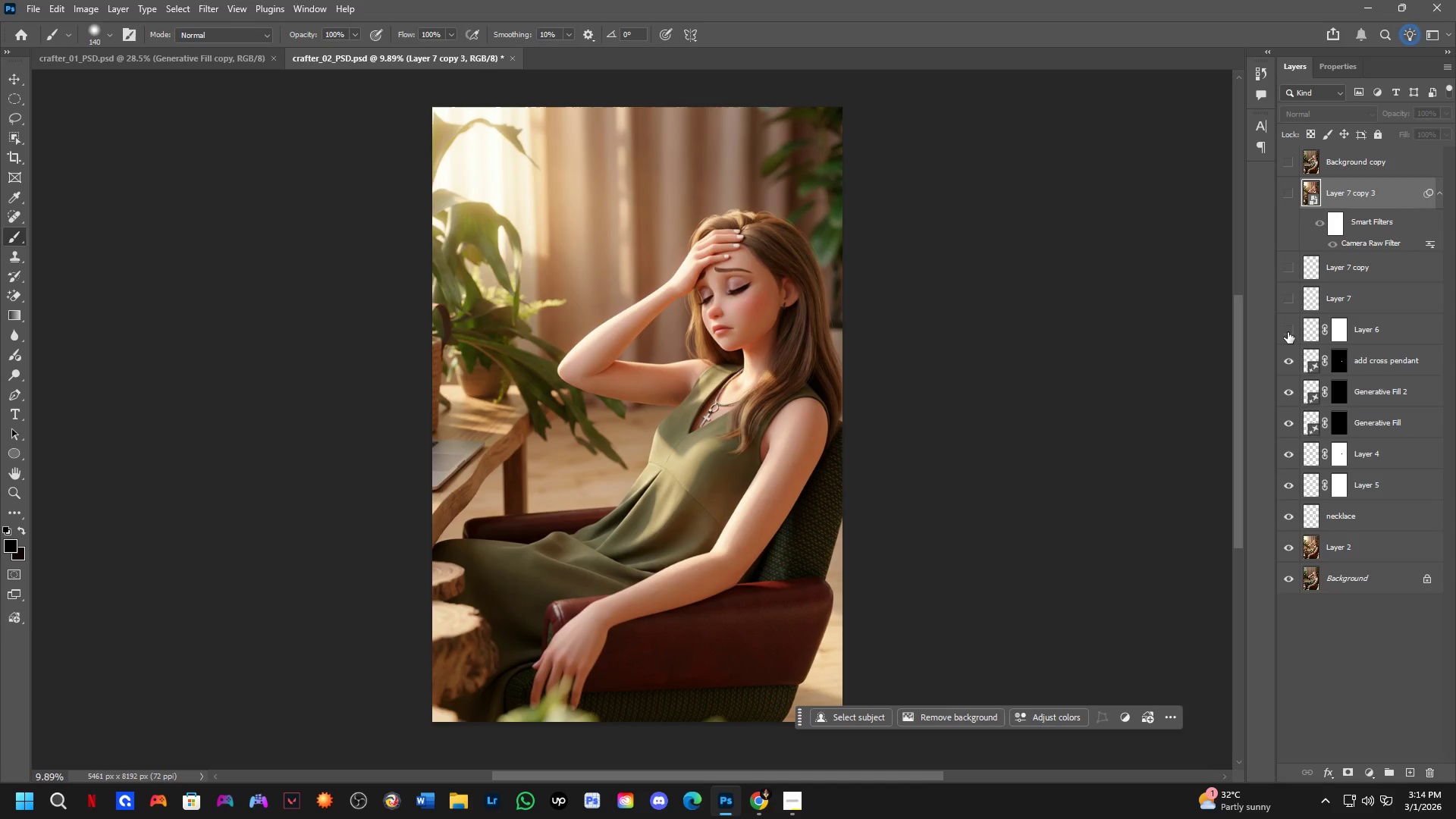 
left_click([1288, 331])
 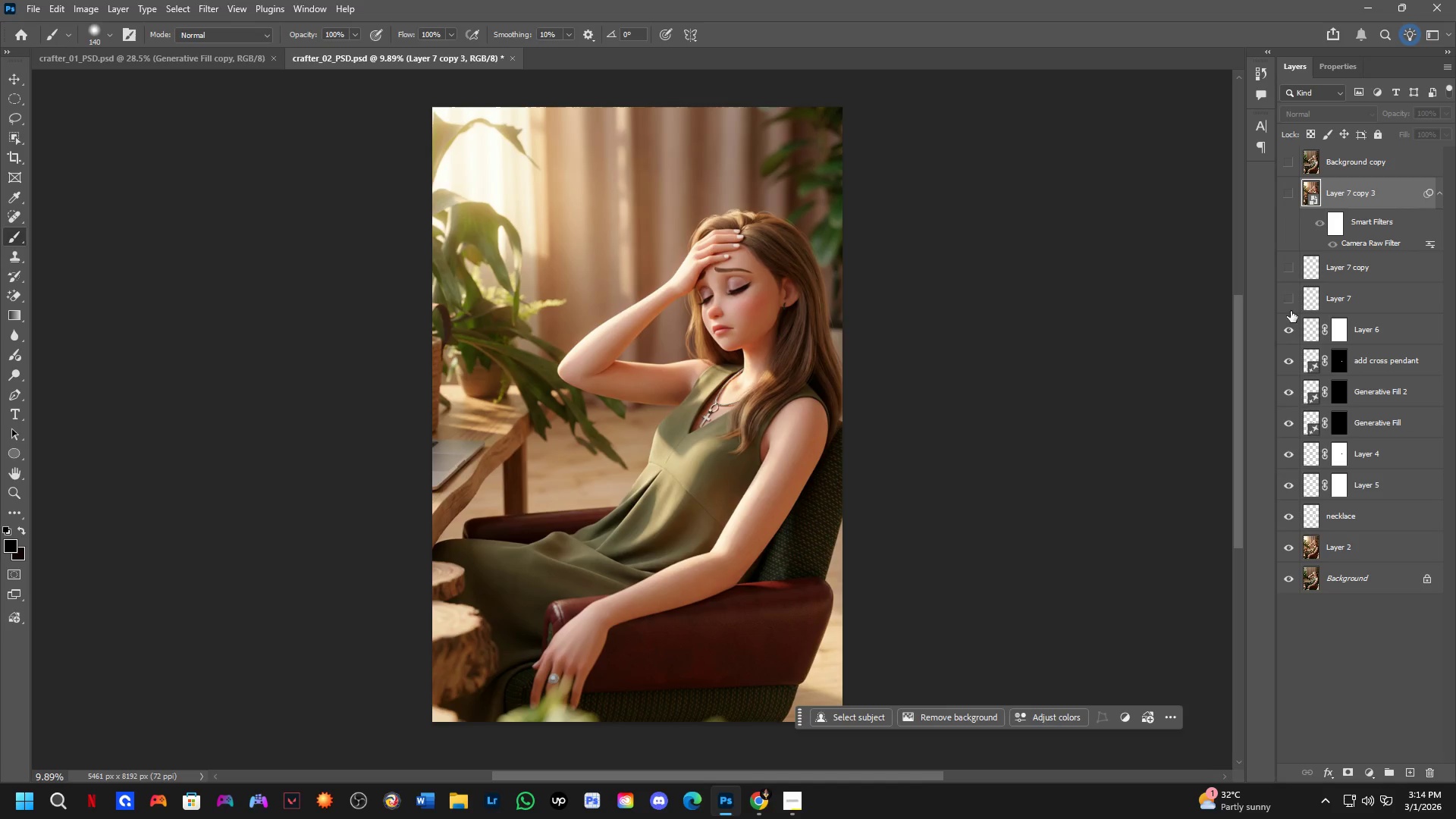 
left_click([1291, 302])
 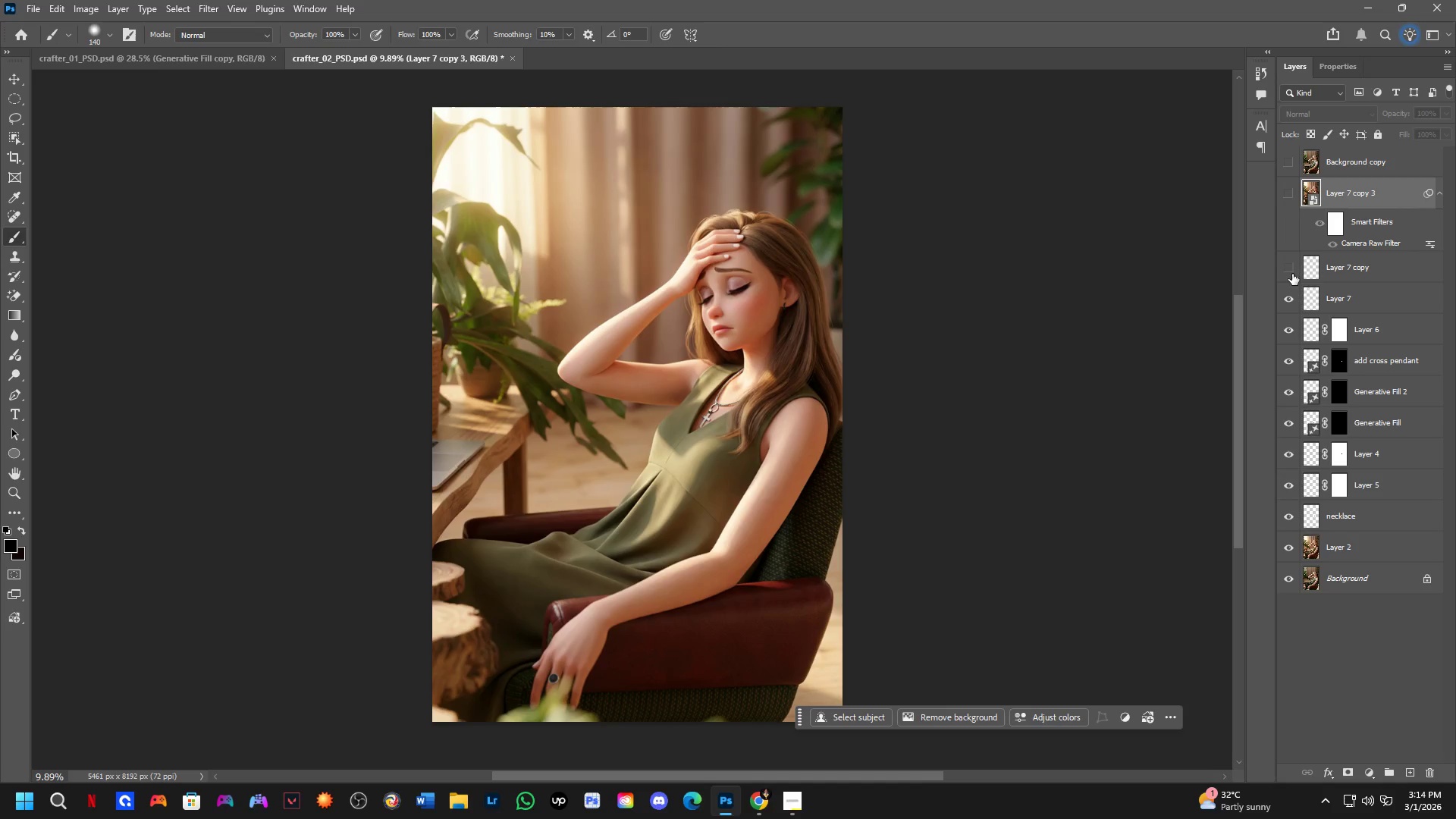 
left_click([1292, 274])
 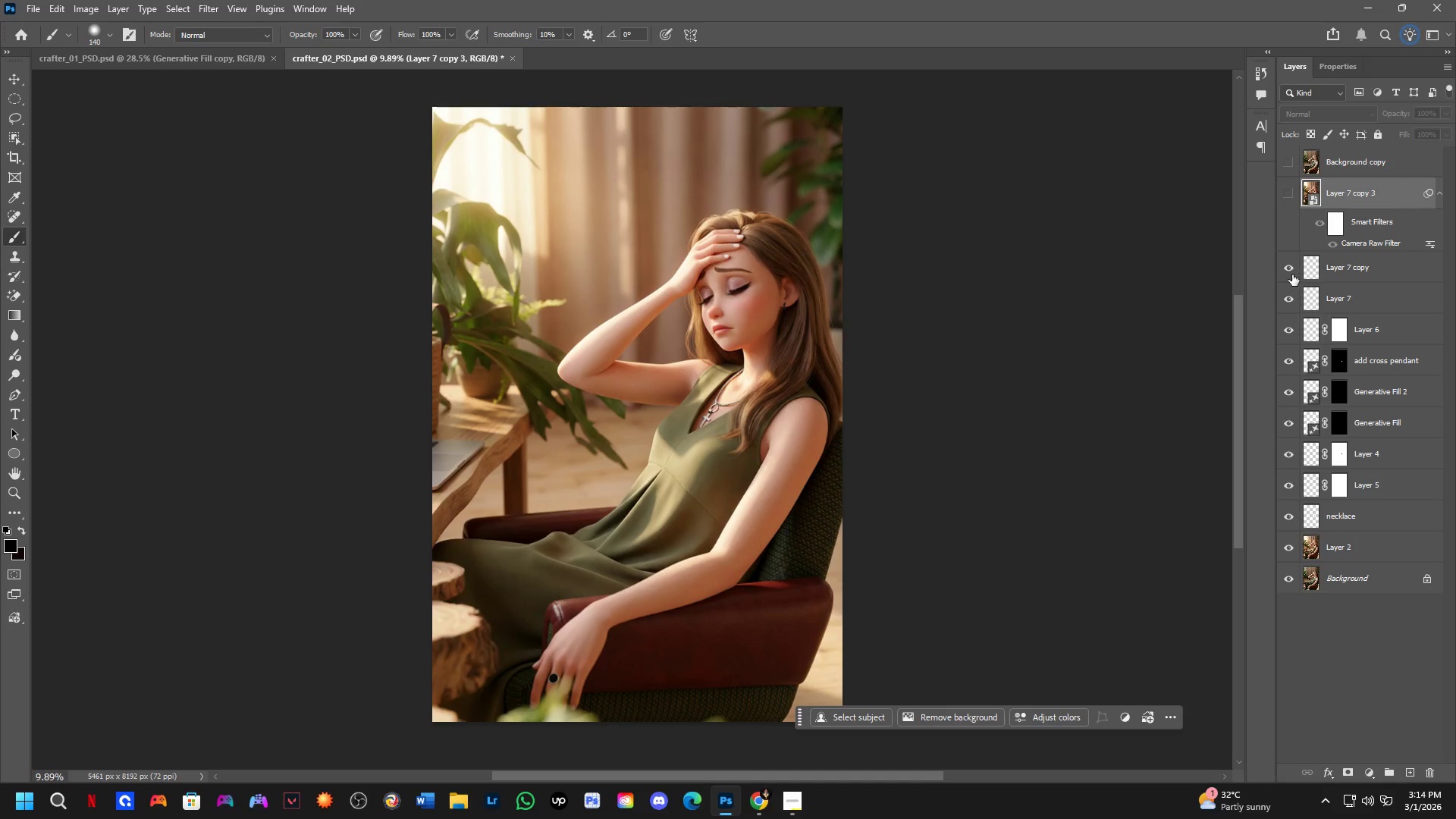 
double_click([1292, 275])
 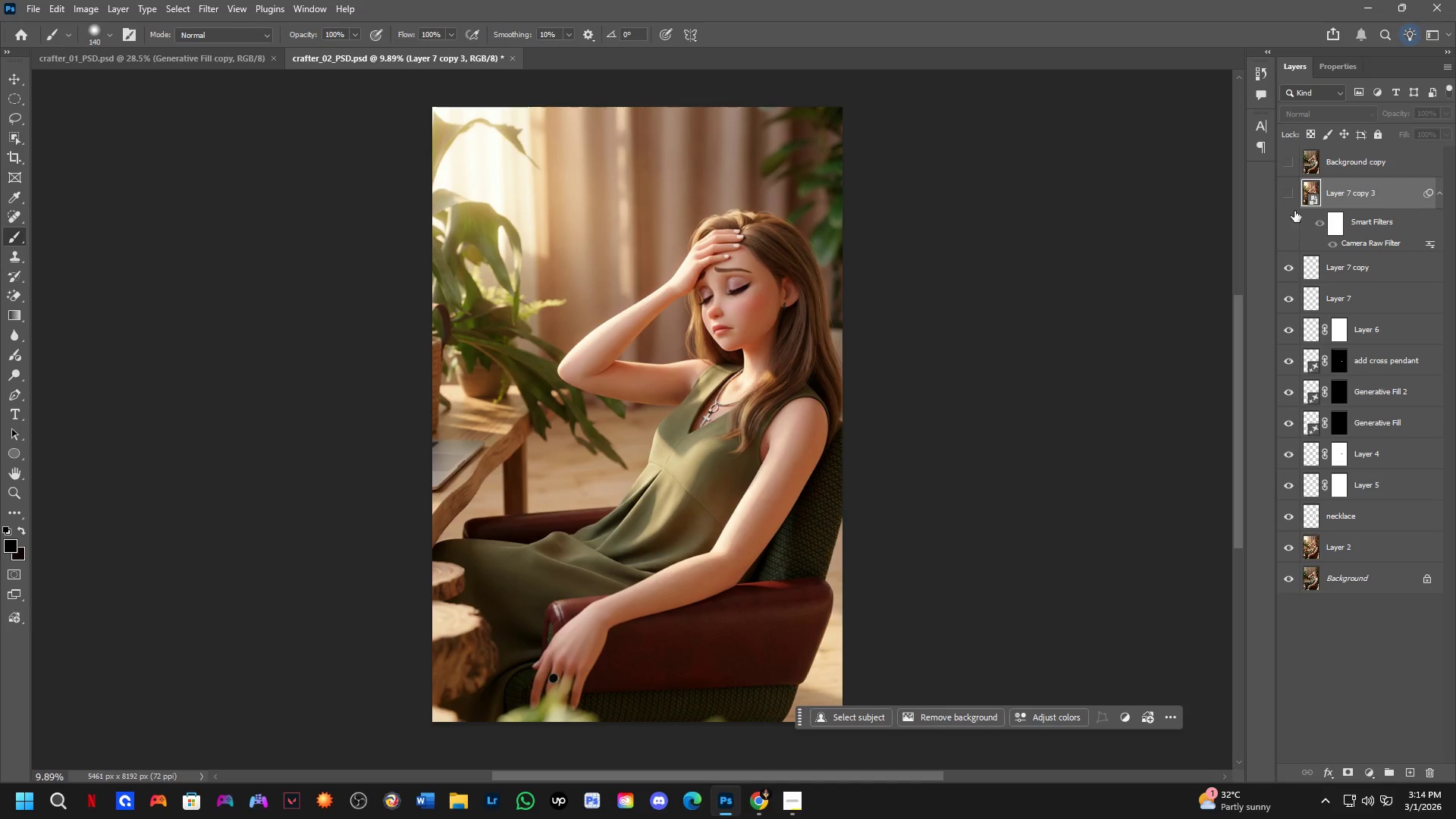 
left_click([1290, 193])
 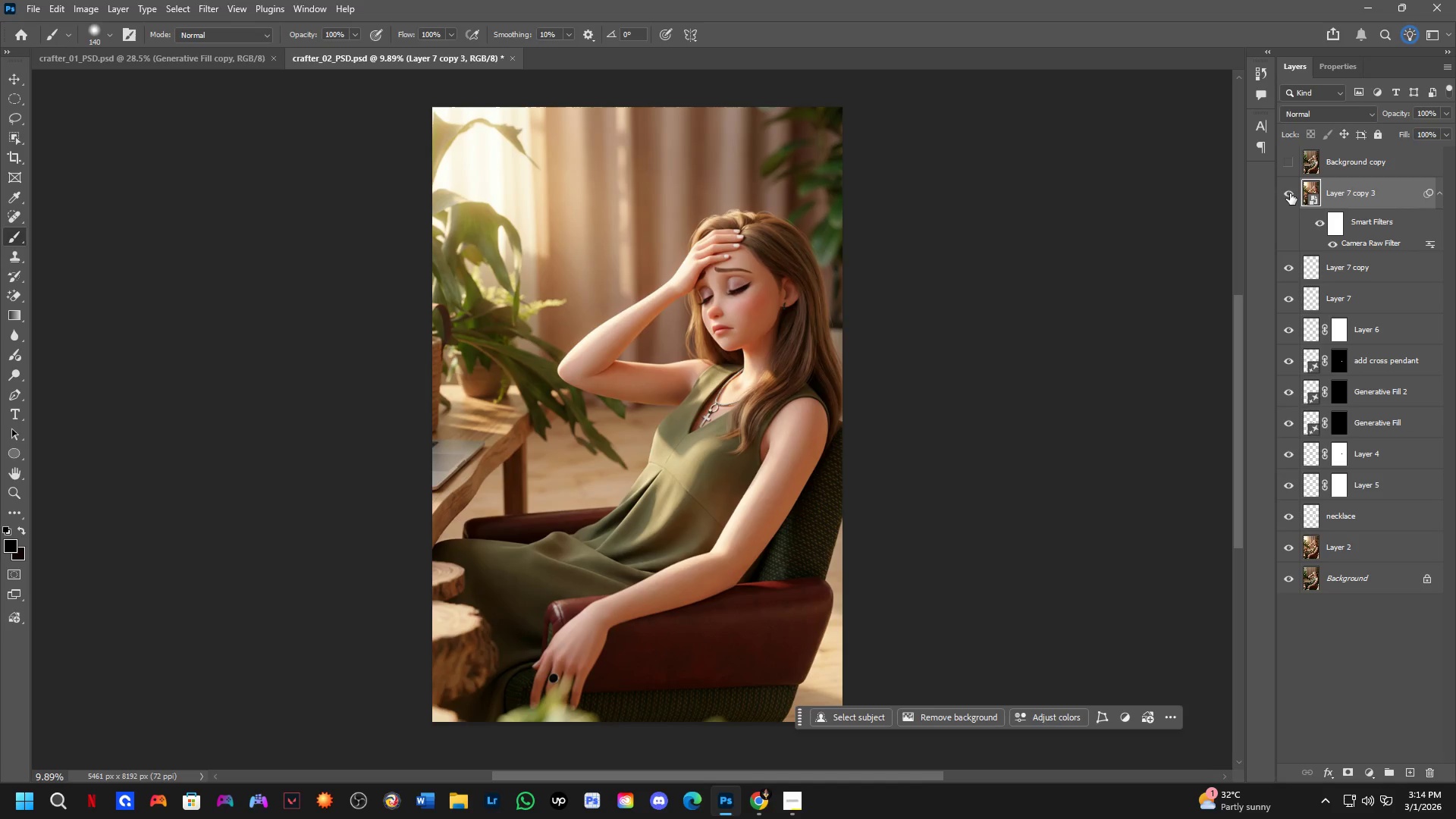 
double_click([1290, 193])
 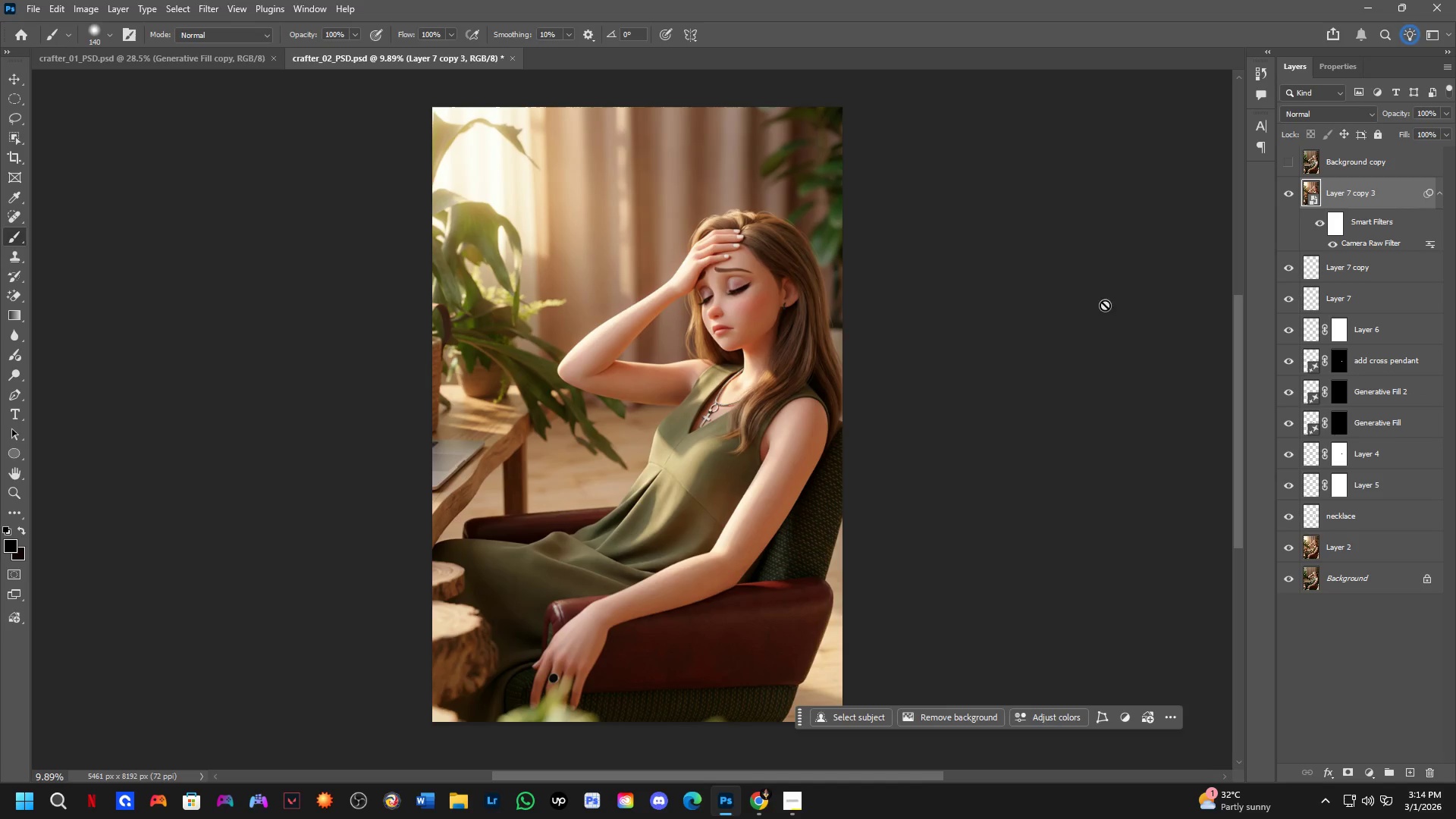 
key(Control+S)
 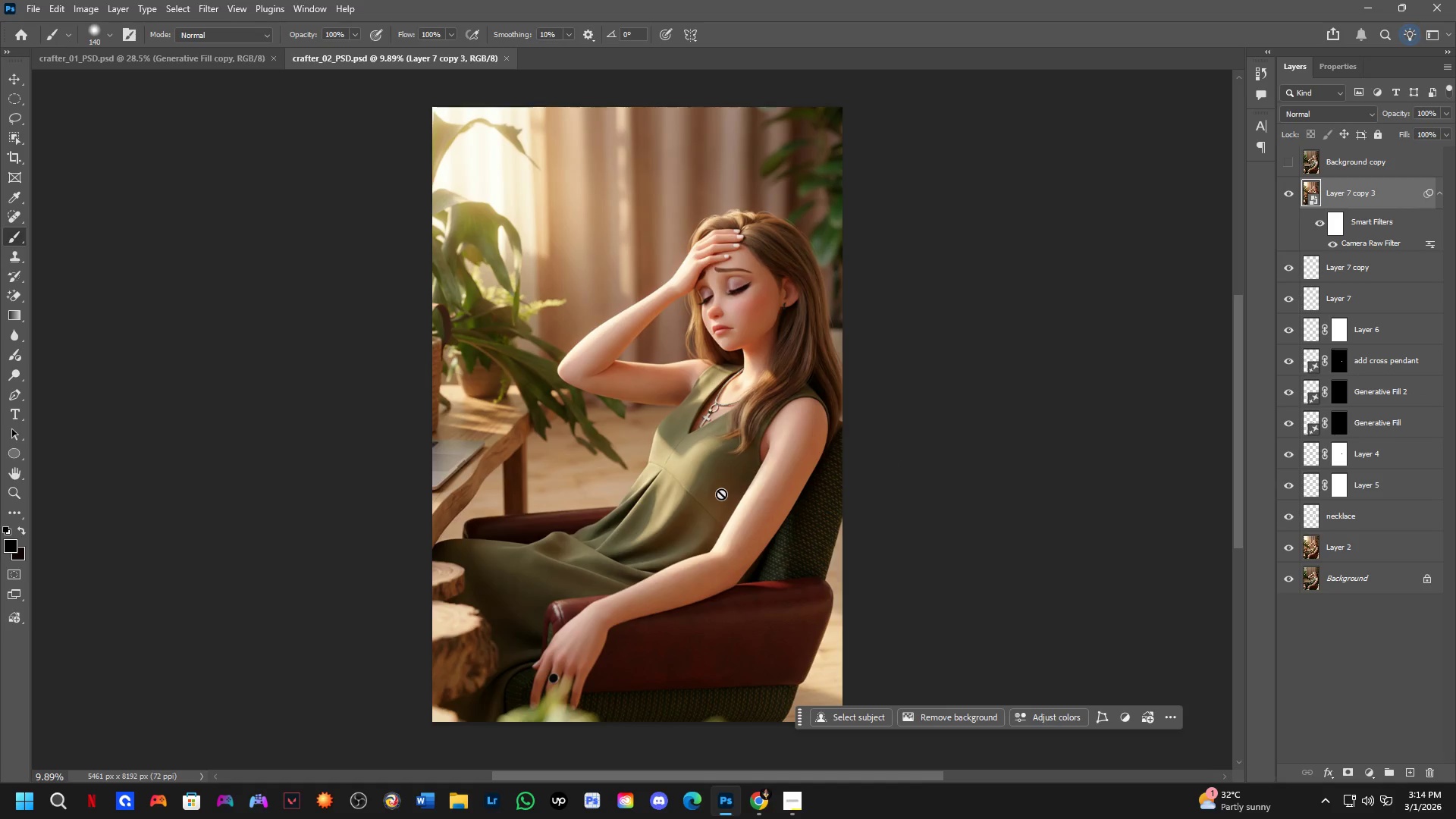 
hold_key(key=Space, duration=0.34)
 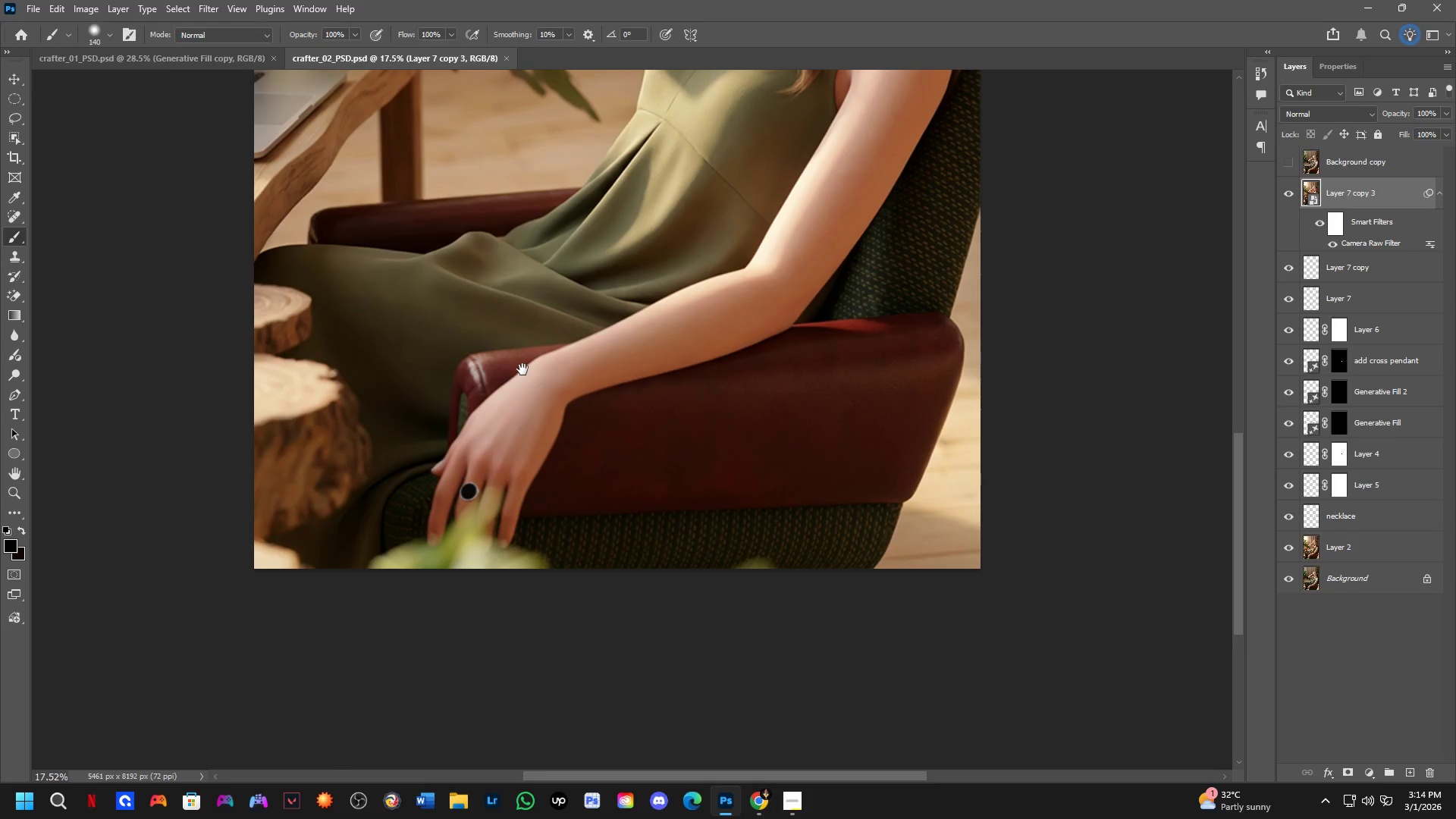 
left_click_drag(start_coordinate=[587, 607], to_coordinate=[528, 384])
 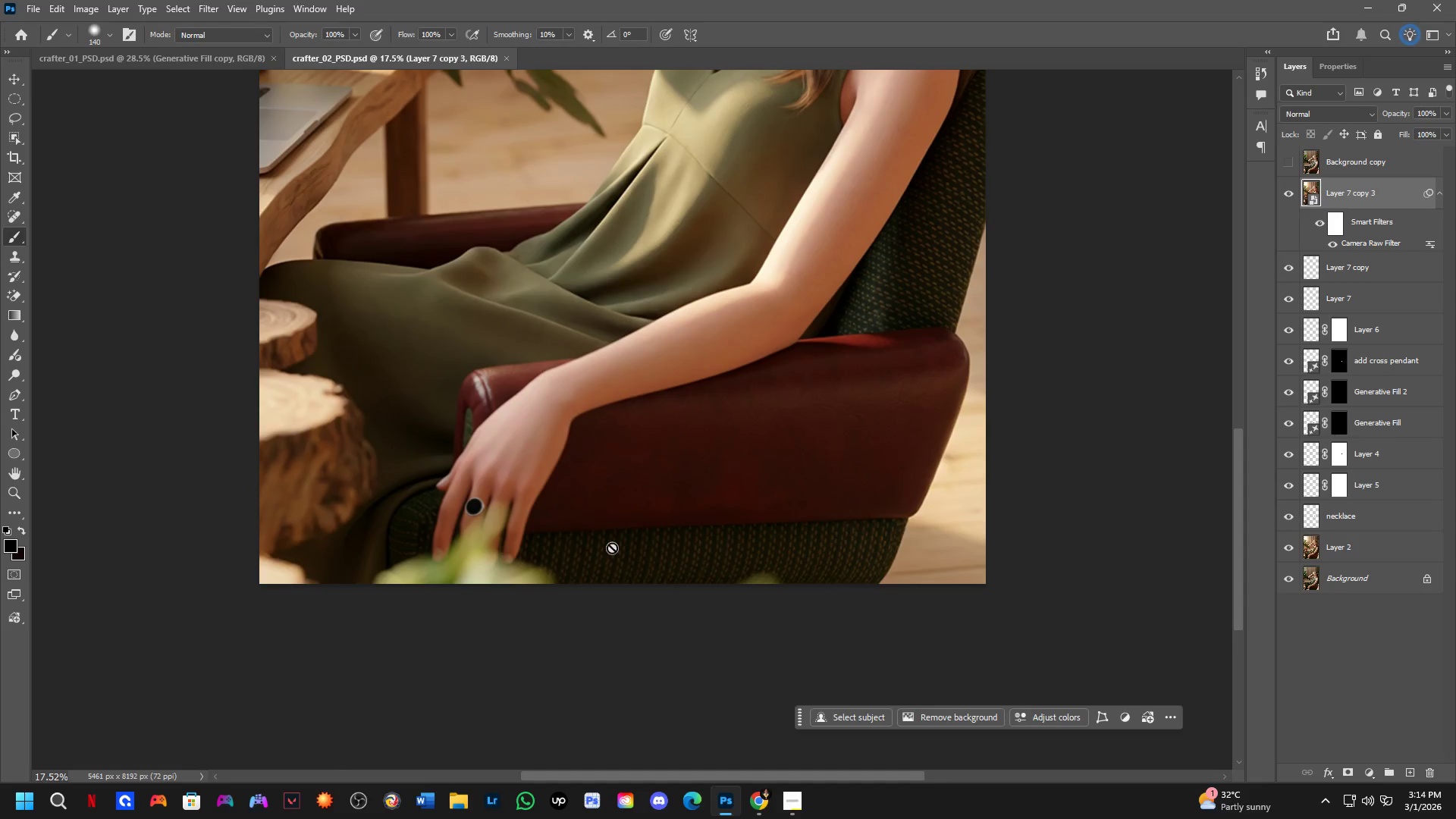 
scroll: coordinate [580, 608], scroll_direction: up, amount: 6.0
 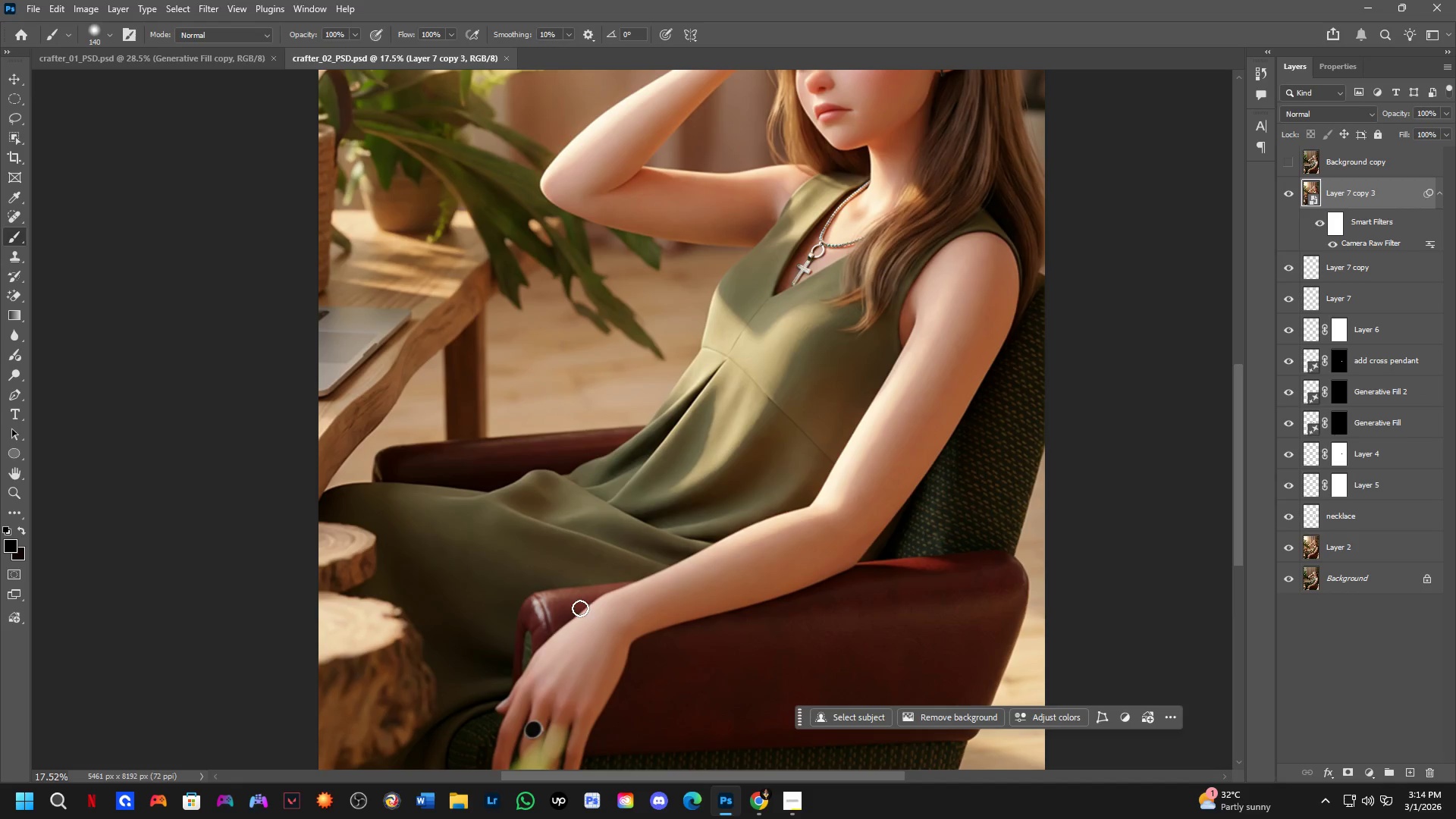 
key(Shift+ShiftLeft)
 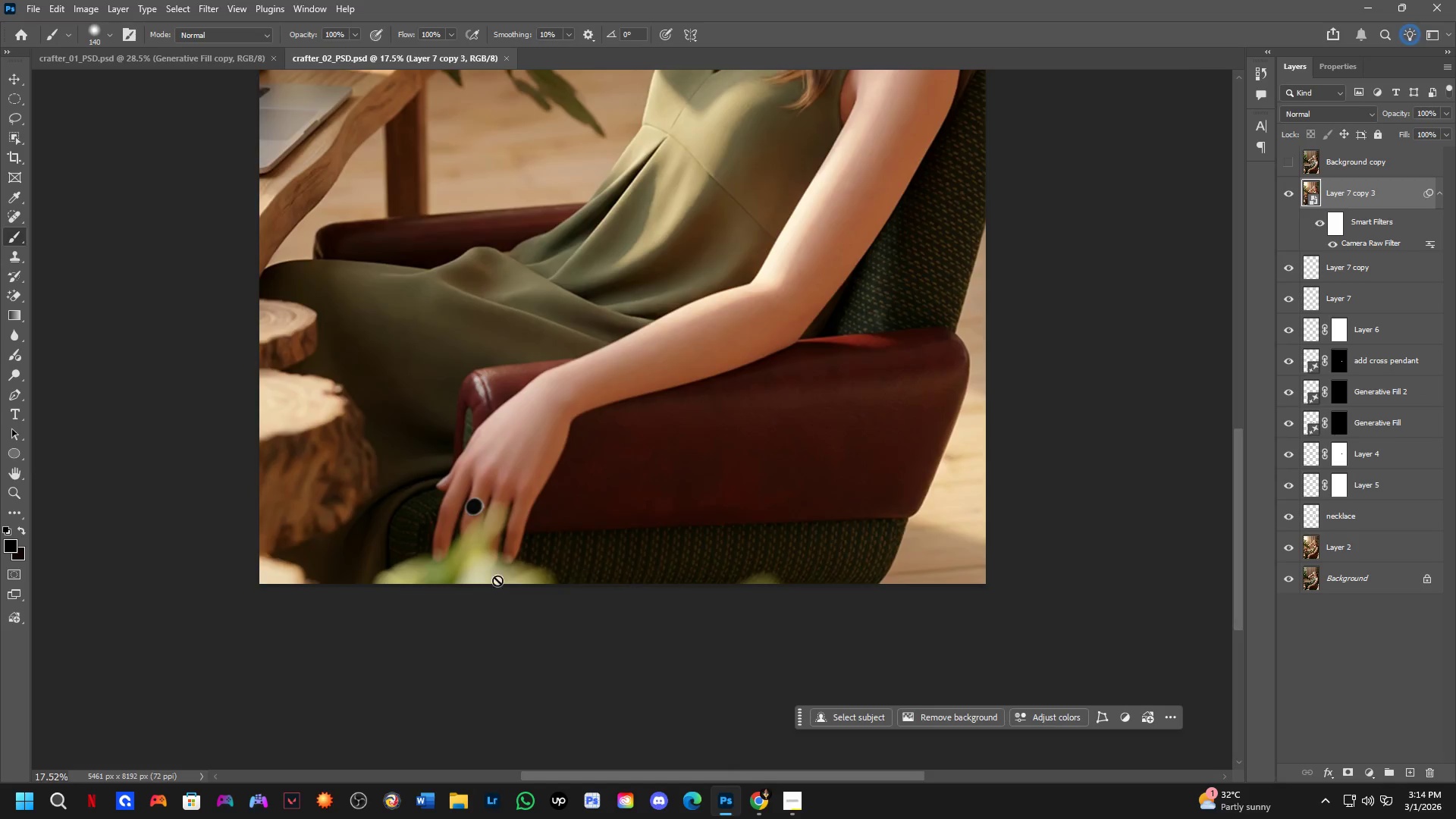 
hold_key(key=Space, duration=0.45)
 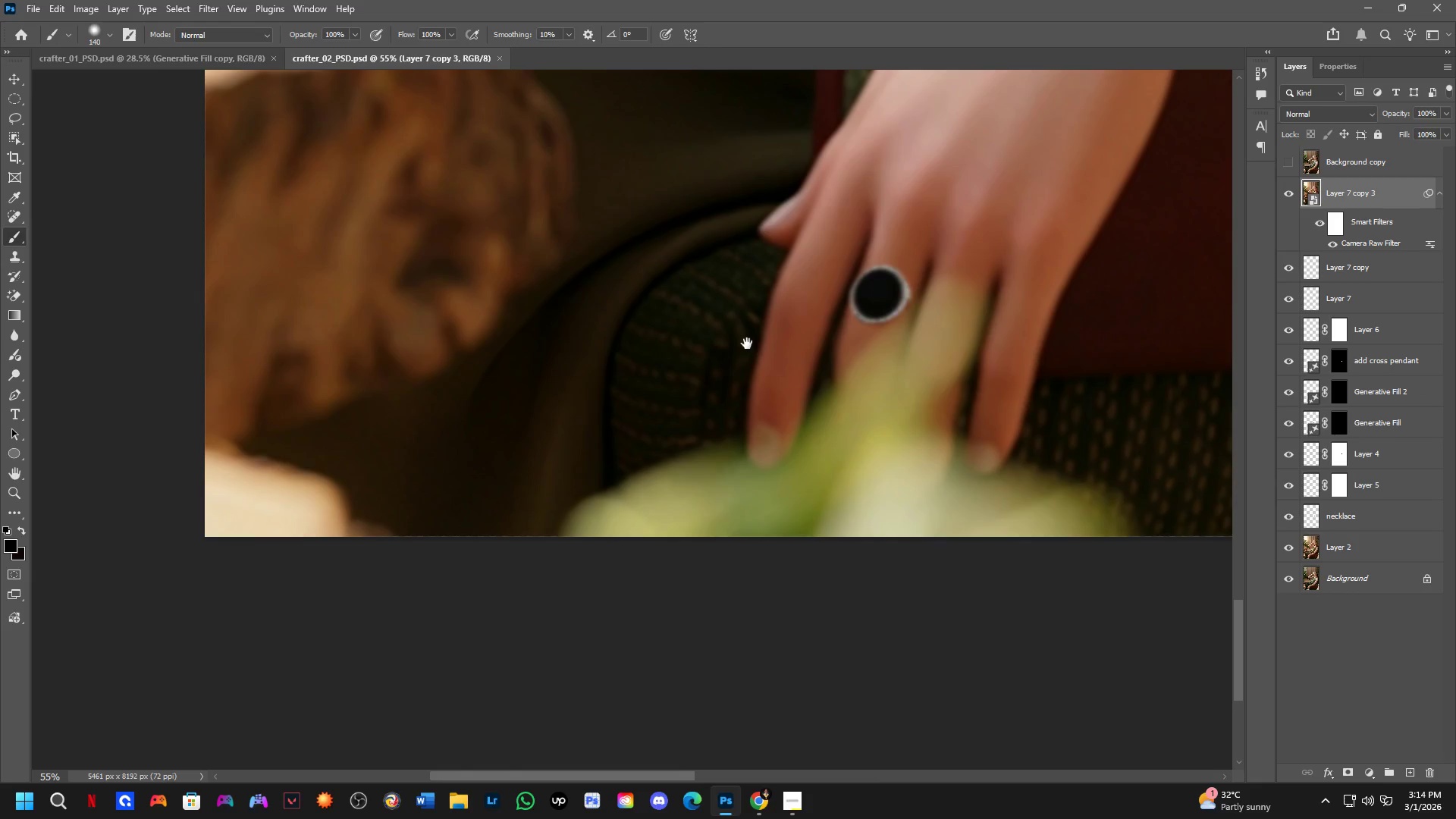 
scroll: coordinate [438, 569], scroll_direction: up, amount: 3.0
 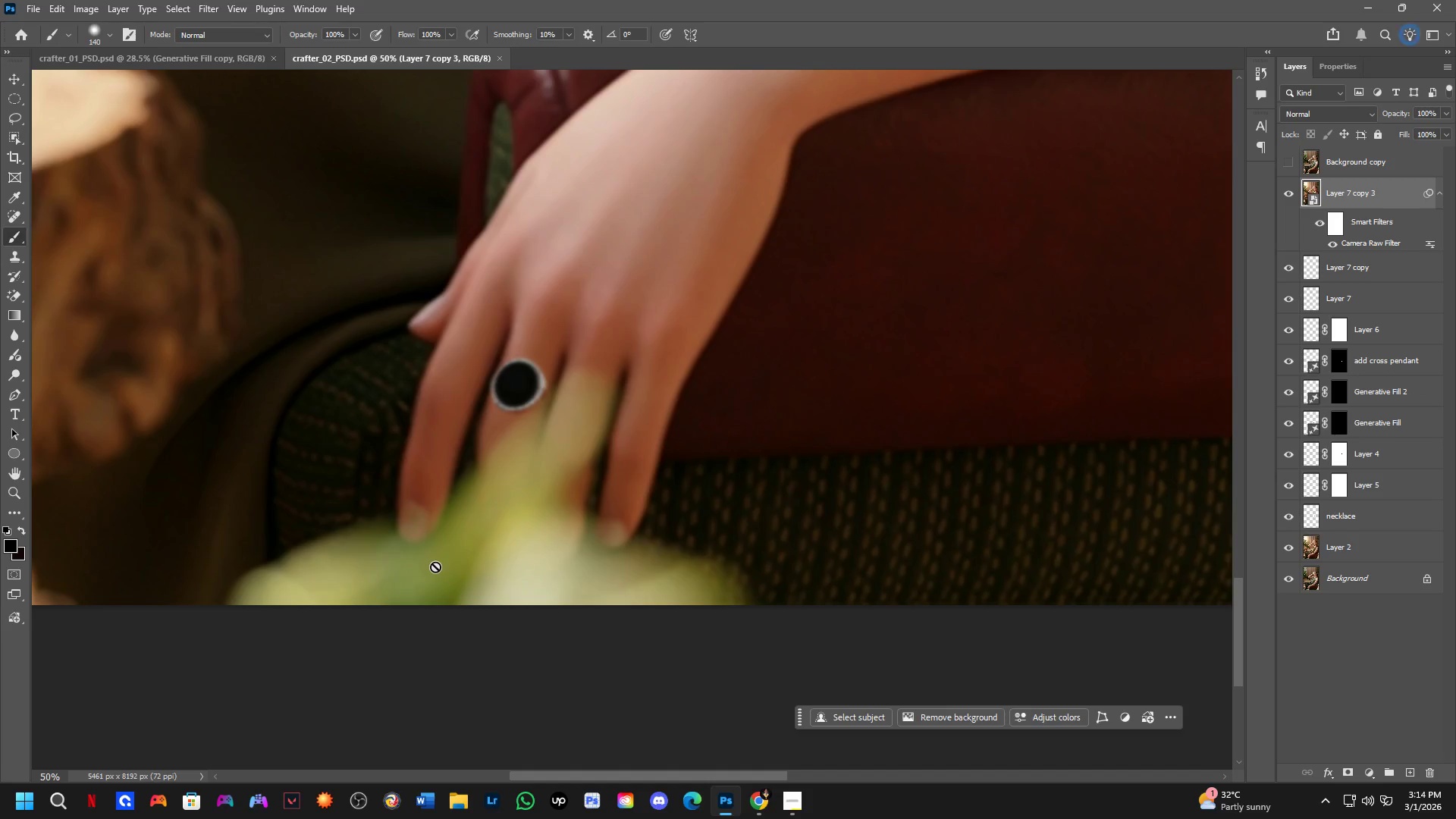 
left_click_drag(start_coordinate=[396, 425], to_coordinate=[689, 418])
 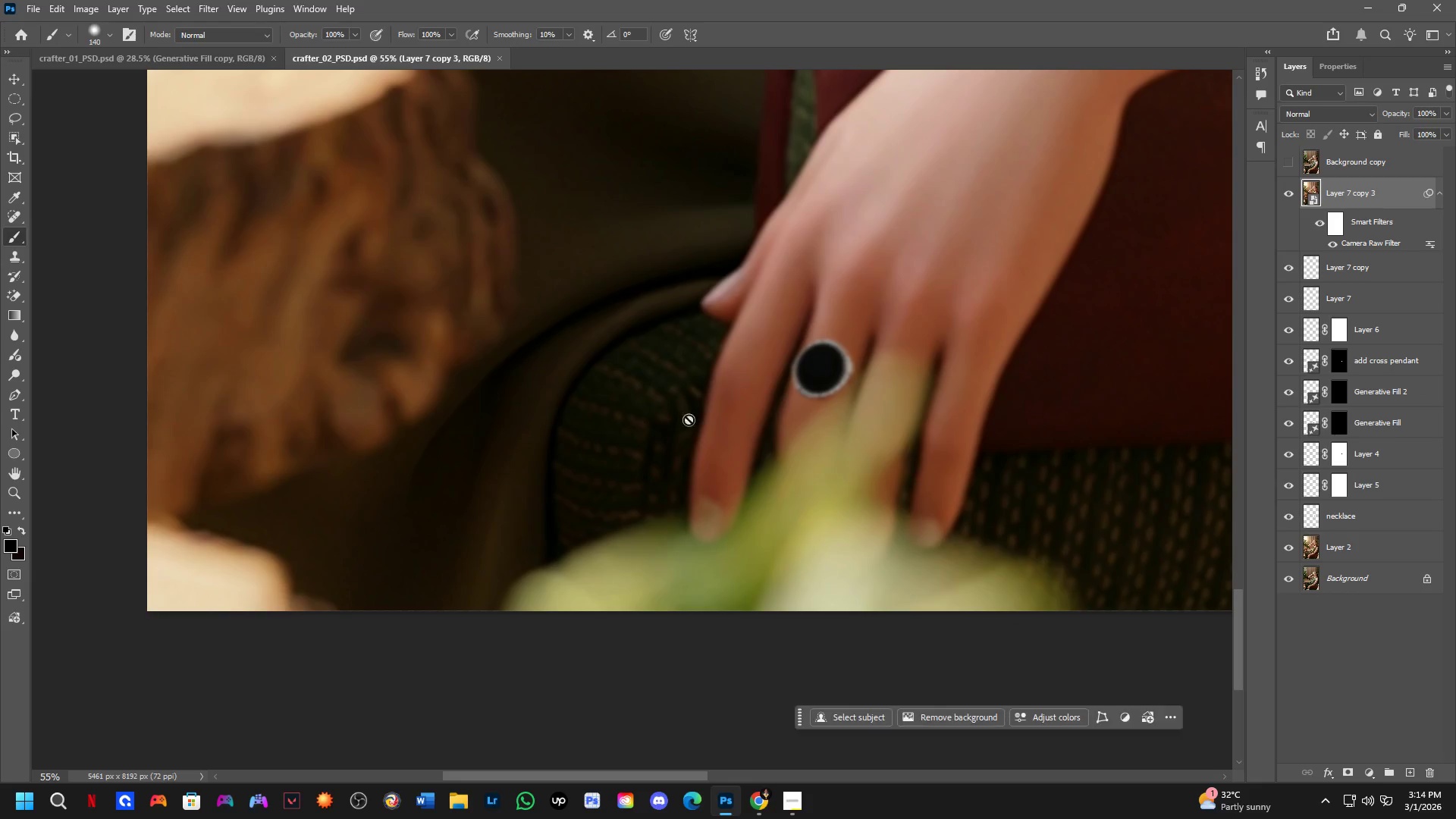 
scroll: coordinate [411, 475], scroll_direction: up, amount: 1.0
 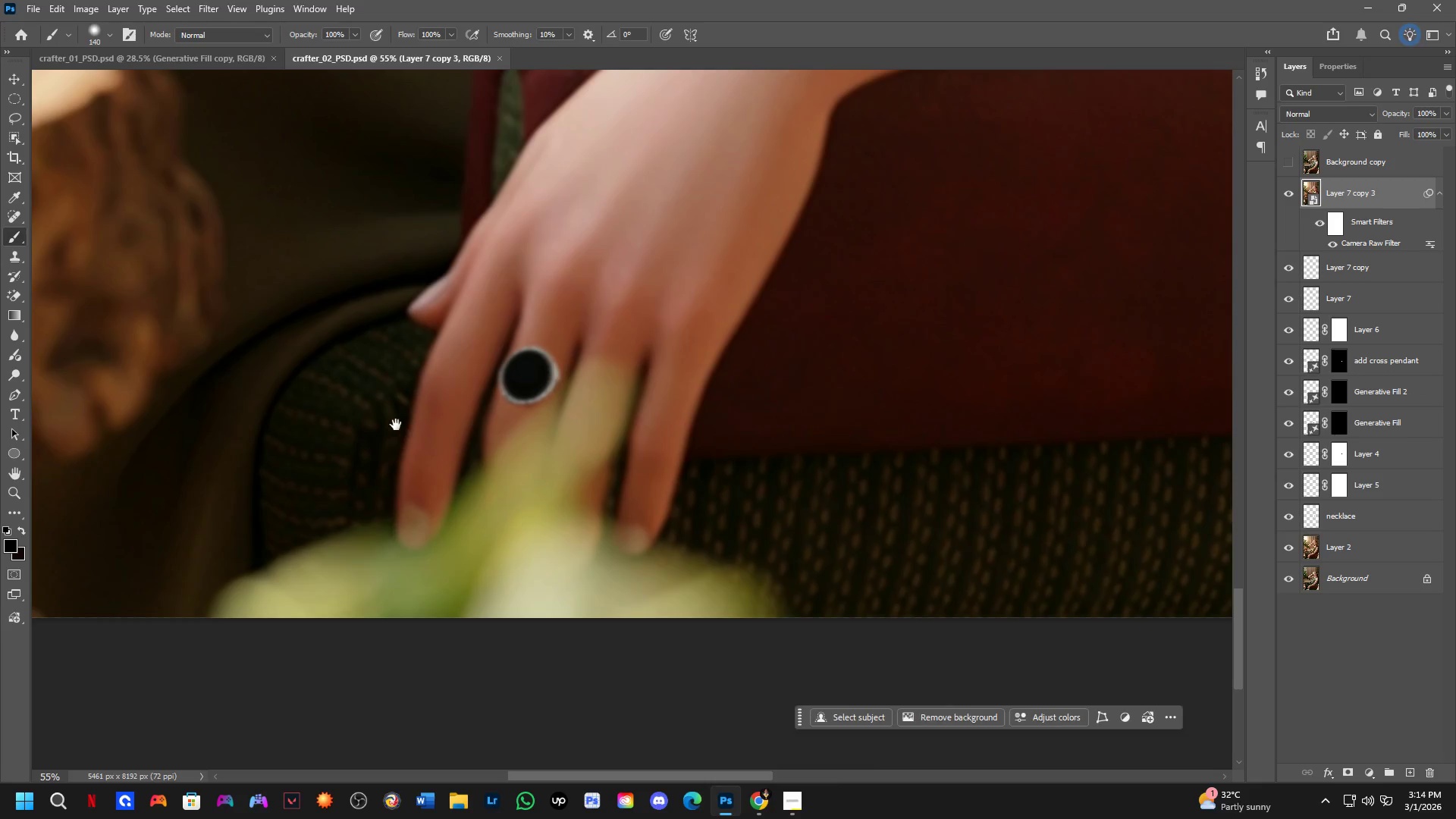 
hold_key(key=Space, duration=0.44)
 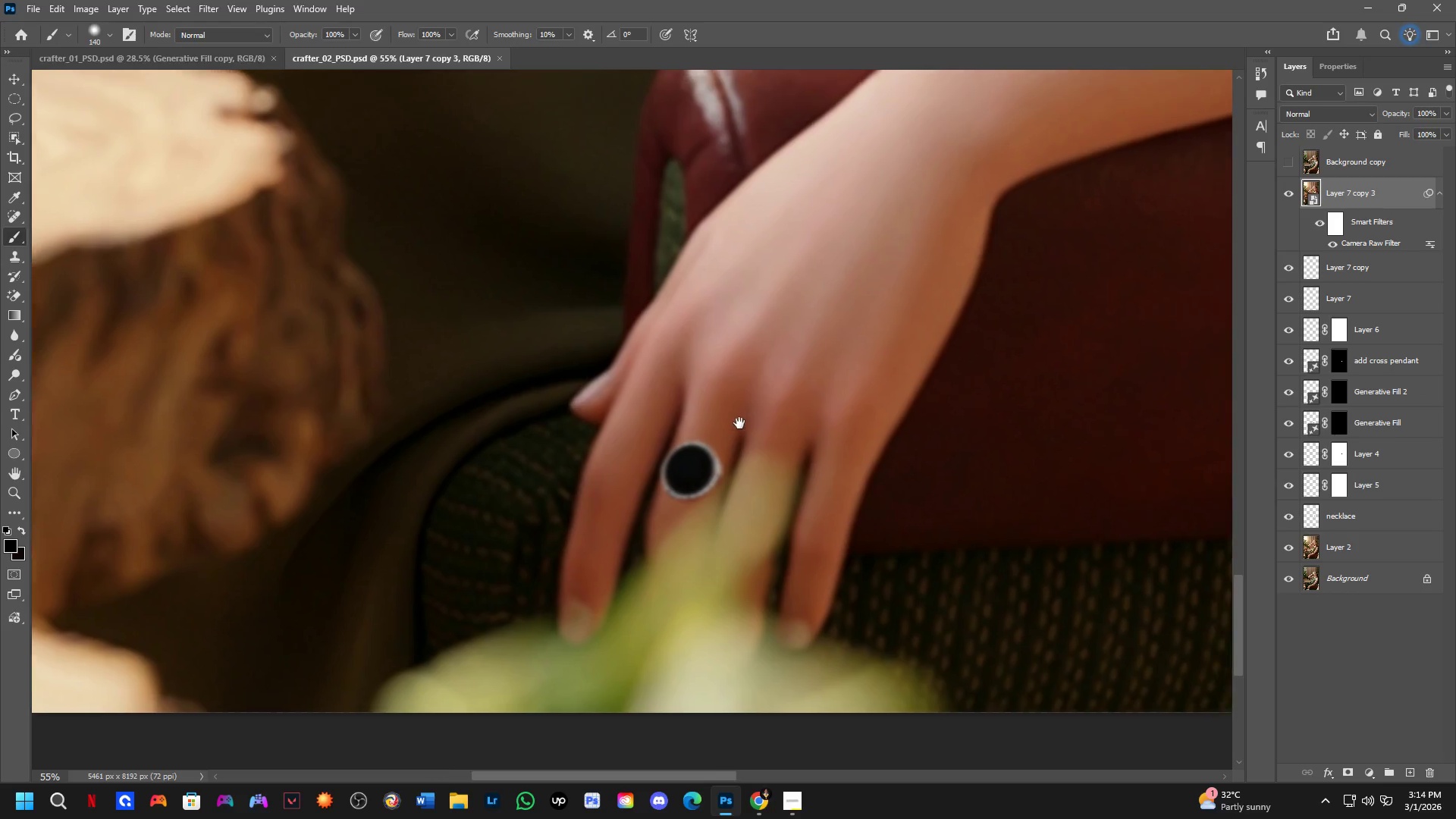 
left_click_drag(start_coordinate=[876, 319], to_coordinate=[588, 436])
 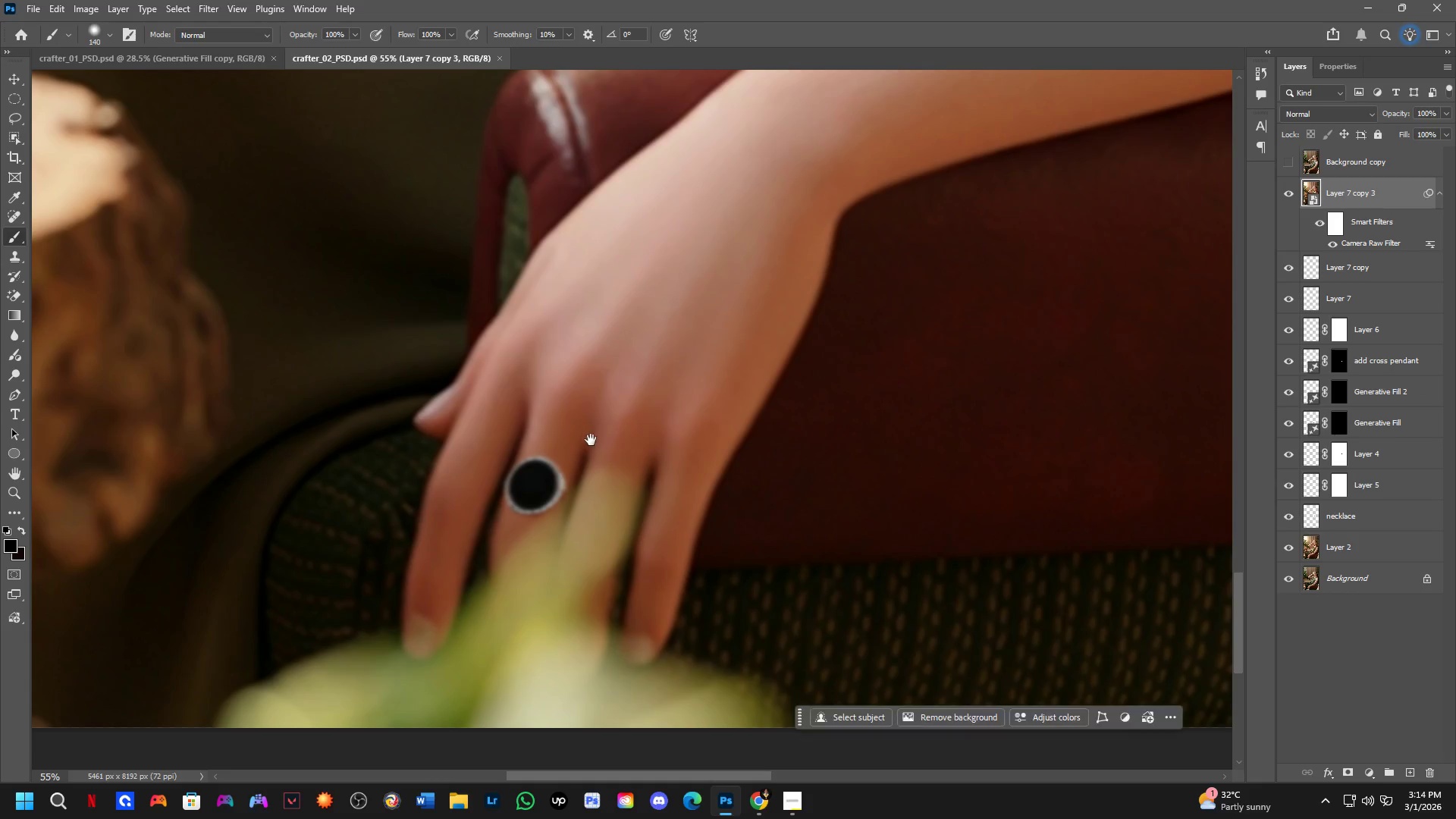 
hold_key(key=Space, duration=1.53)
 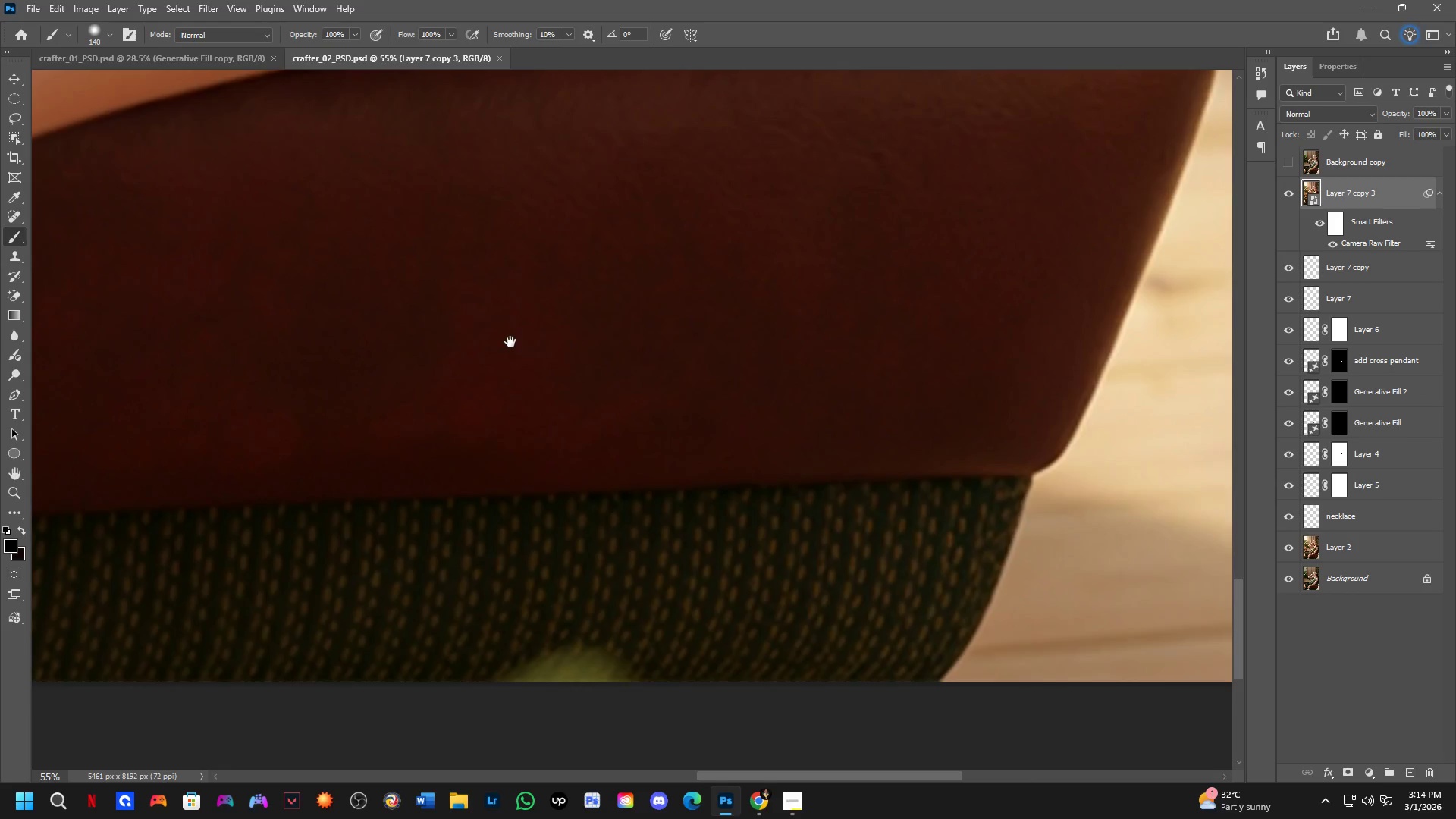 
left_click_drag(start_coordinate=[914, 438], to_coordinate=[476, 453])
 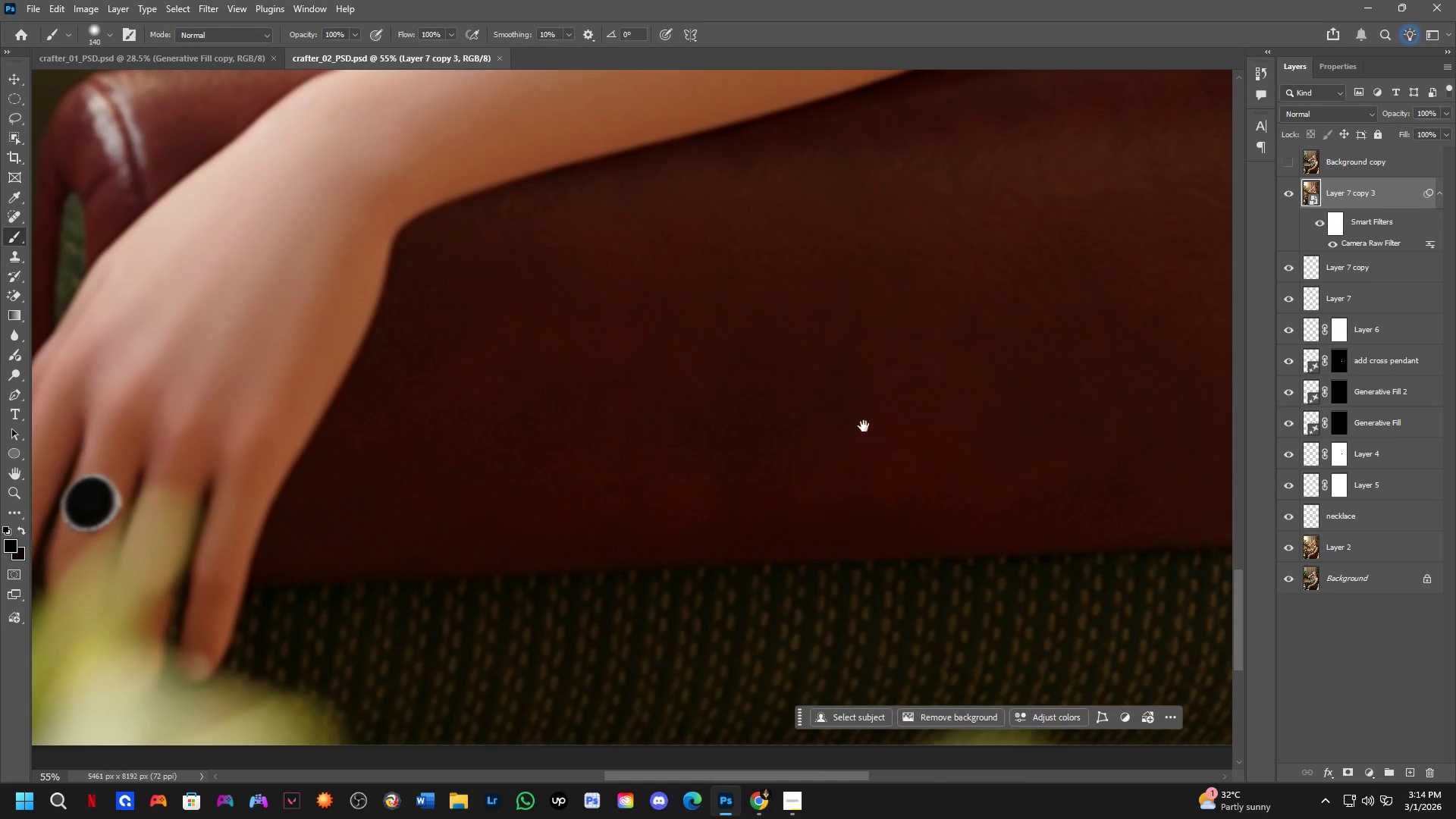 
left_click_drag(start_coordinate=[930, 403], to_coordinate=[502, 433])
 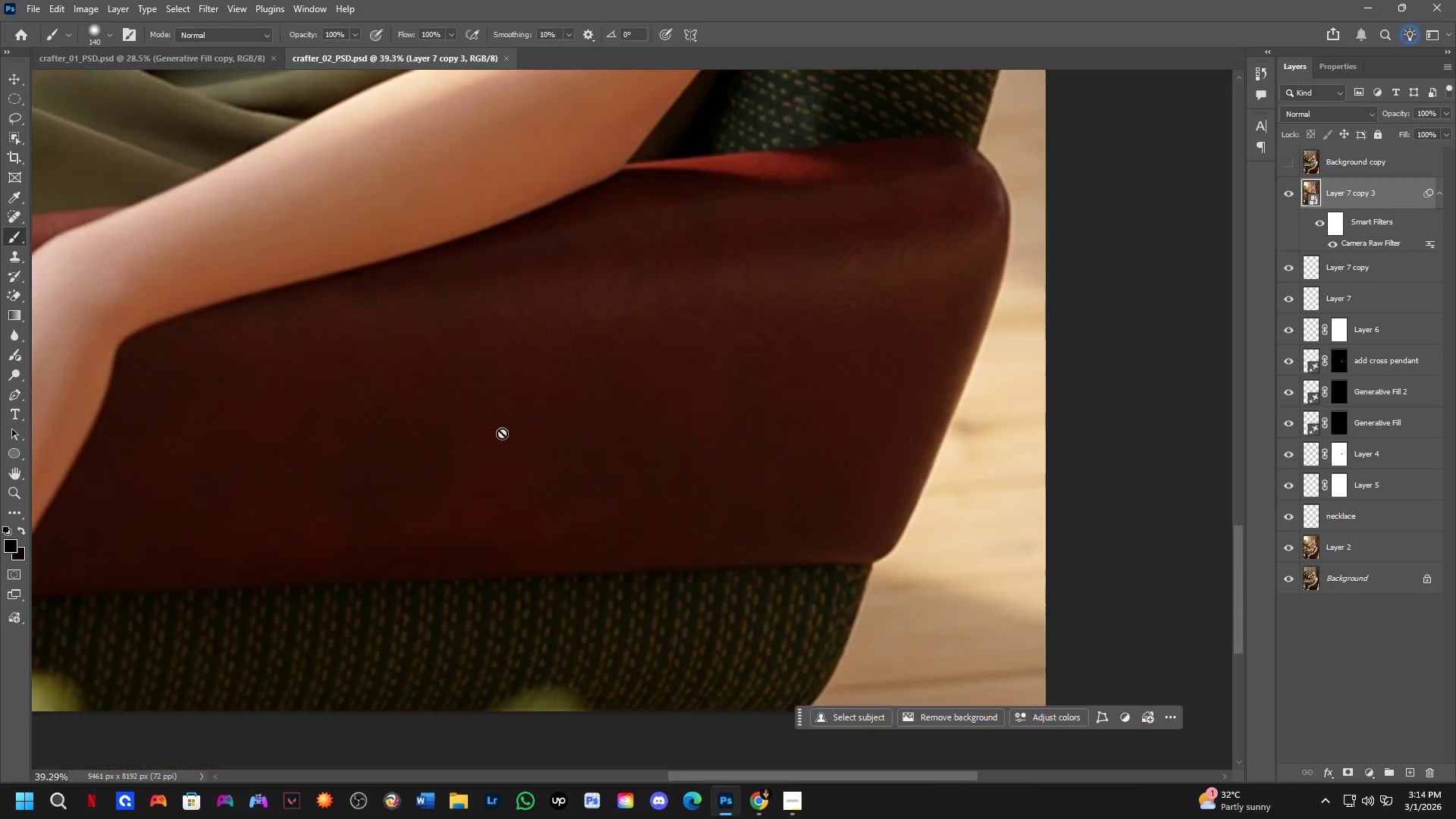 
hold_key(key=Space, duration=0.95)
 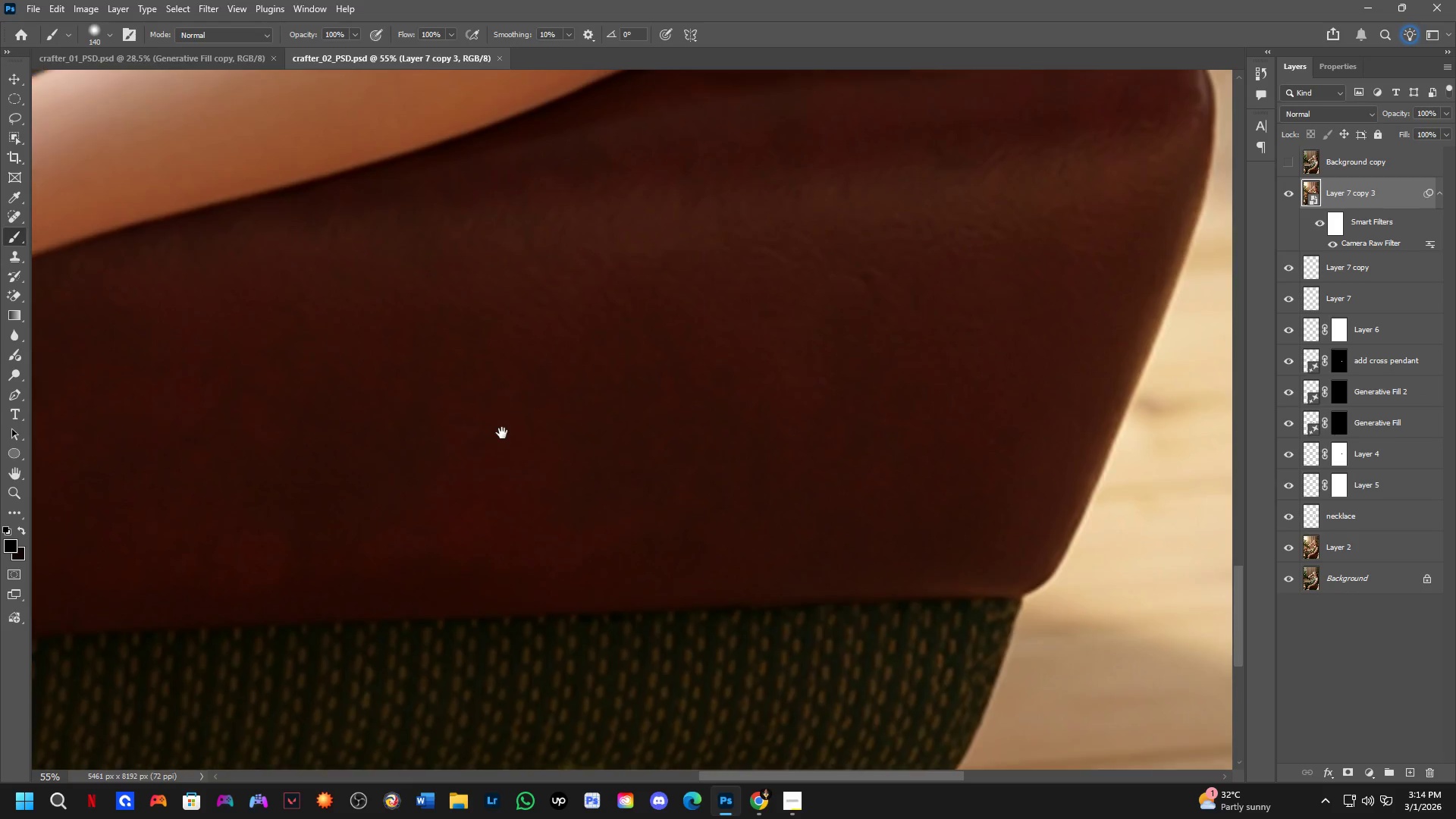 
hold_key(key=Space, duration=1.5)
 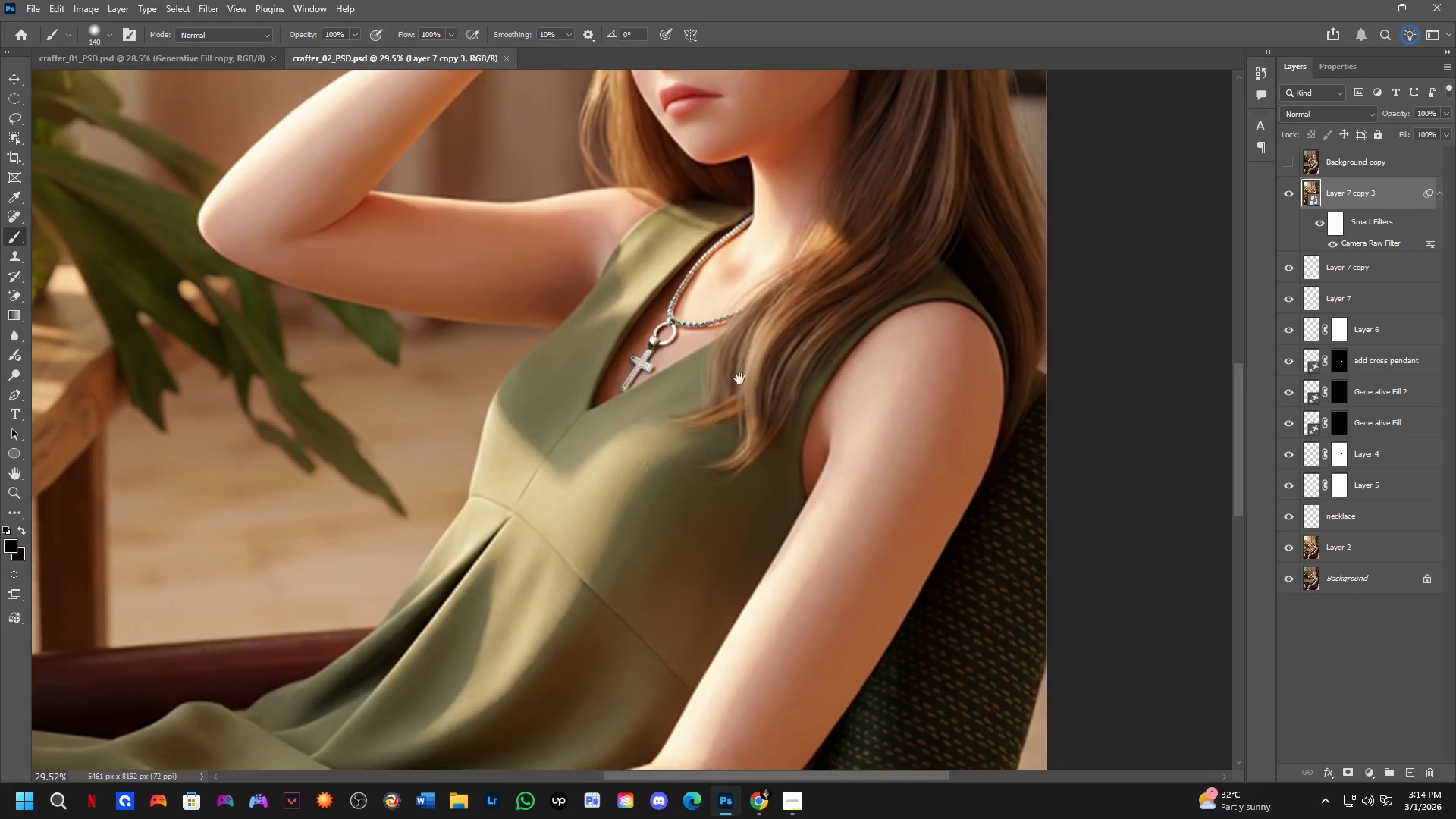 
left_click_drag(start_coordinate=[566, 300], to_coordinate=[700, 658])
 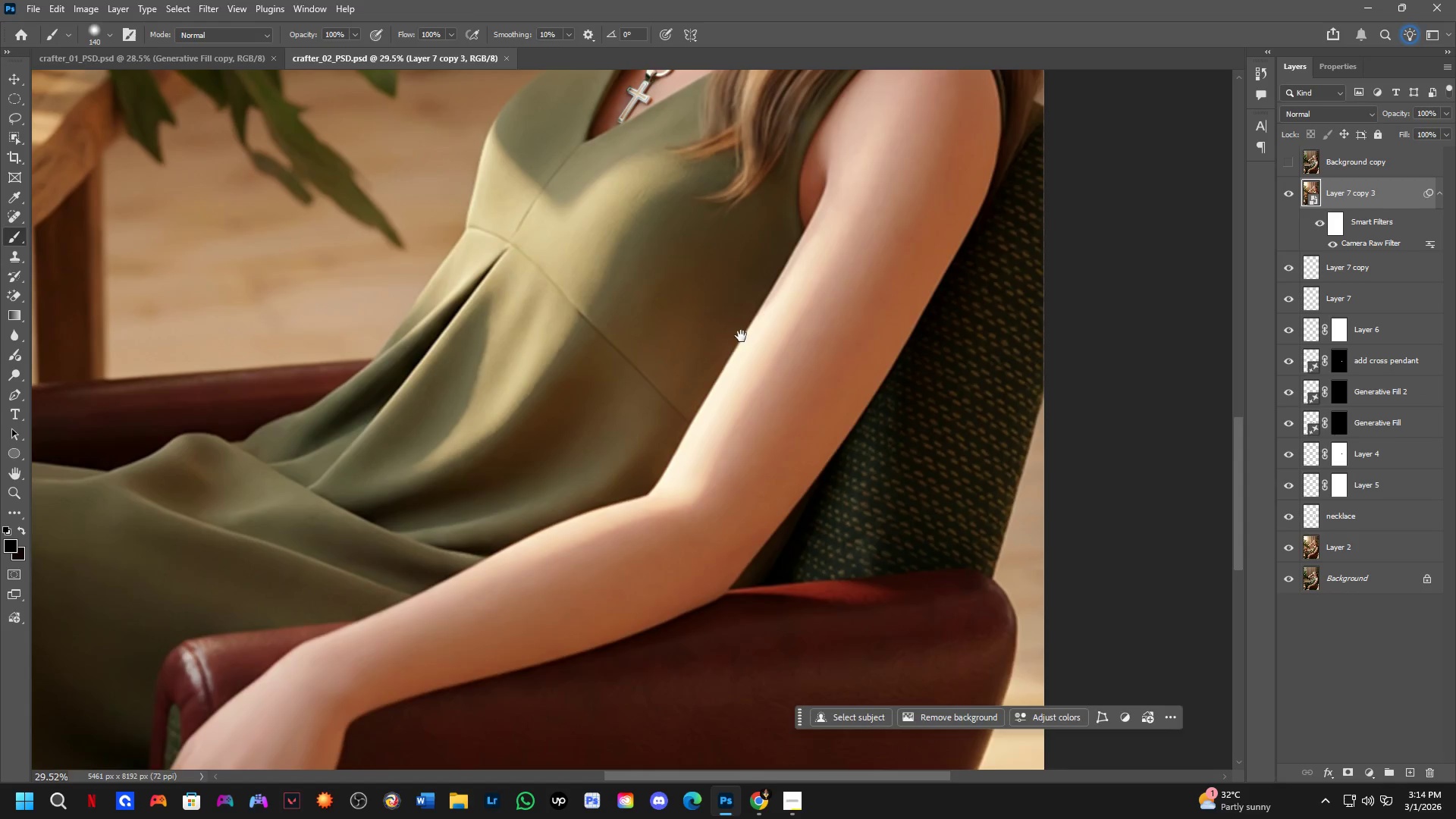 
scroll: coordinate [502, 433], scroll_direction: down, amount: 7.0
 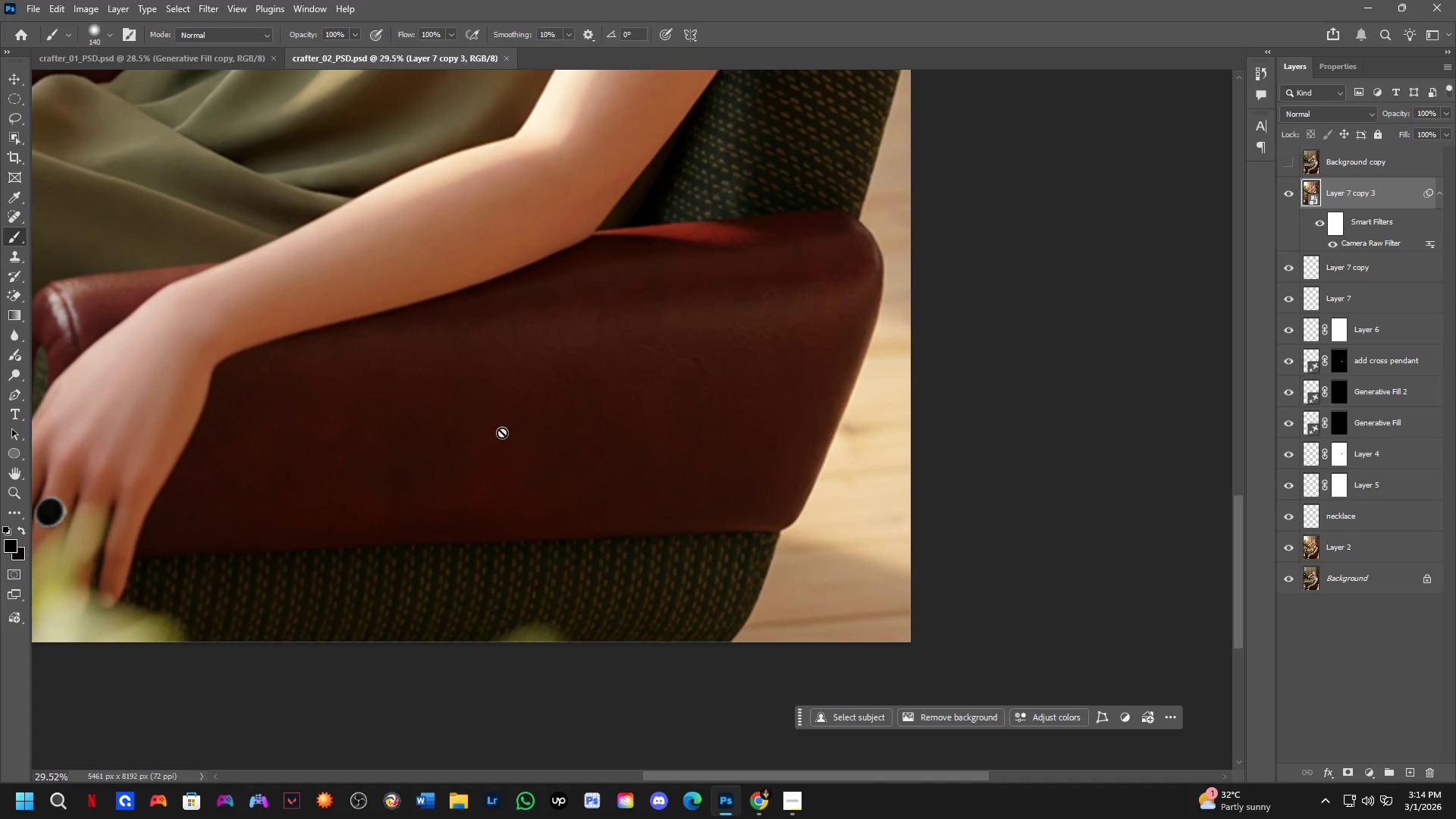 
left_click_drag(start_coordinate=[741, 309], to_coordinate=[743, 551])
 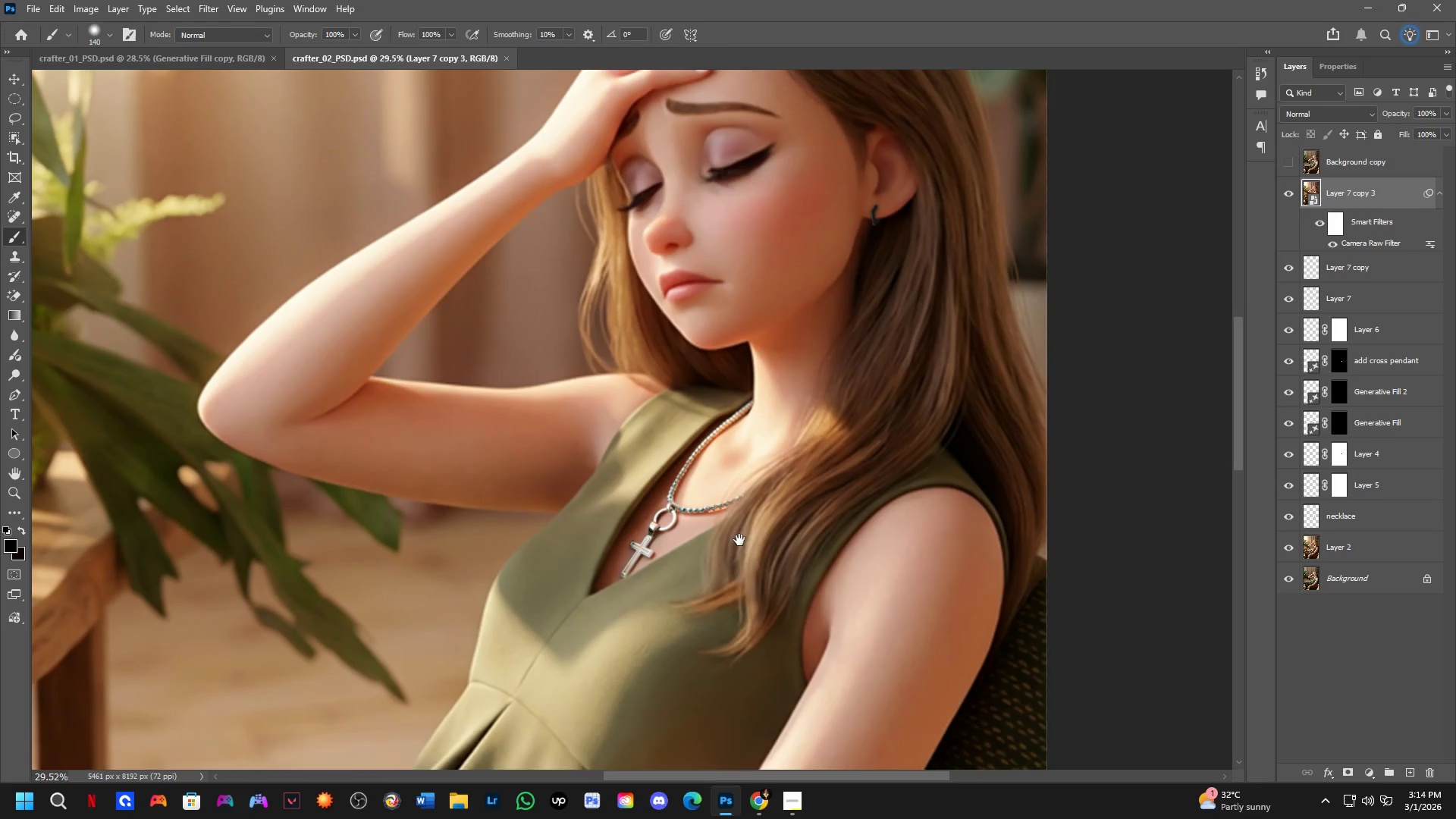 
hold_key(key=Space, duration=1.09)
 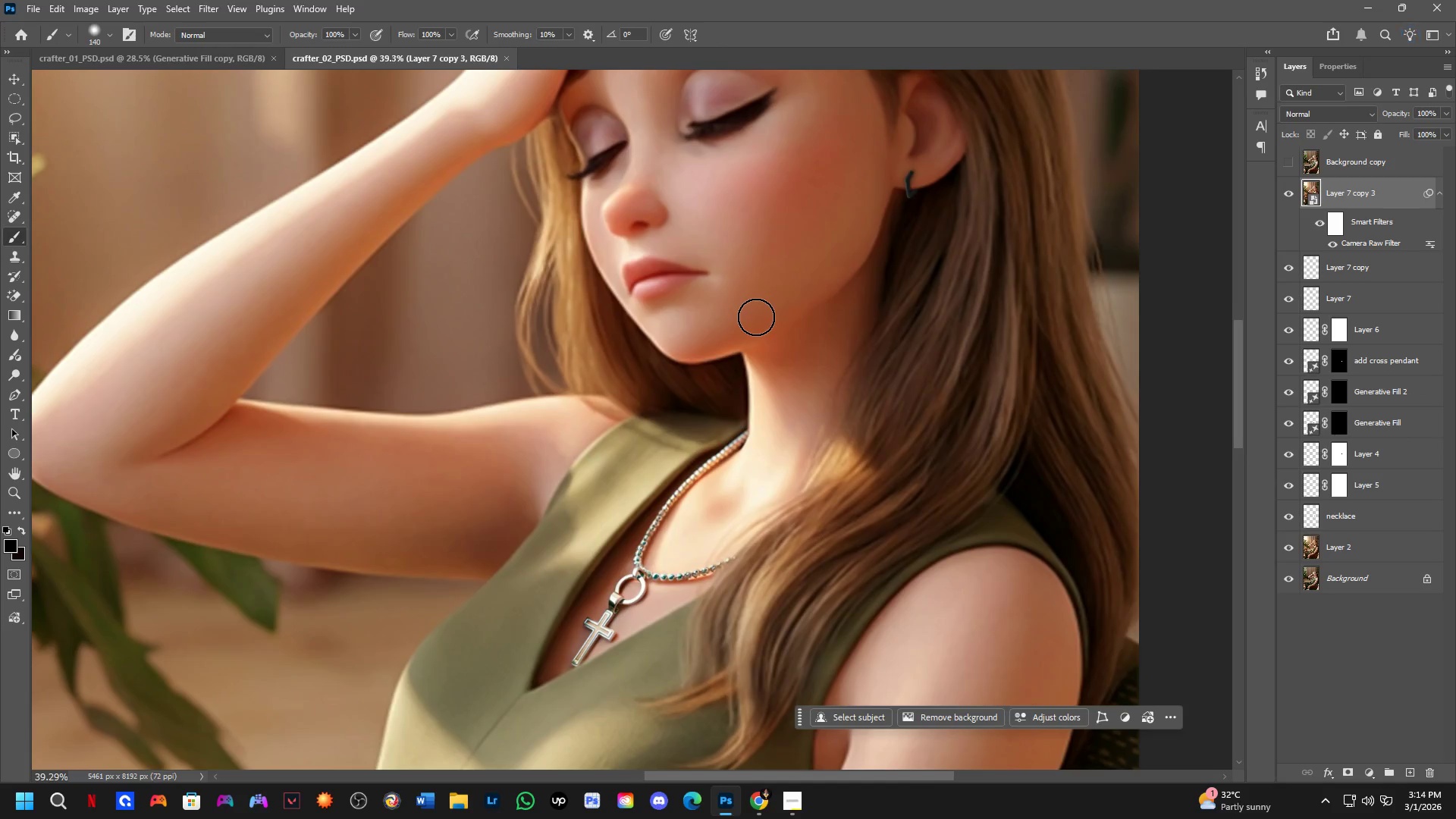 
left_click_drag(start_coordinate=[739, 321], to_coordinate=[736, 536])
 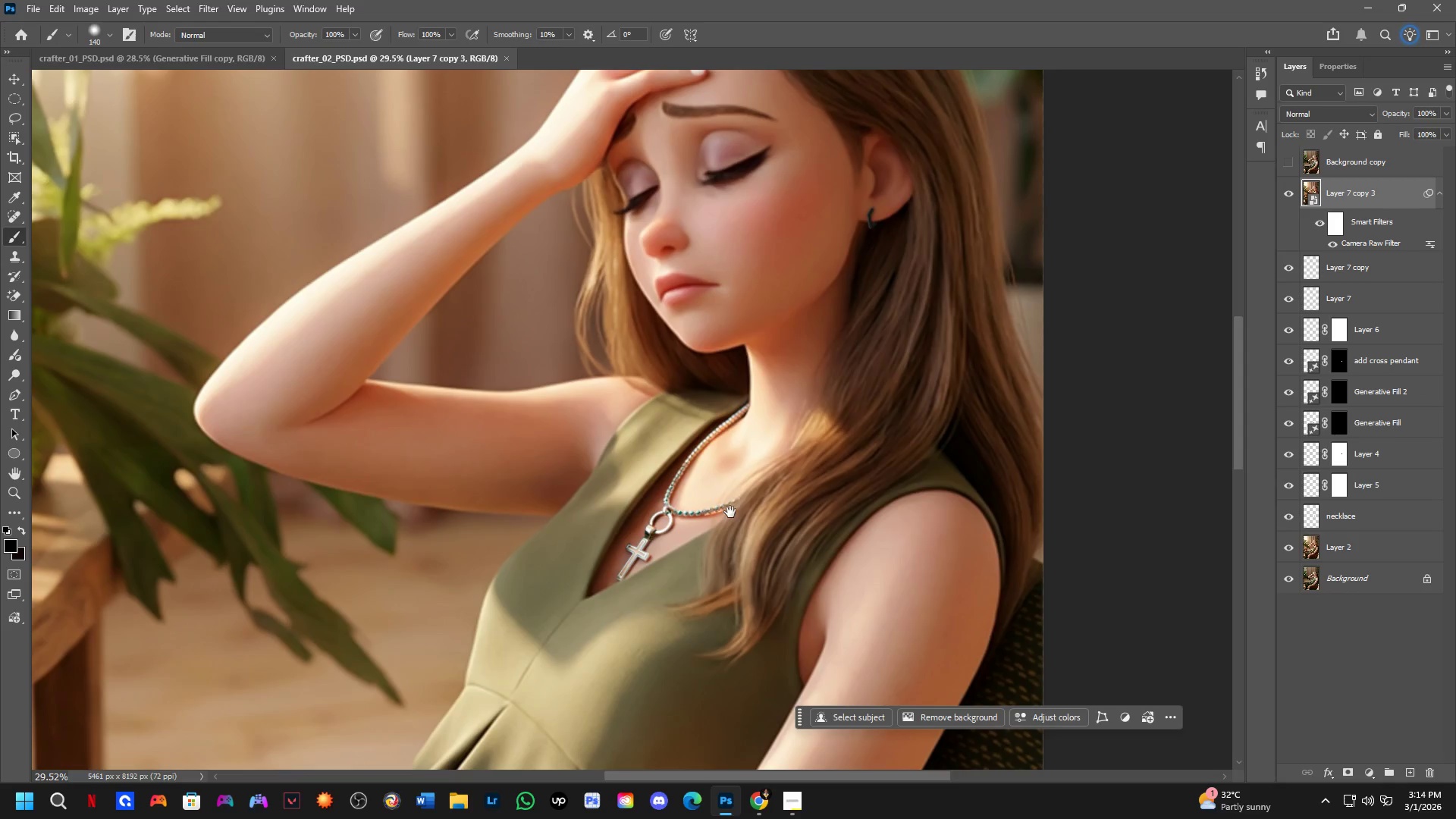 
hold_key(key=Space, duration=1.42)
 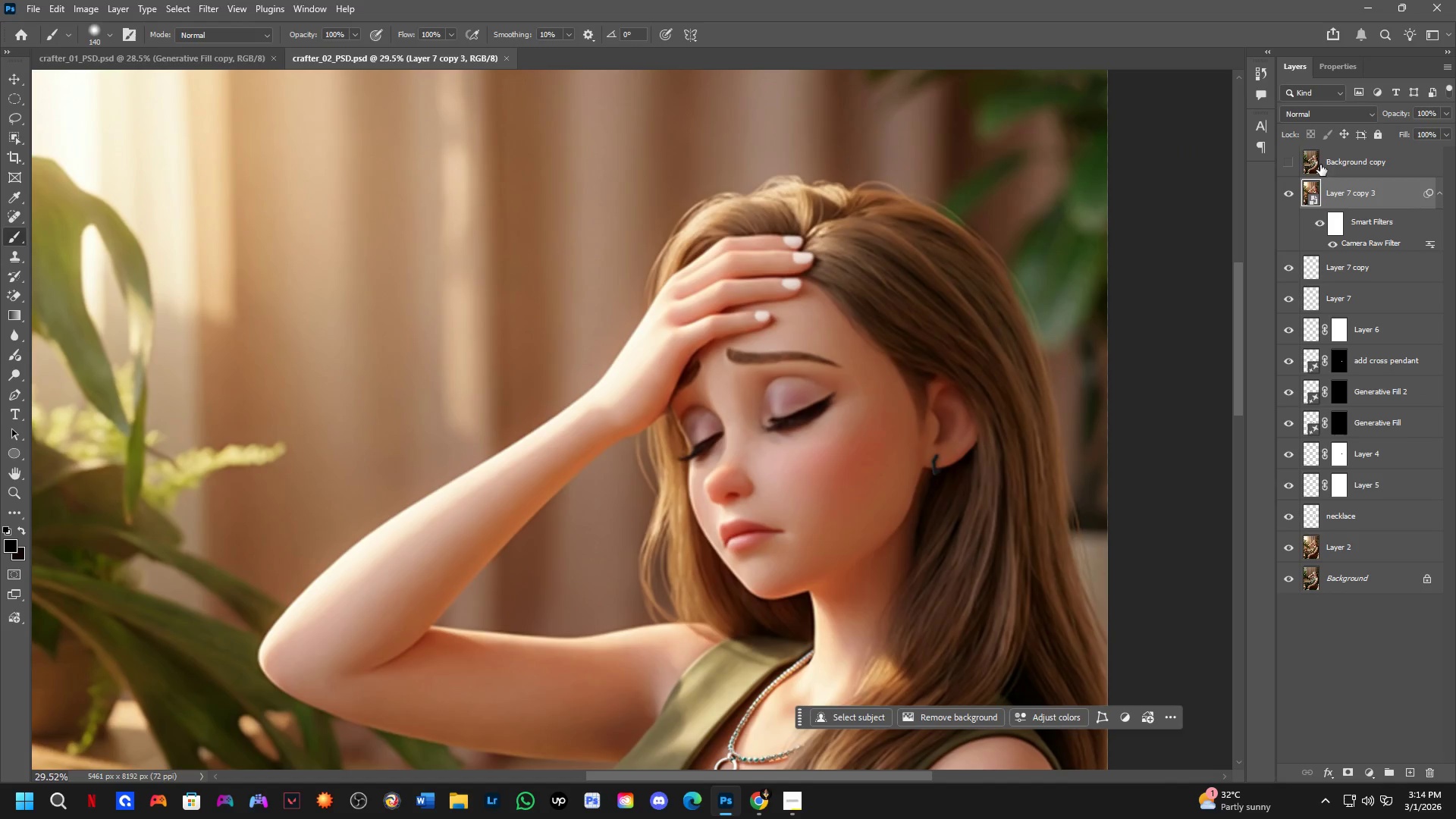 
left_click_drag(start_coordinate=[729, 231], to_coordinate=[795, 523])
 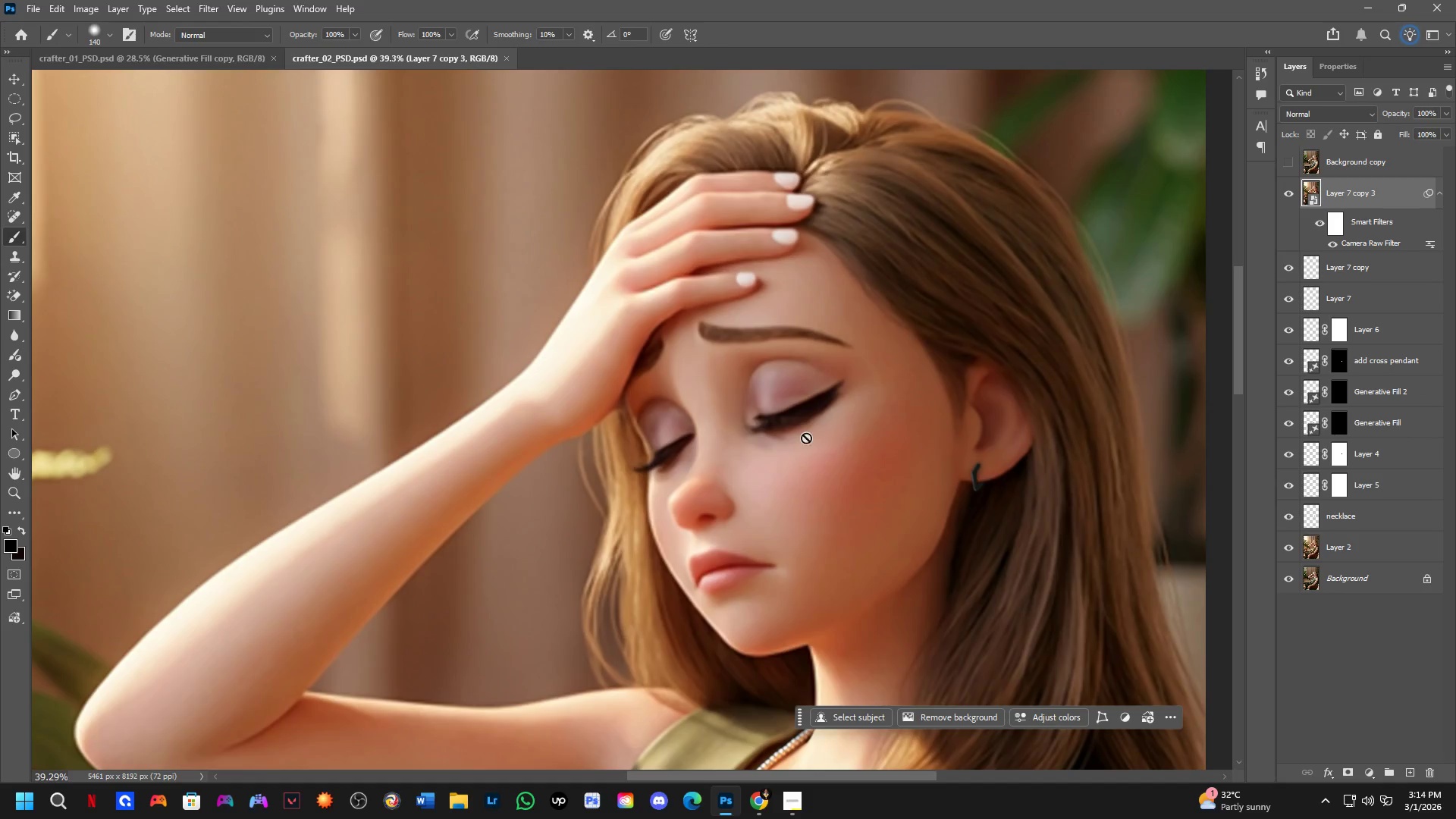 
scroll: coordinate [756, 317], scroll_direction: up, amount: 3.0
 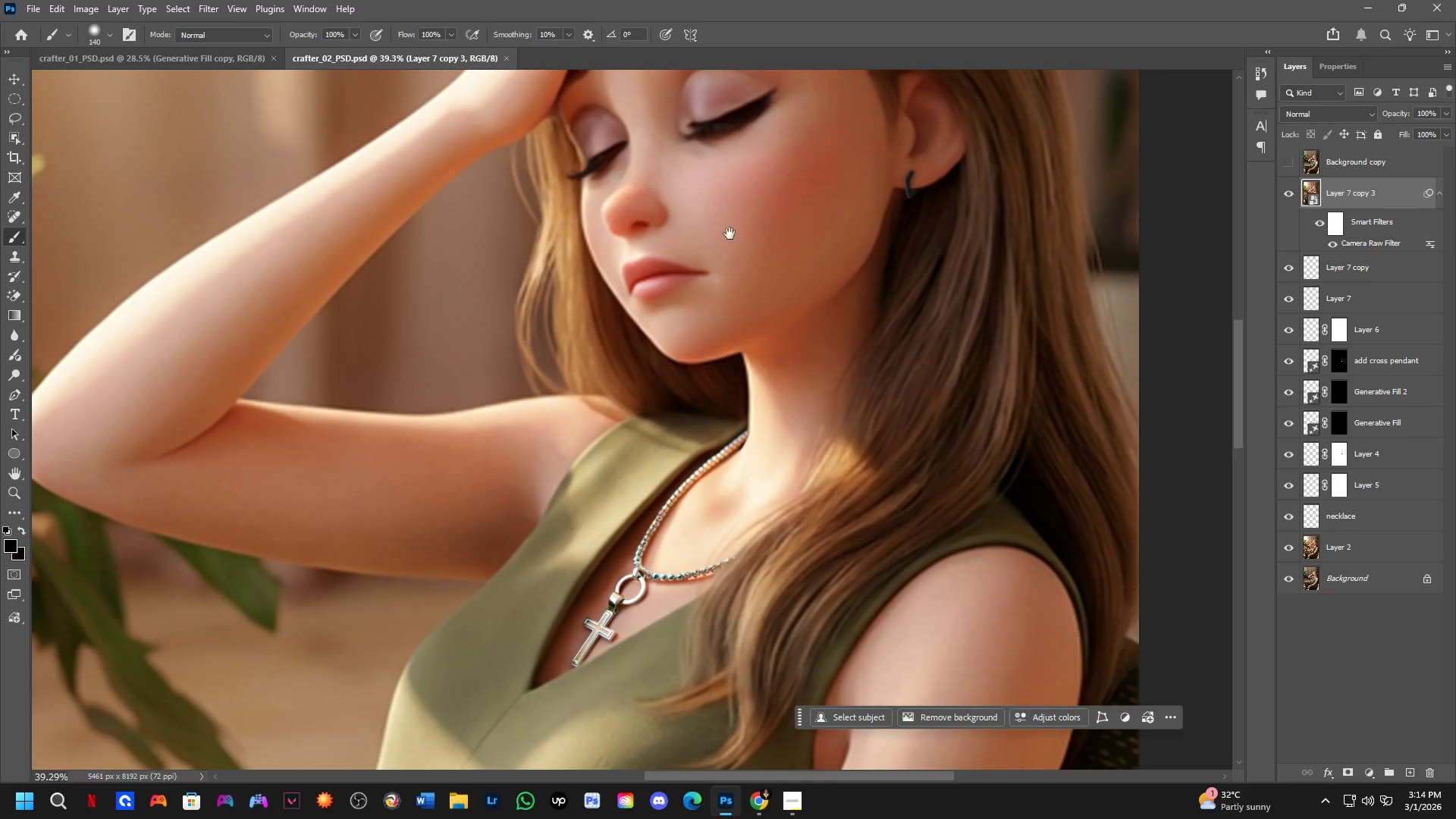 
scroll: coordinate [814, 421], scroll_direction: down, amount: 3.0
 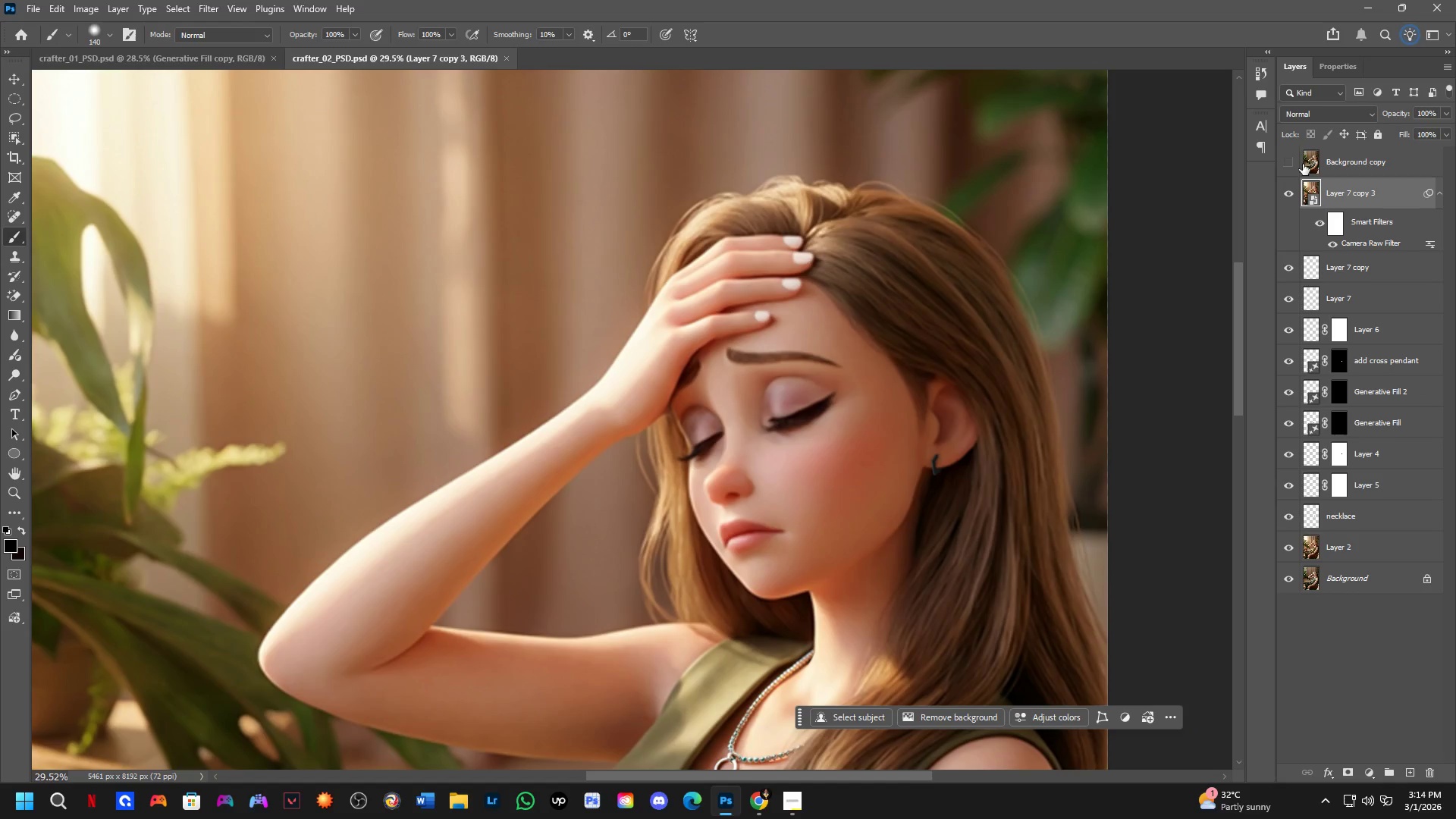 
left_click([1285, 164])
 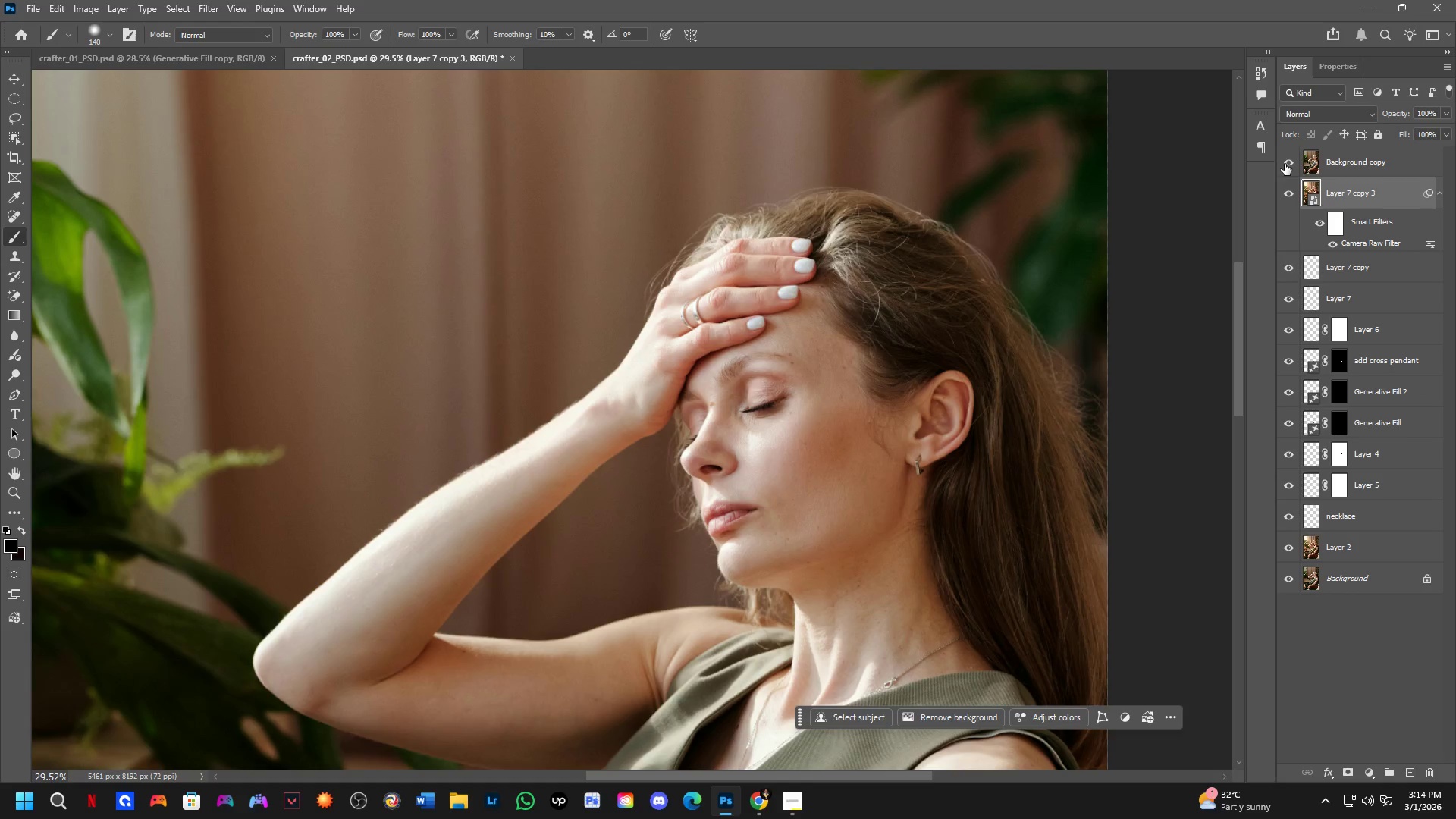 
left_click([1285, 164])
 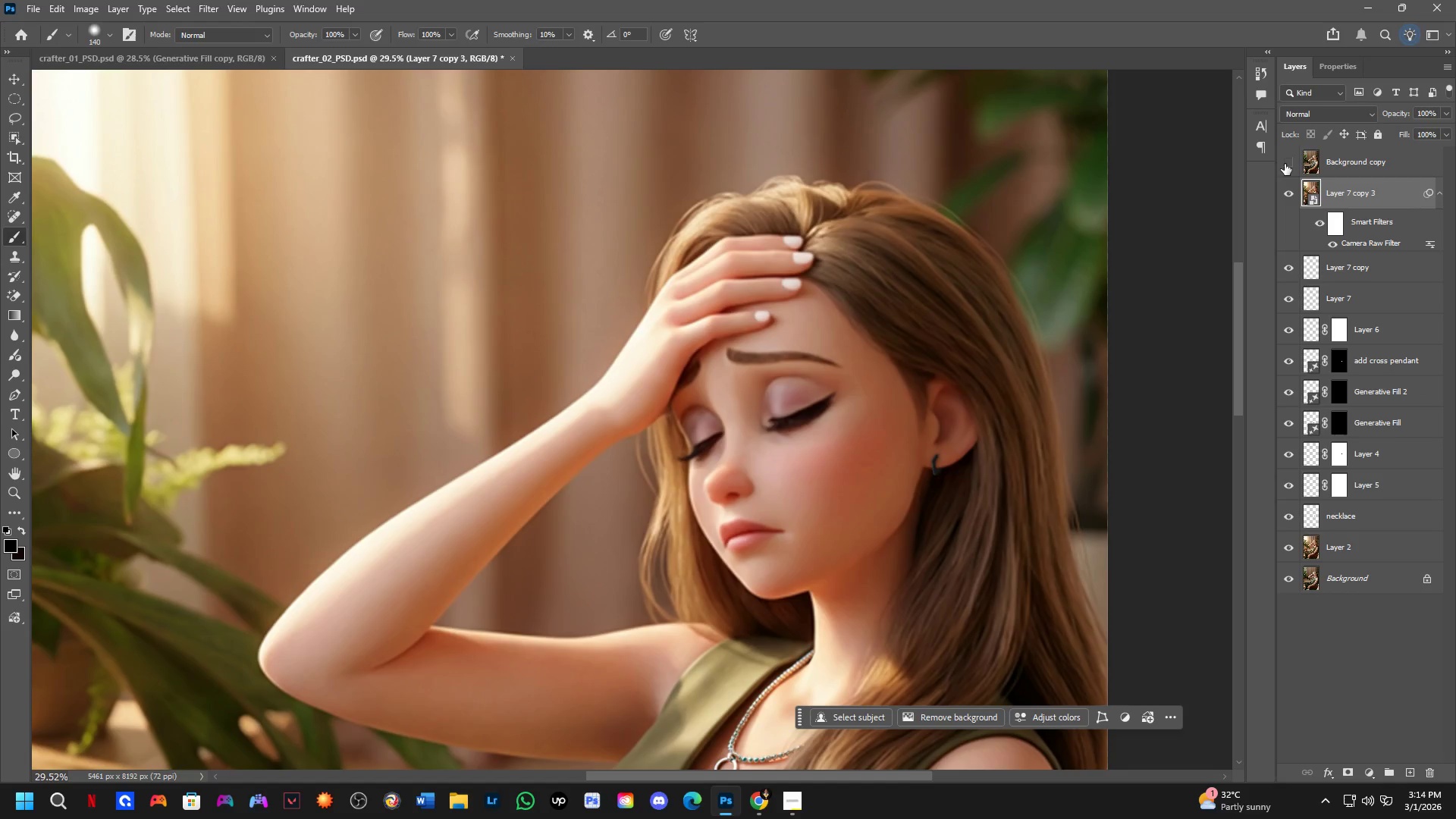 
left_click([1285, 164])
 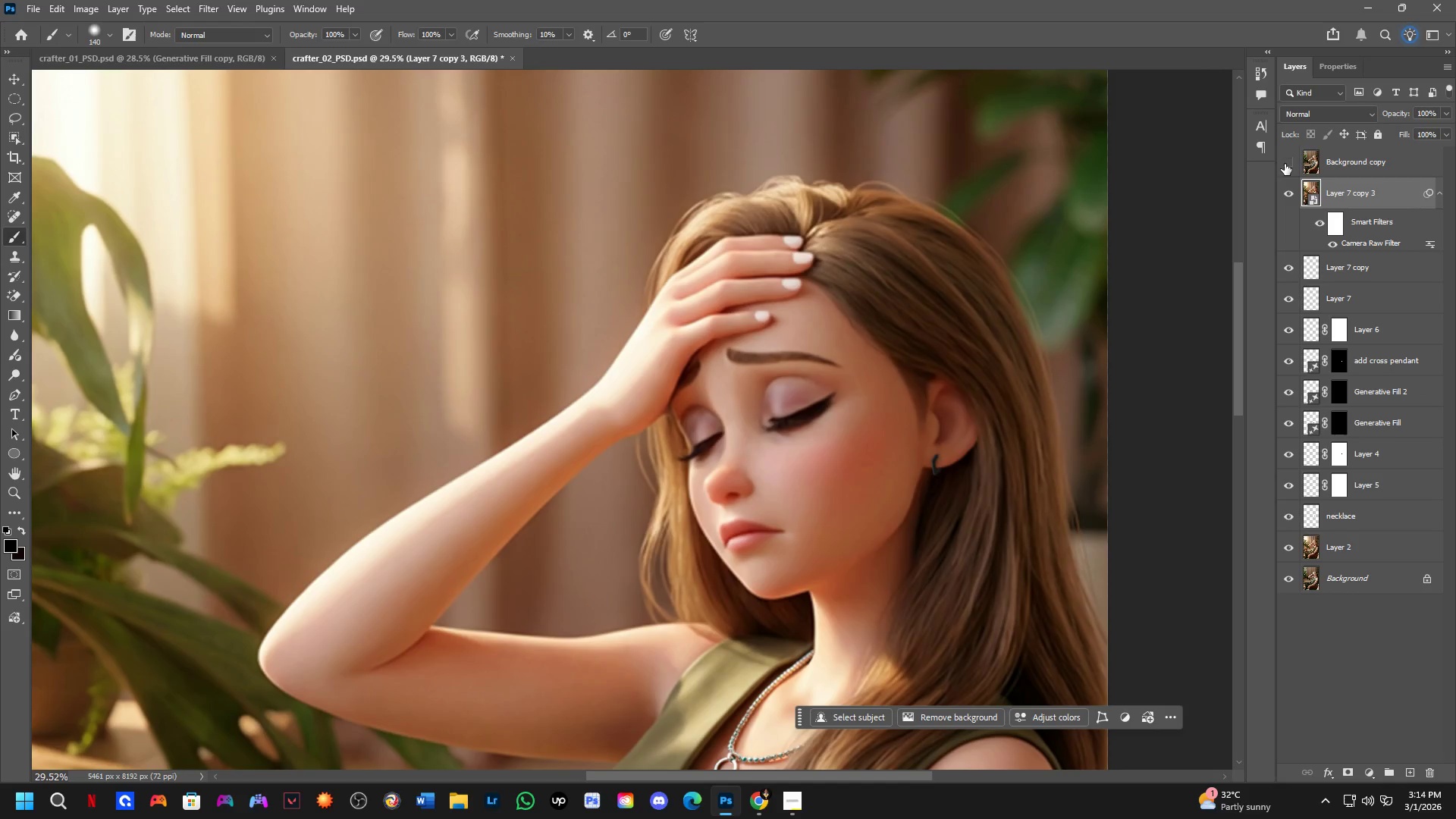 
double_click([1285, 164])
 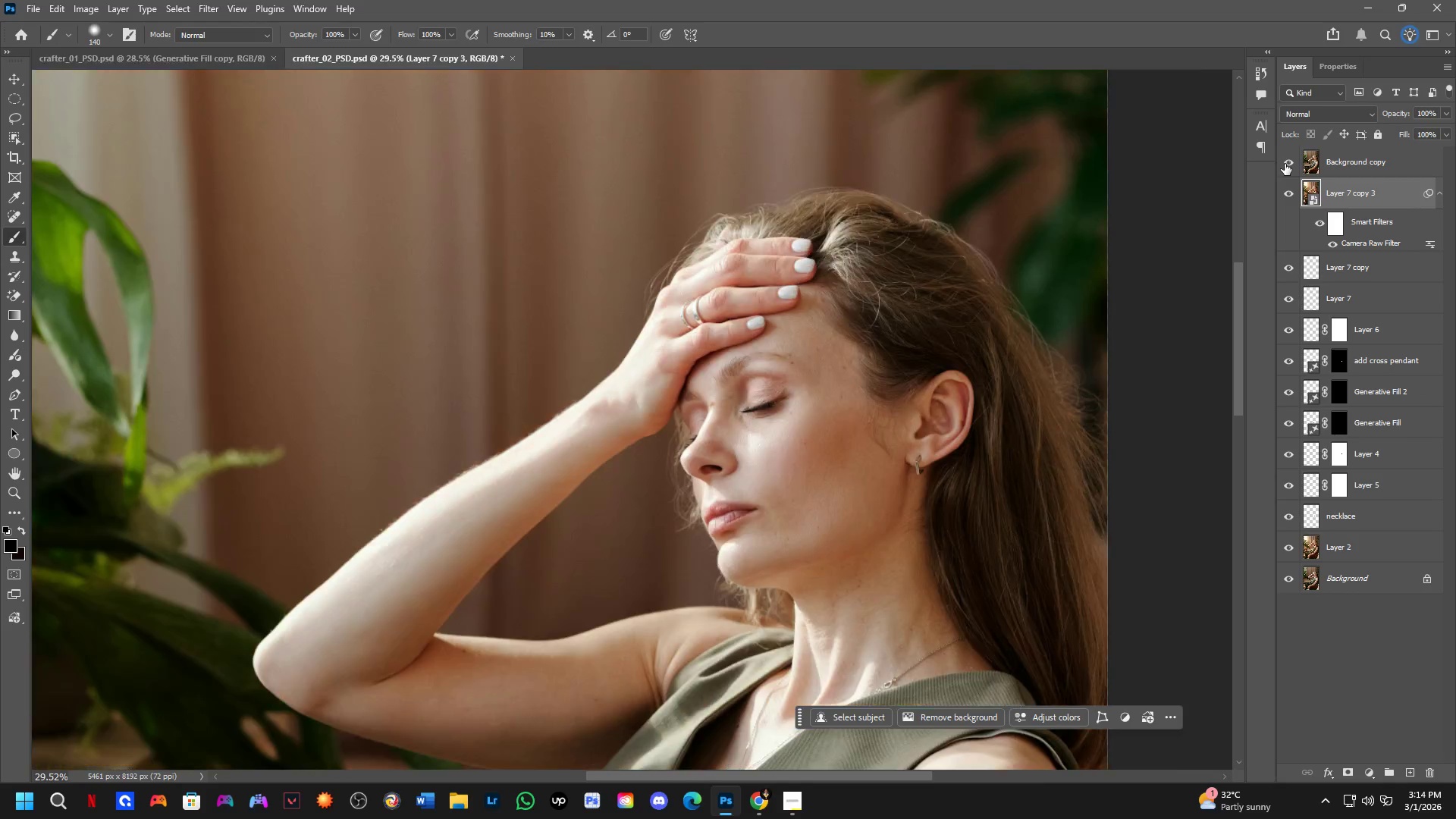 
left_click([1285, 164])
 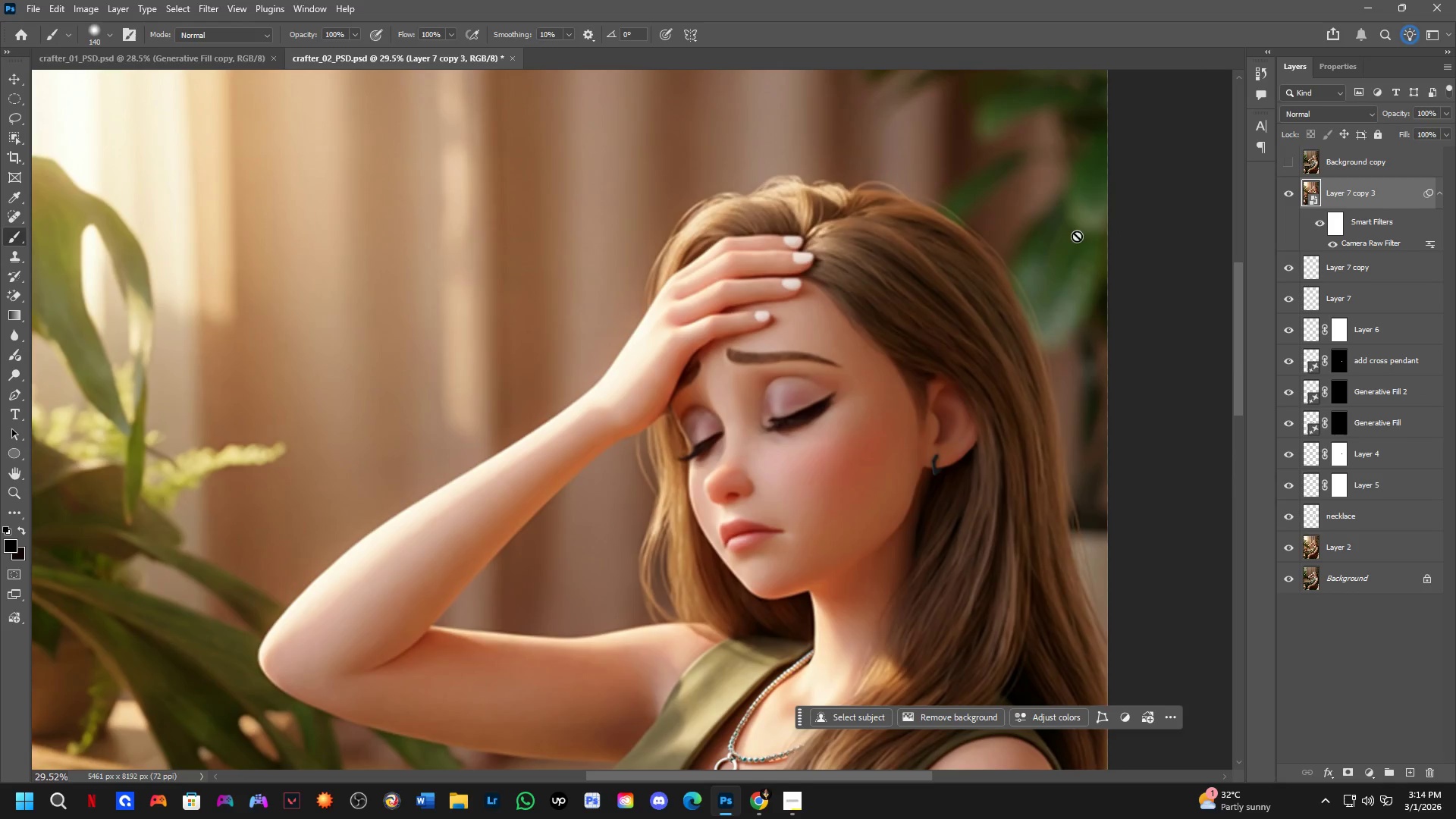 
key(Shift+ShiftLeft)
 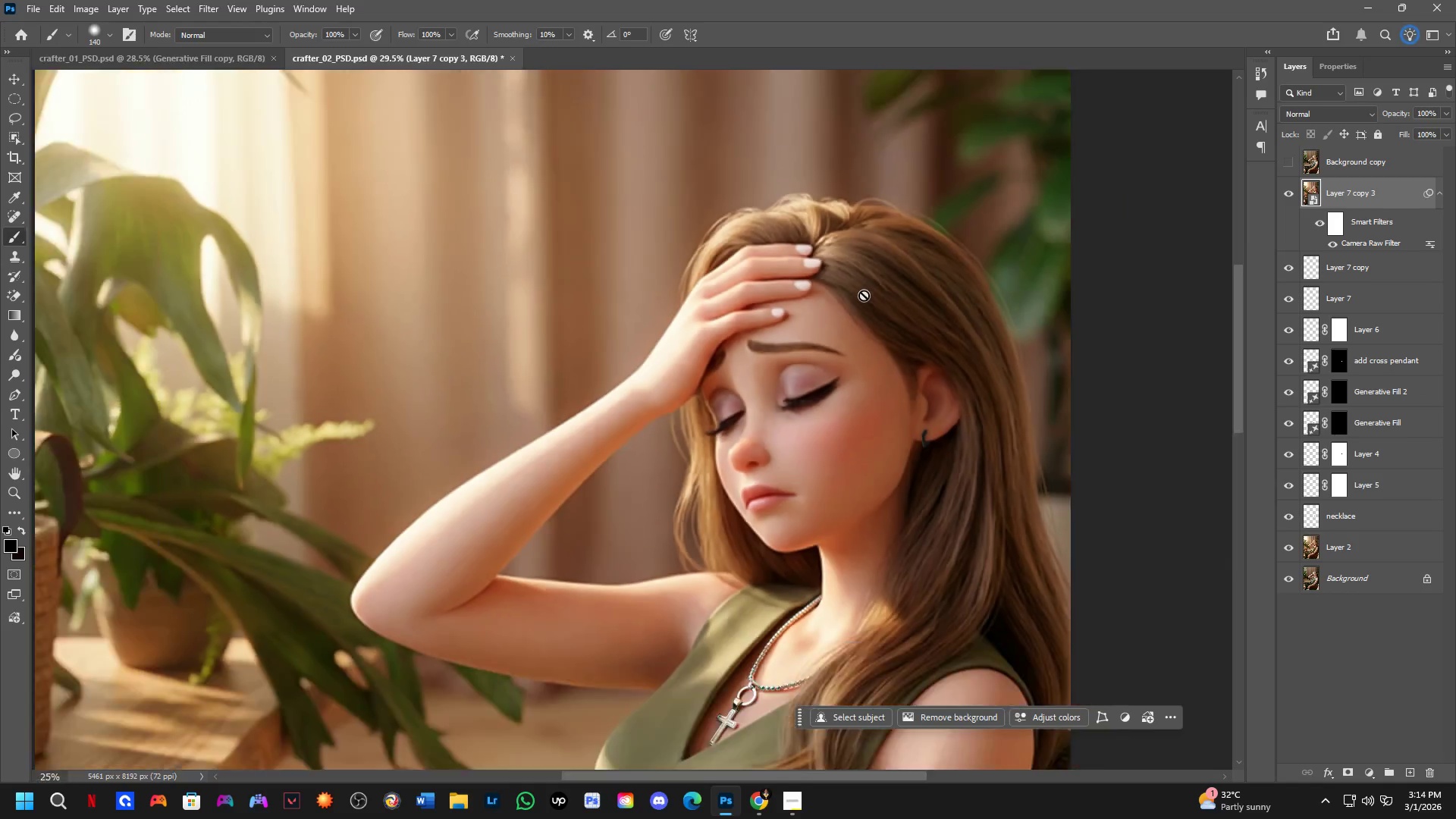 
hold_key(key=Space, duration=0.56)
 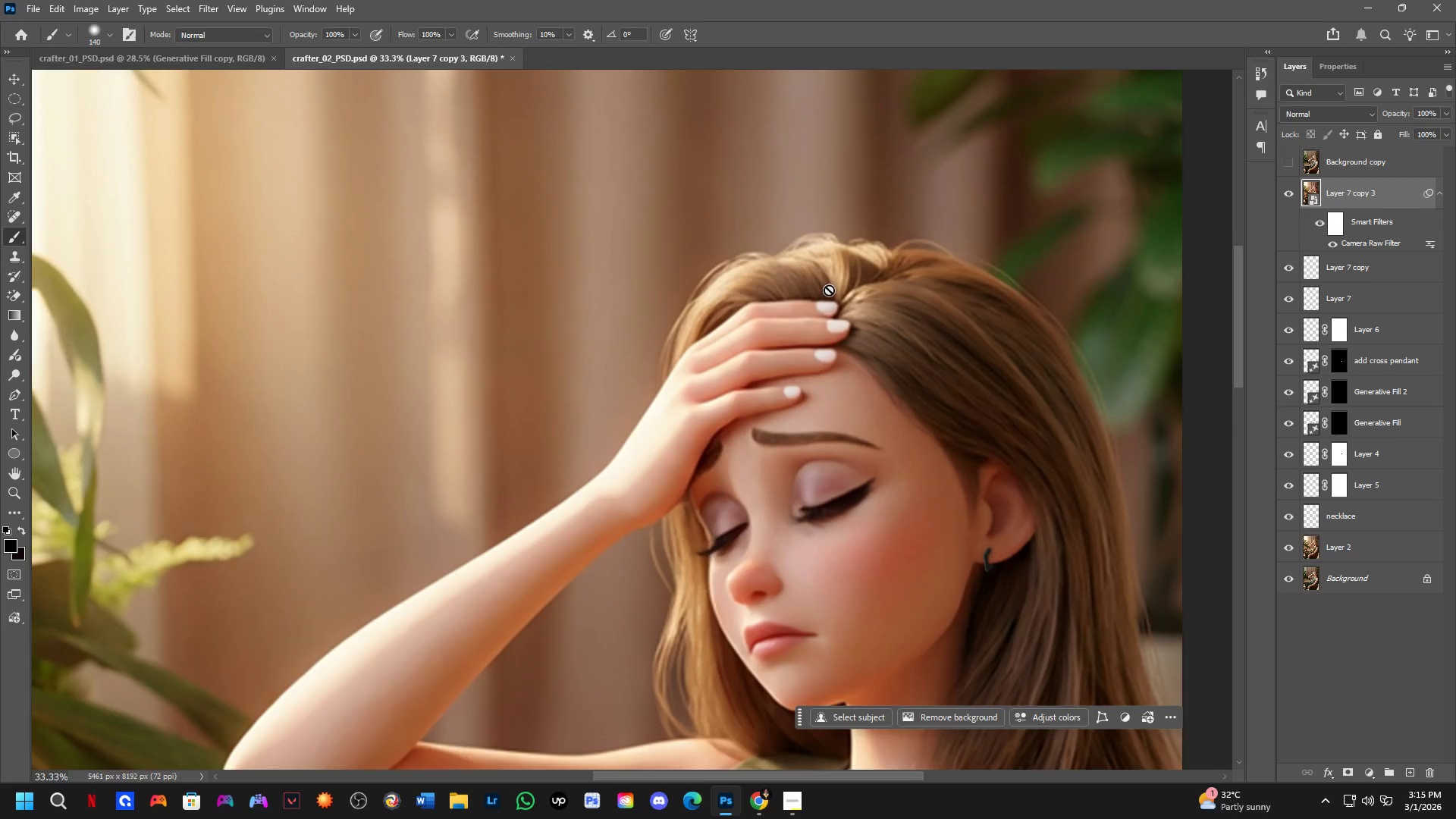 
left_click_drag(start_coordinate=[852, 291], to_coordinate=[857, 318])
 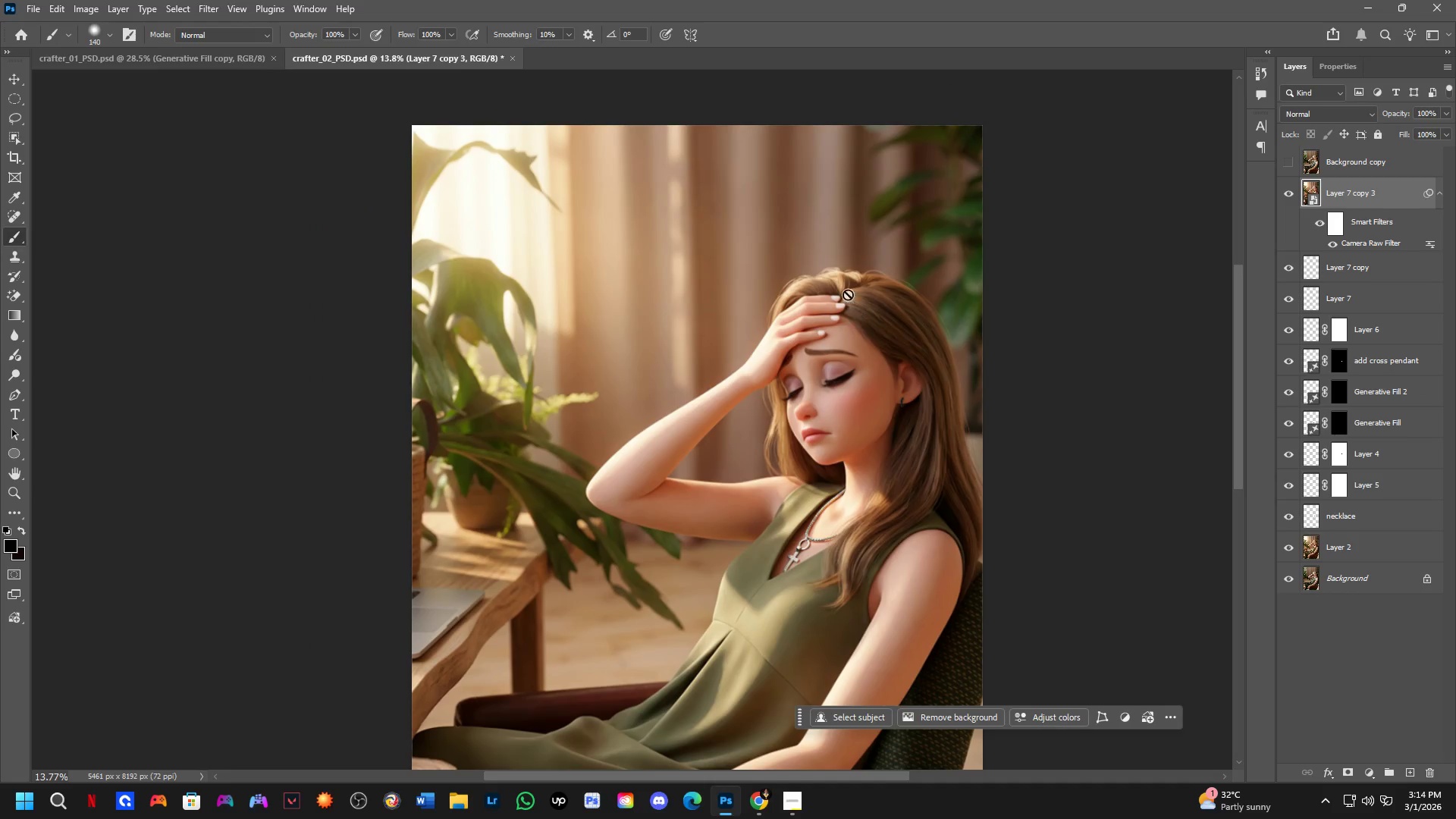 
scroll: coordinate [861, 297], scroll_direction: down, amount: 4.0
 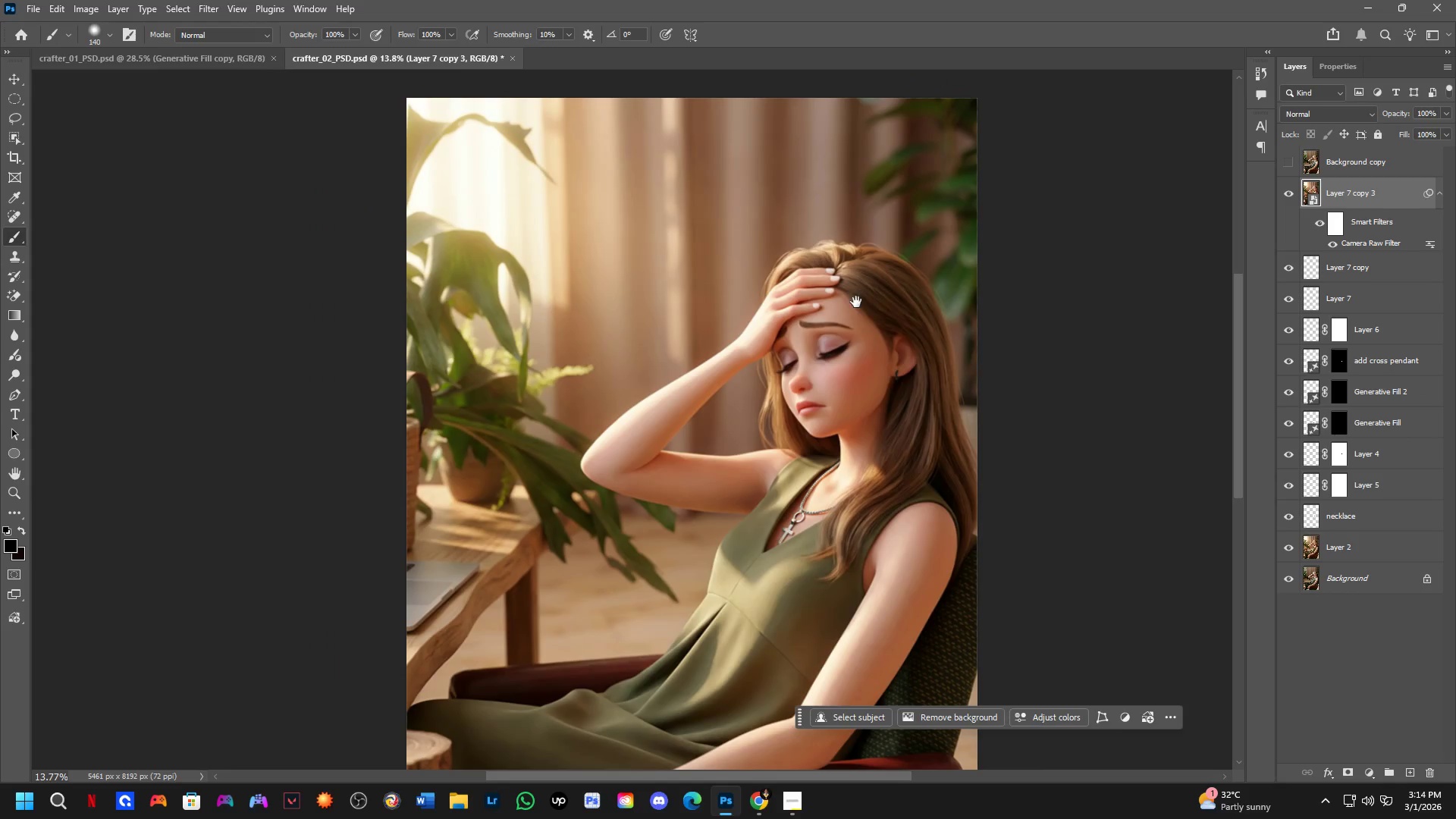 
key(Shift+ShiftLeft)
 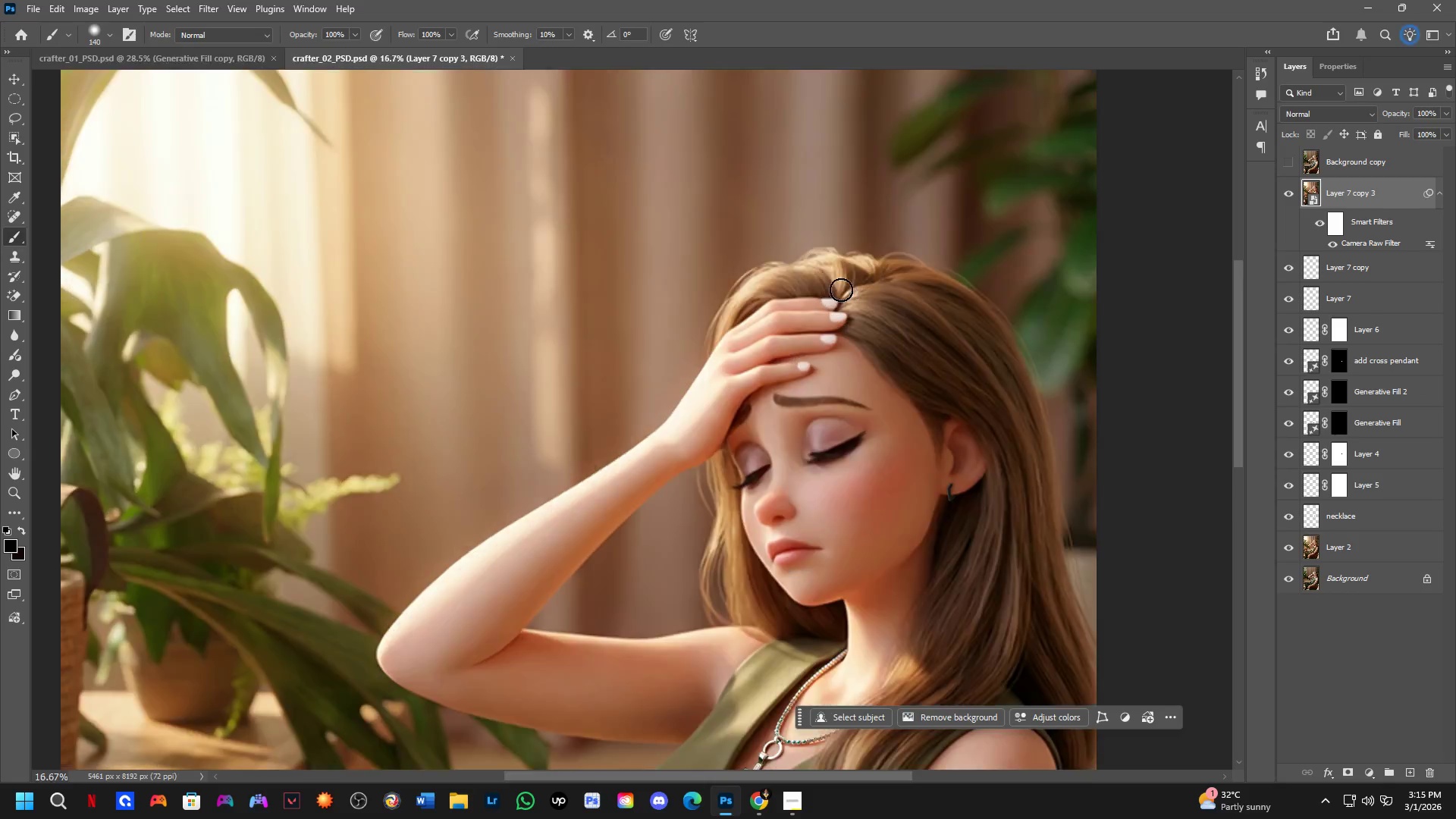 
key(Shift+ShiftLeft)
 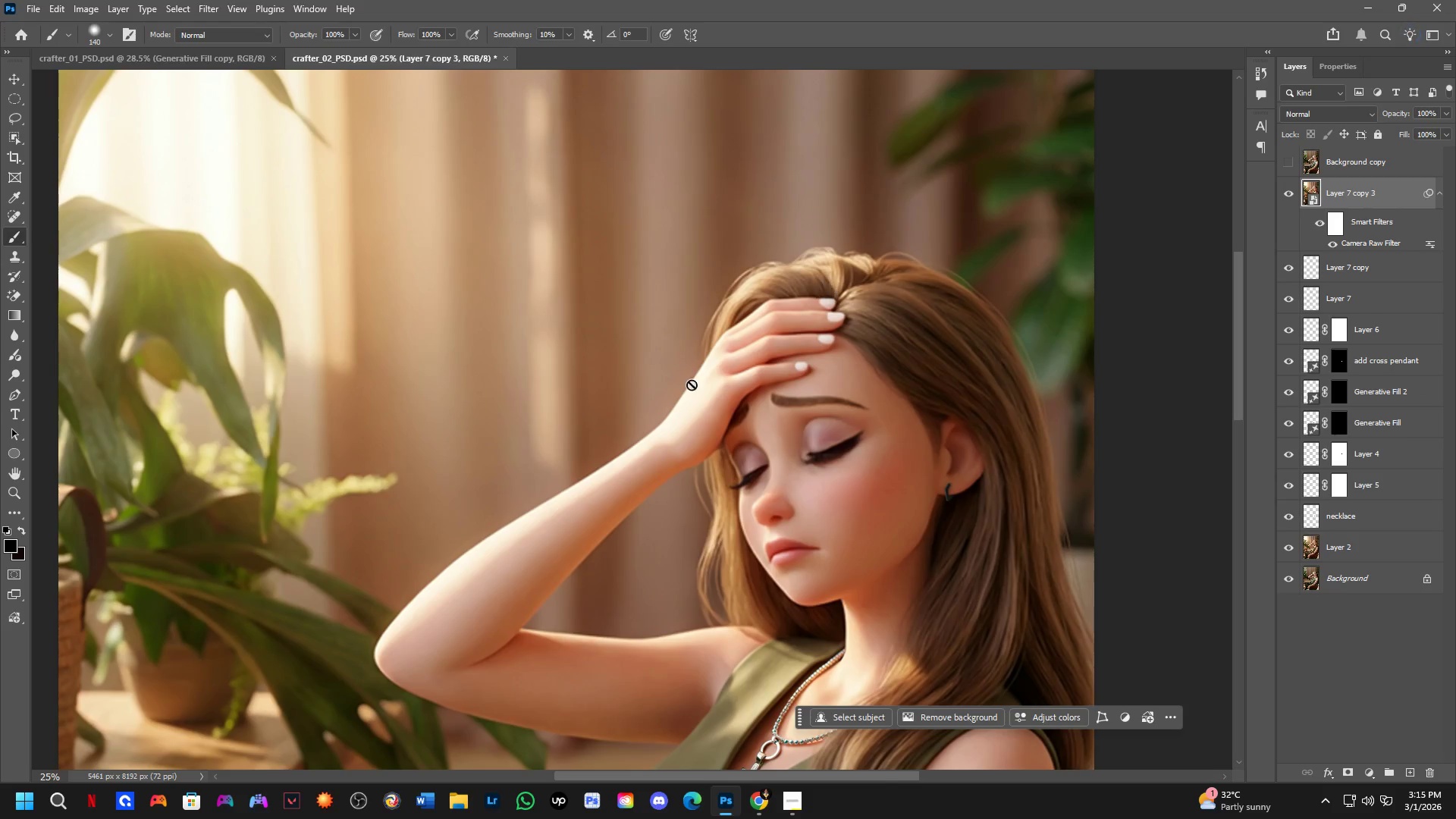 
hold_key(key=Space, duration=1.03)
 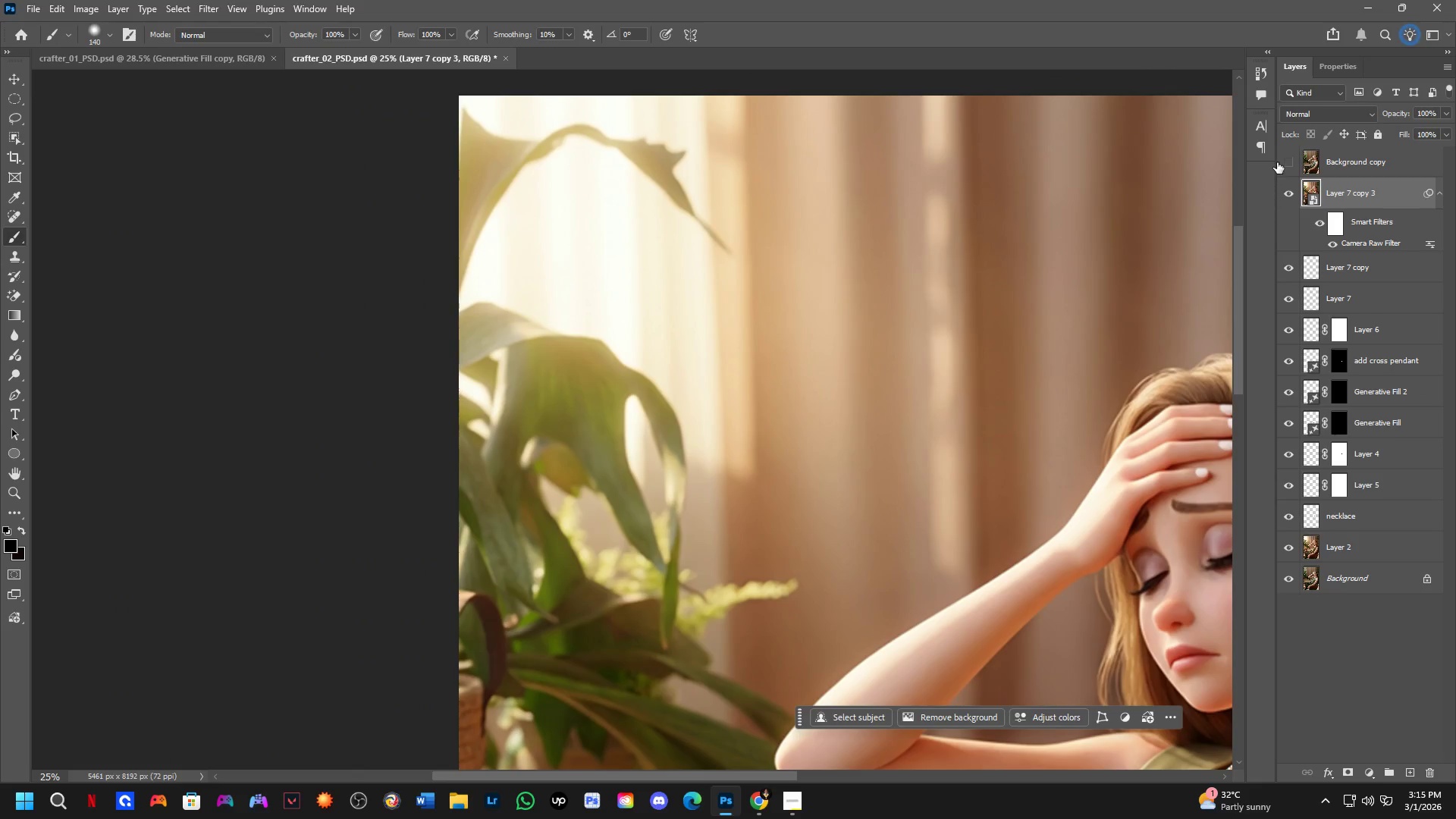 
left_click_drag(start_coordinate=[587, 413], to_coordinate=[987, 519])
 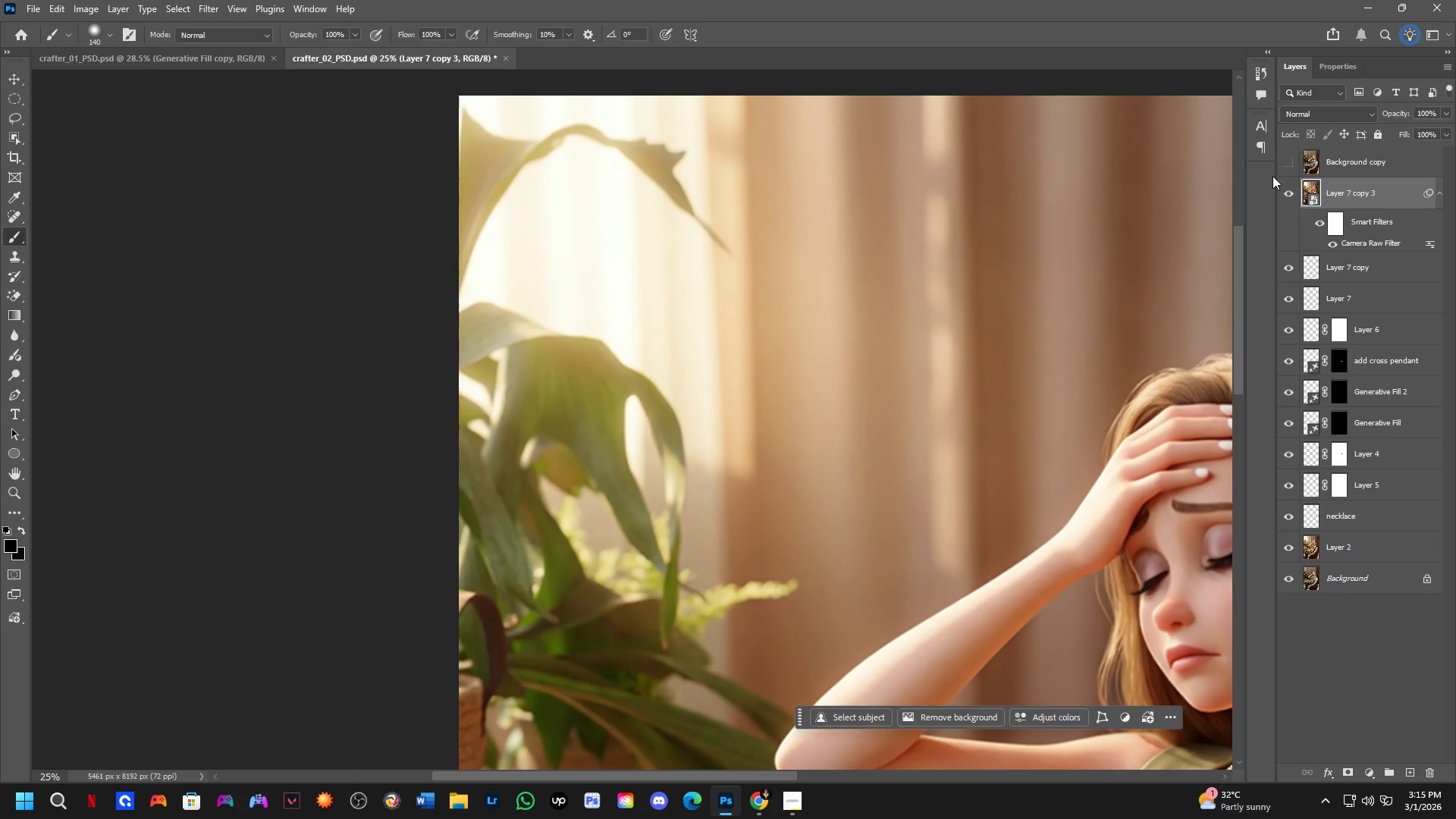 
scroll: coordinate [829, 290], scroll_direction: up, amount: 2.0
 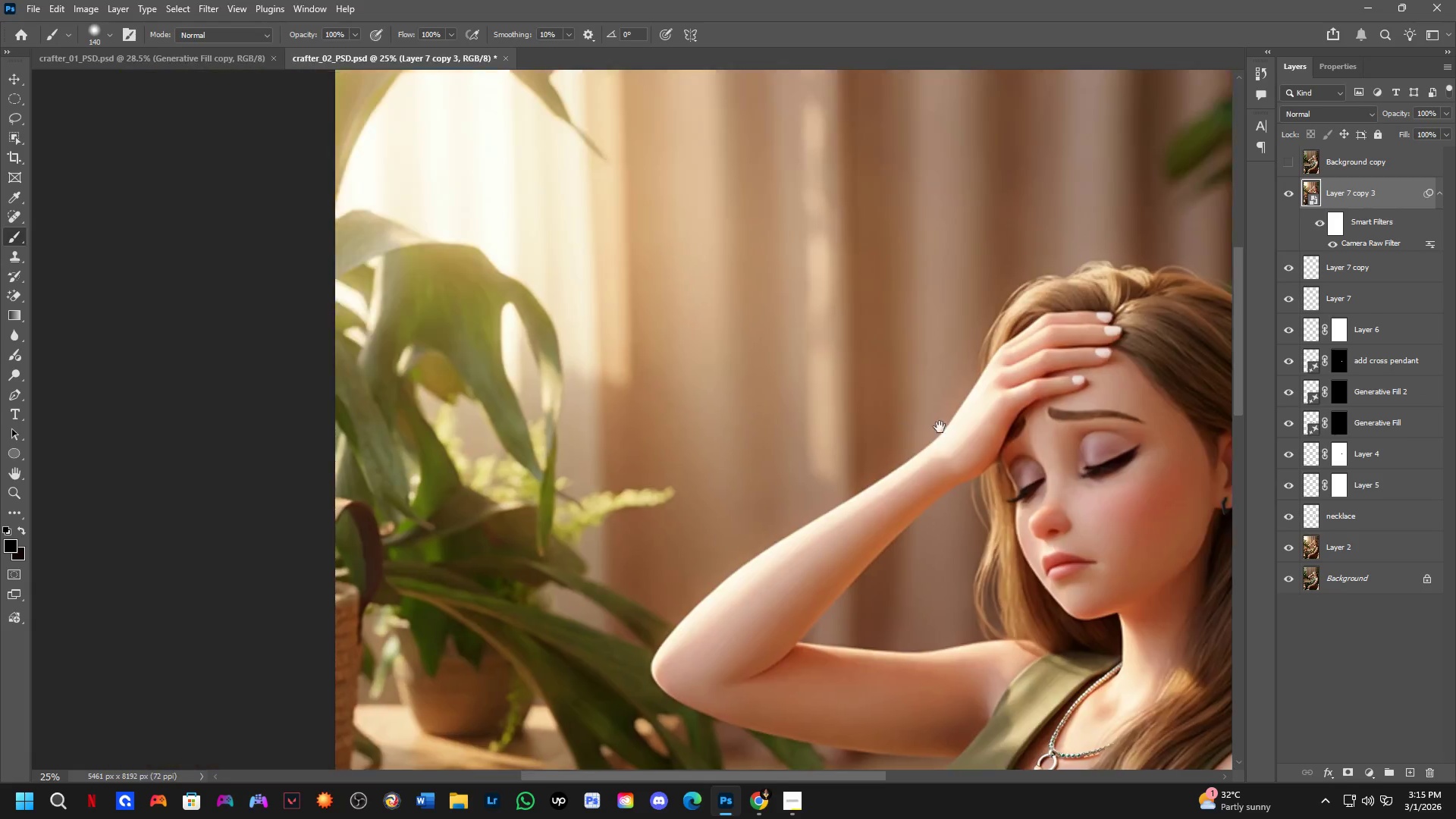 
left_click([1279, 161])
 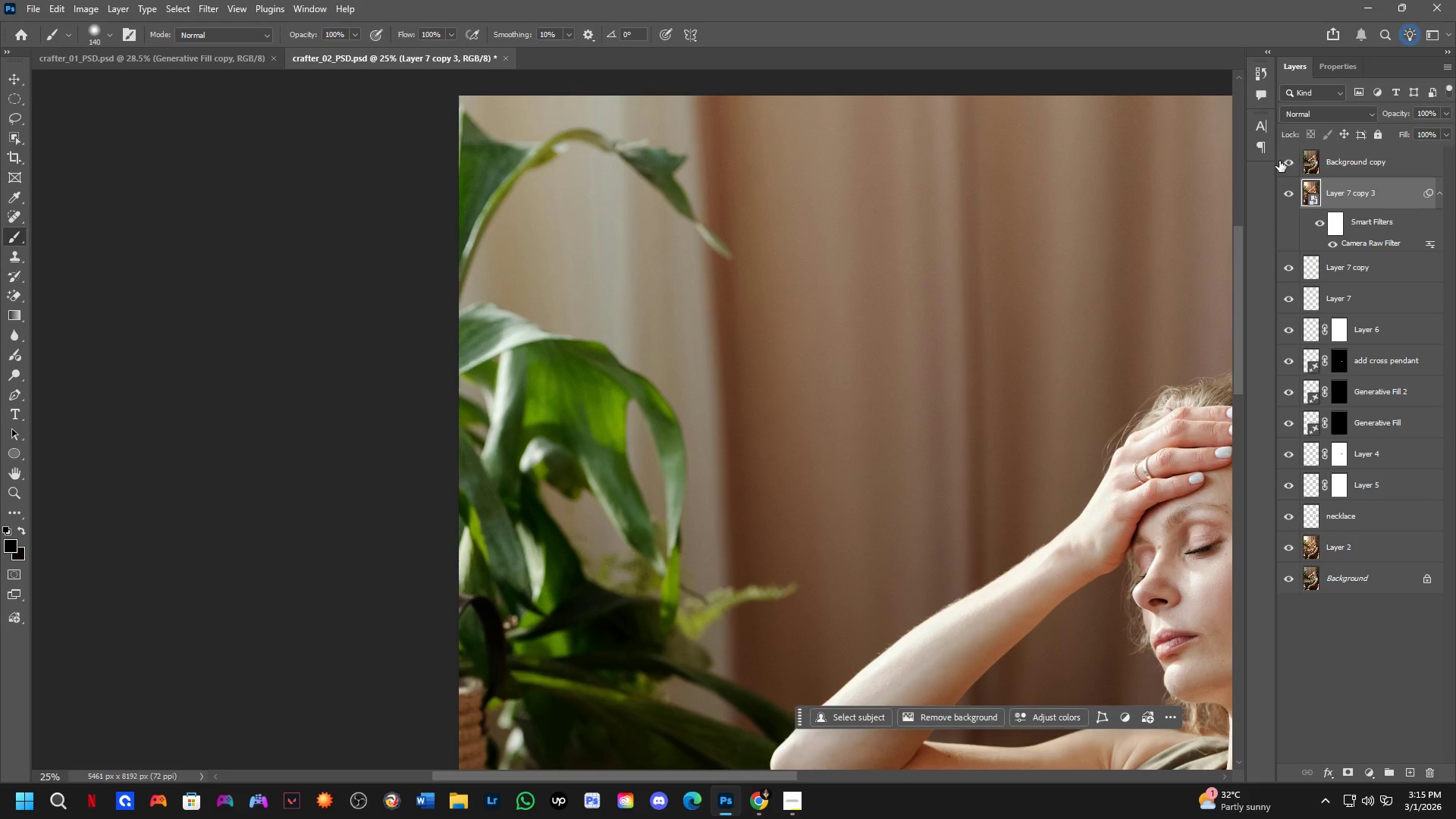 
left_click([1279, 161])
 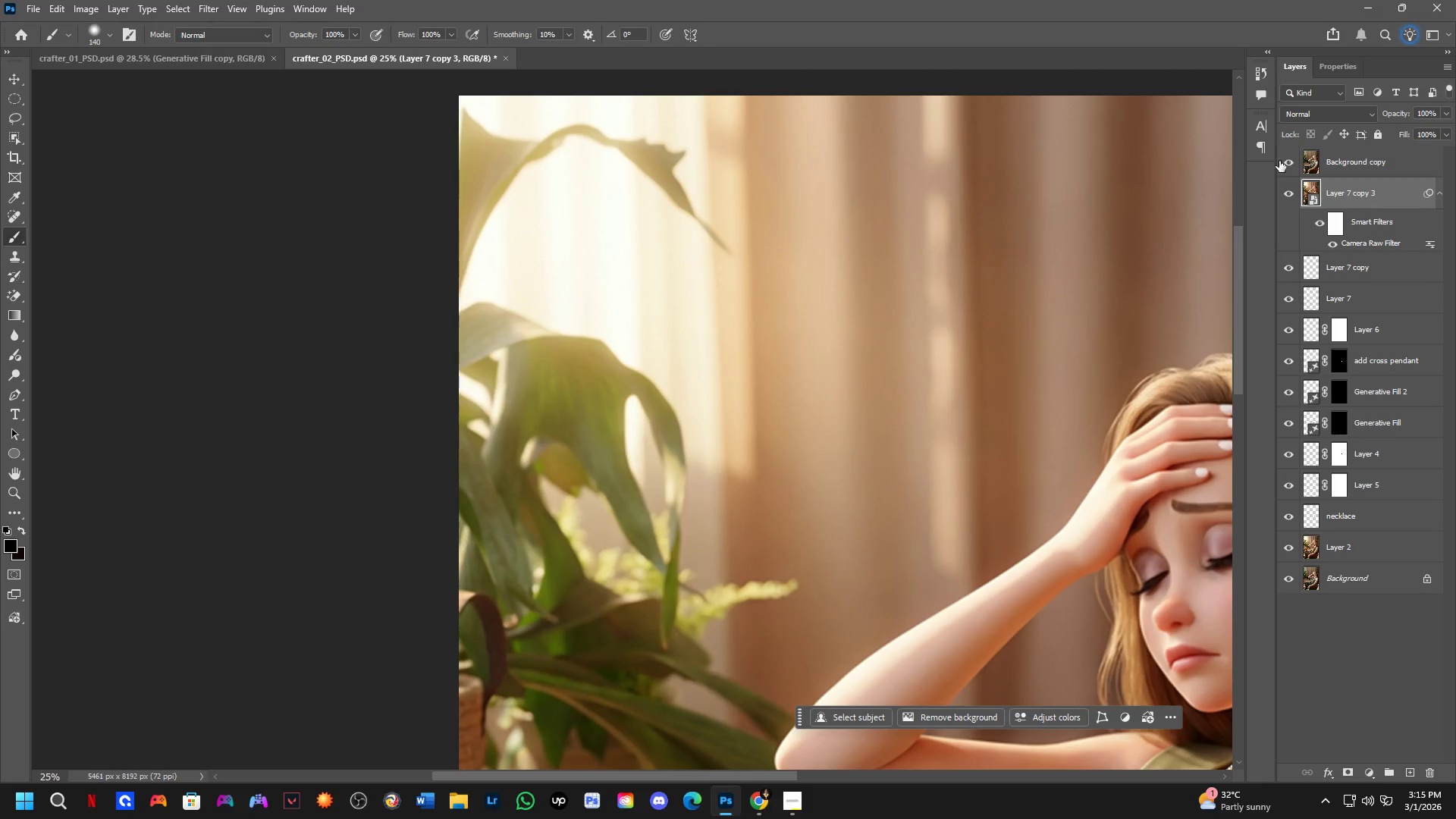 
double_click([1279, 161])
 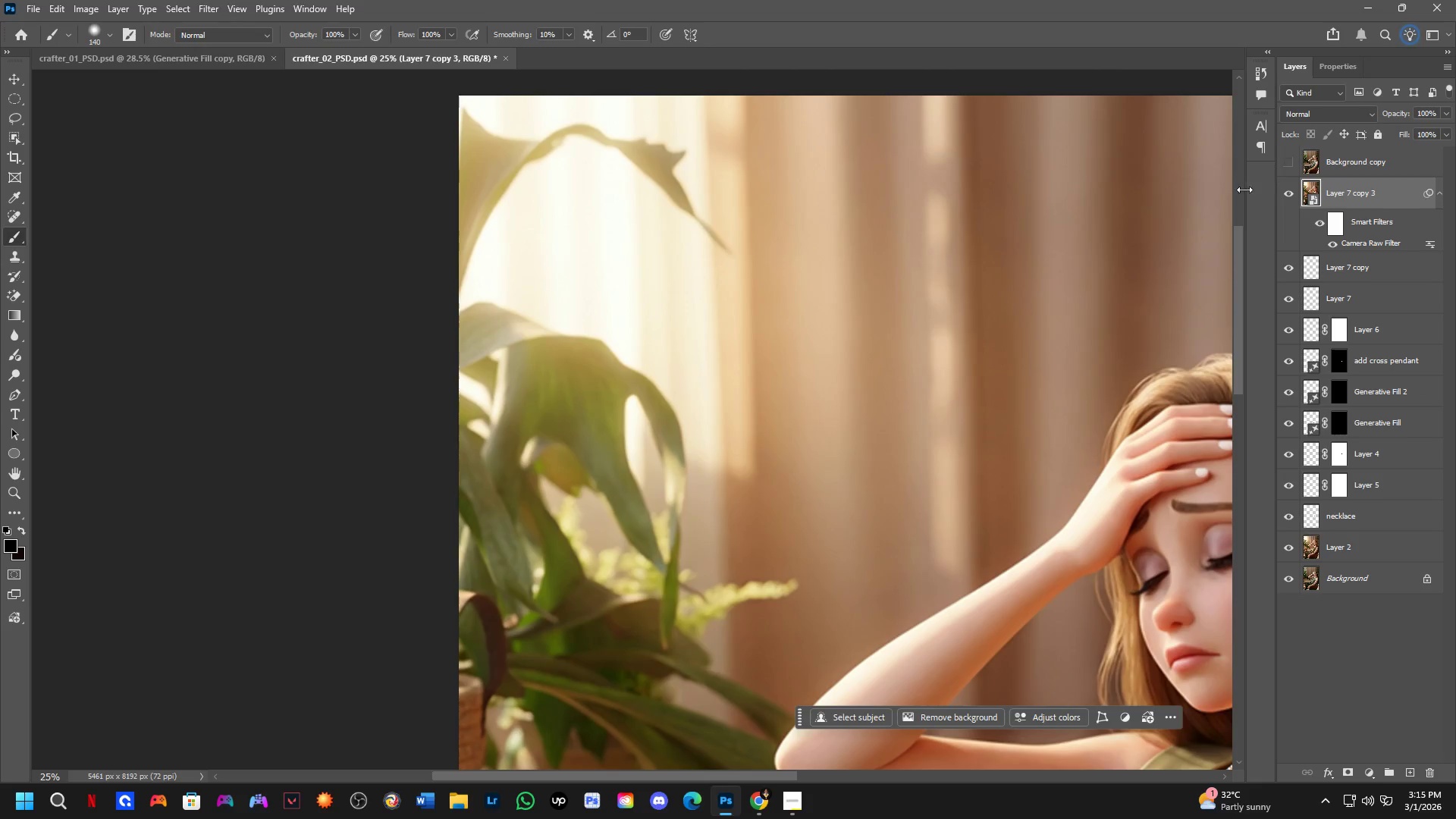 
key(Shift+ShiftLeft)
 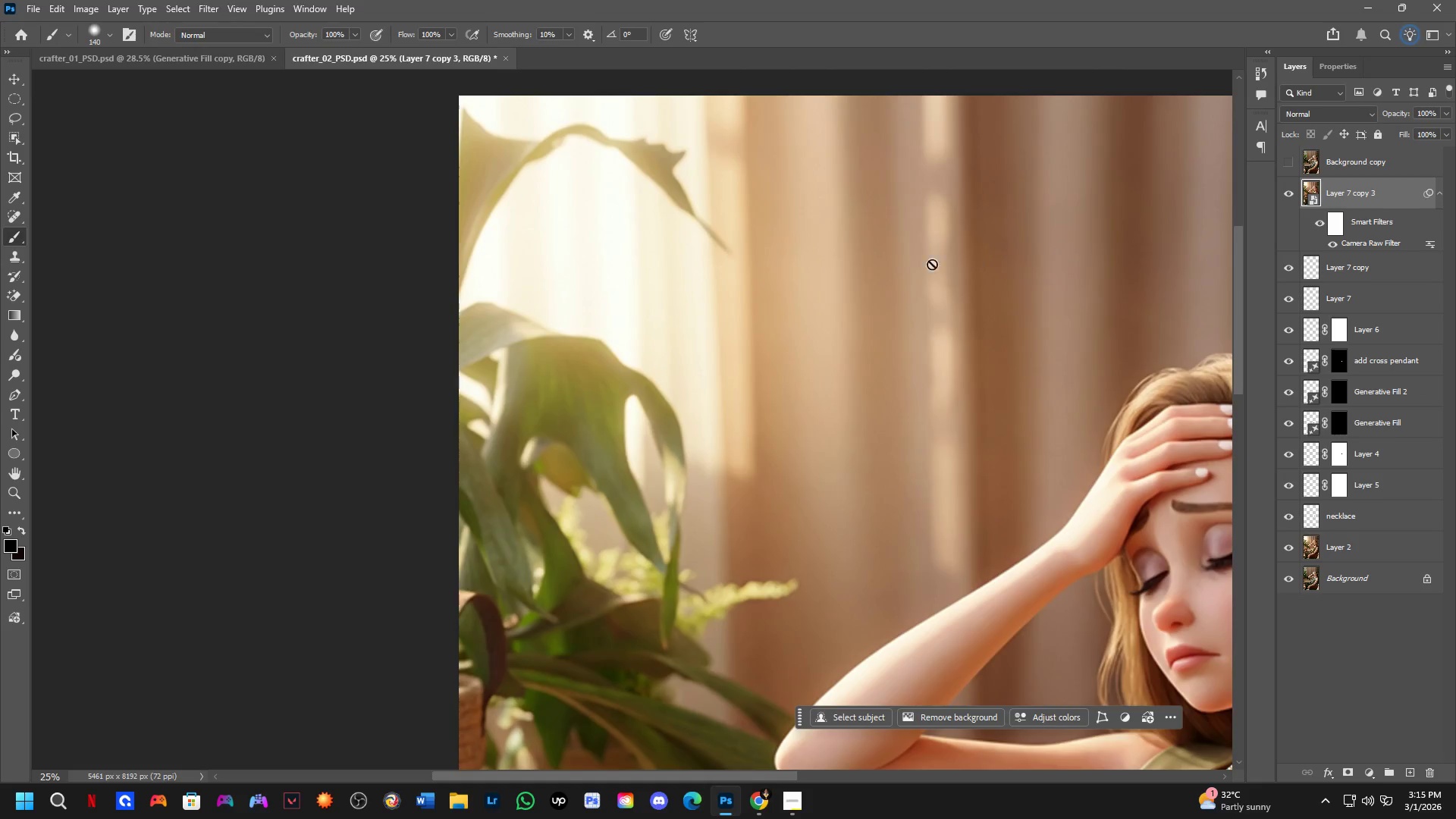 
hold_key(key=Space, duration=0.72)
 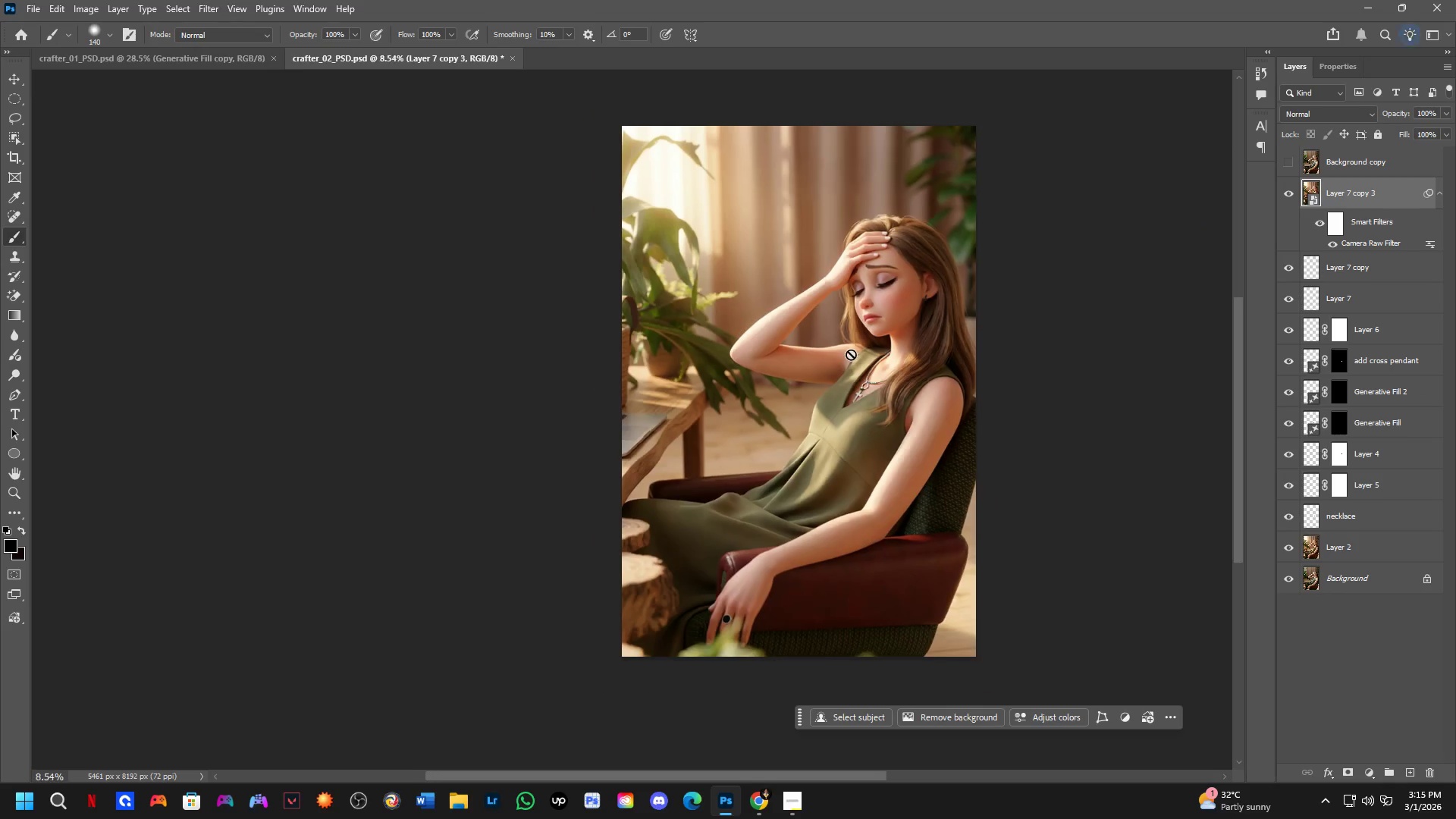 
left_click_drag(start_coordinate=[1009, 460], to_coordinate=[839, 308])
 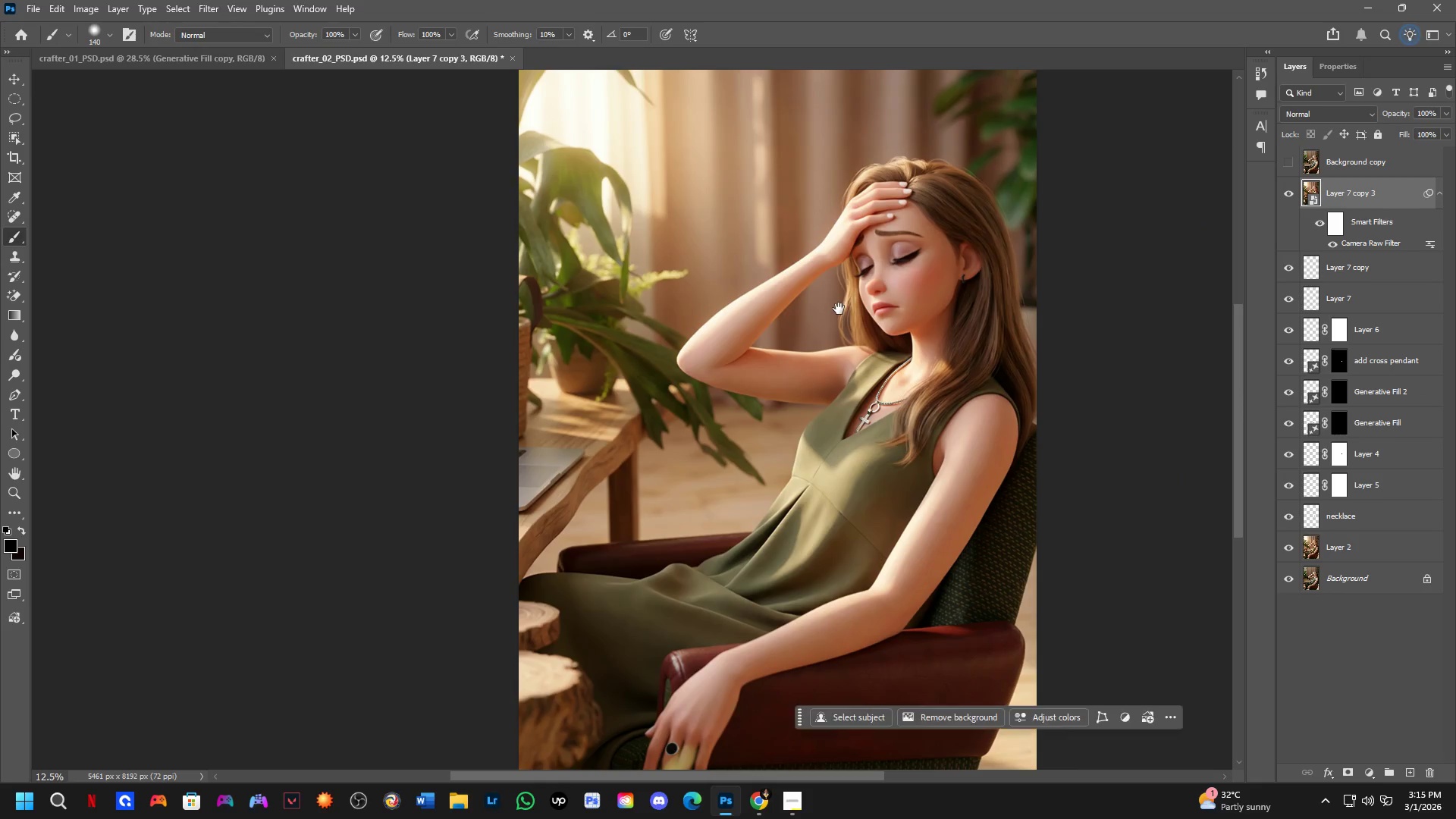 
scroll: coordinate [917, 264], scroll_direction: down, amount: 2.0
 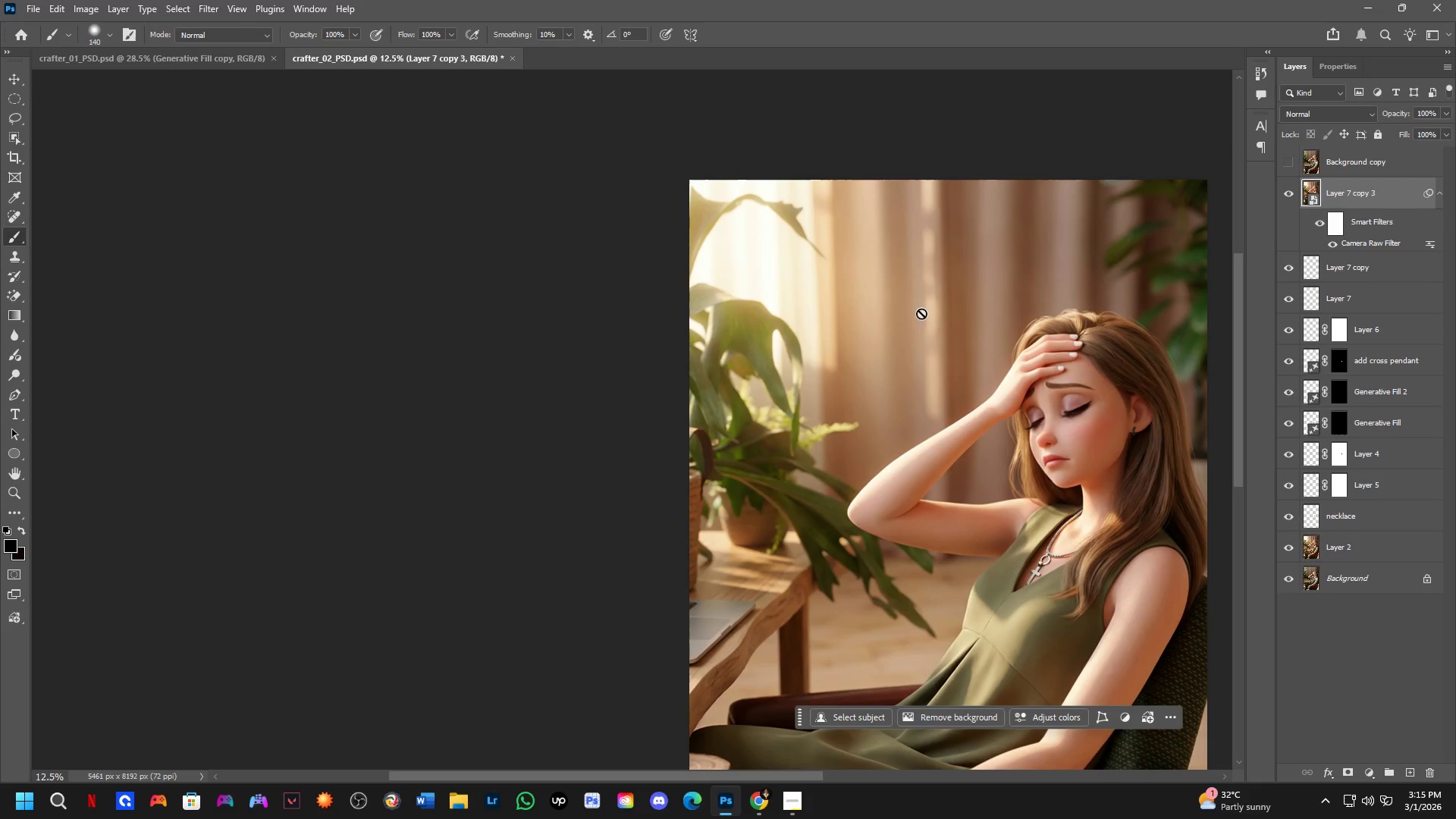 
hold_key(key=Space, duration=1.42)
 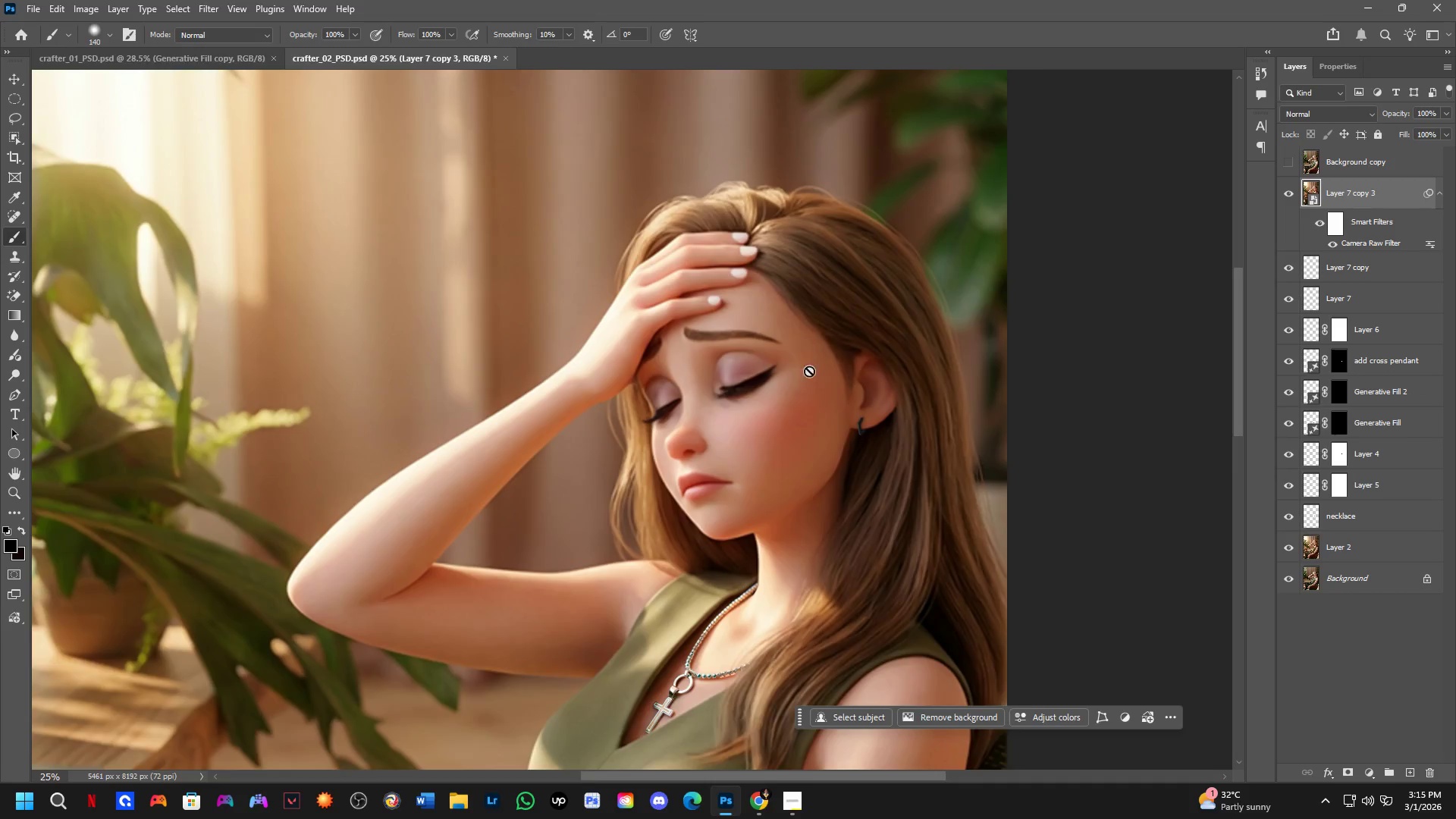 
left_click_drag(start_coordinate=[936, 359], to_coordinate=[843, 400])
 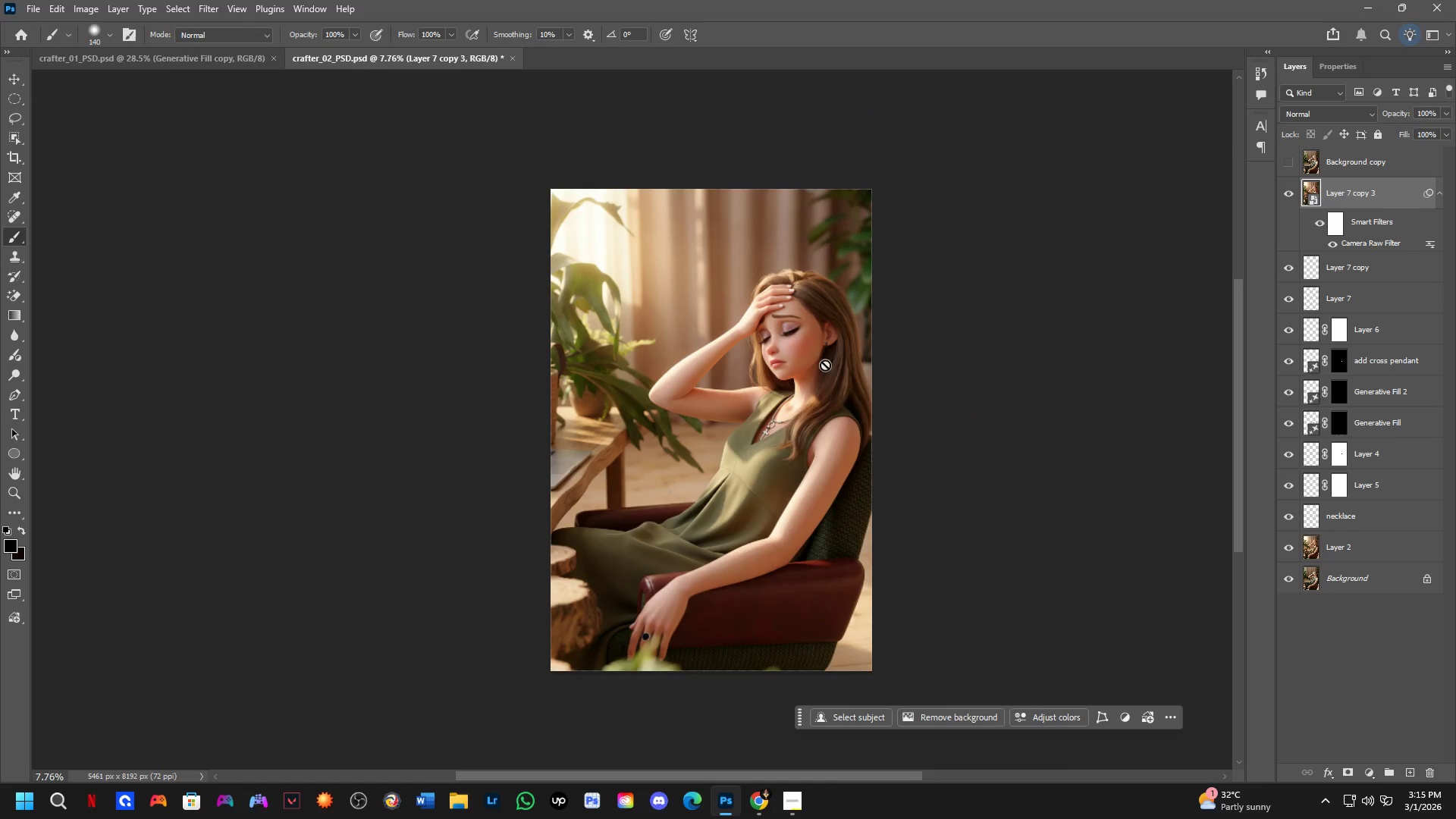 
scroll: coordinate [851, 354], scroll_direction: down, amount: 5.0
 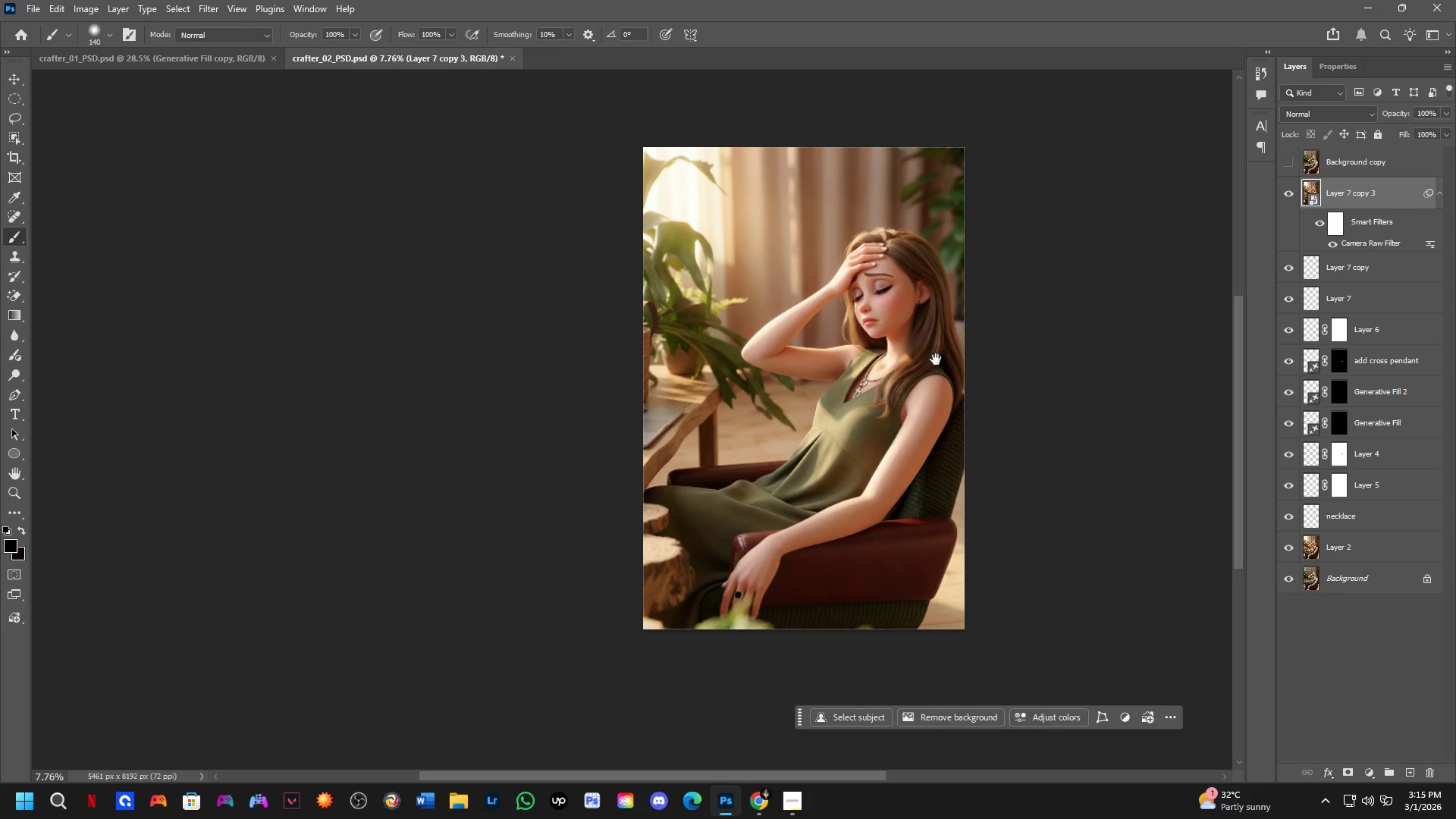 
key(Shift+ShiftLeft)
 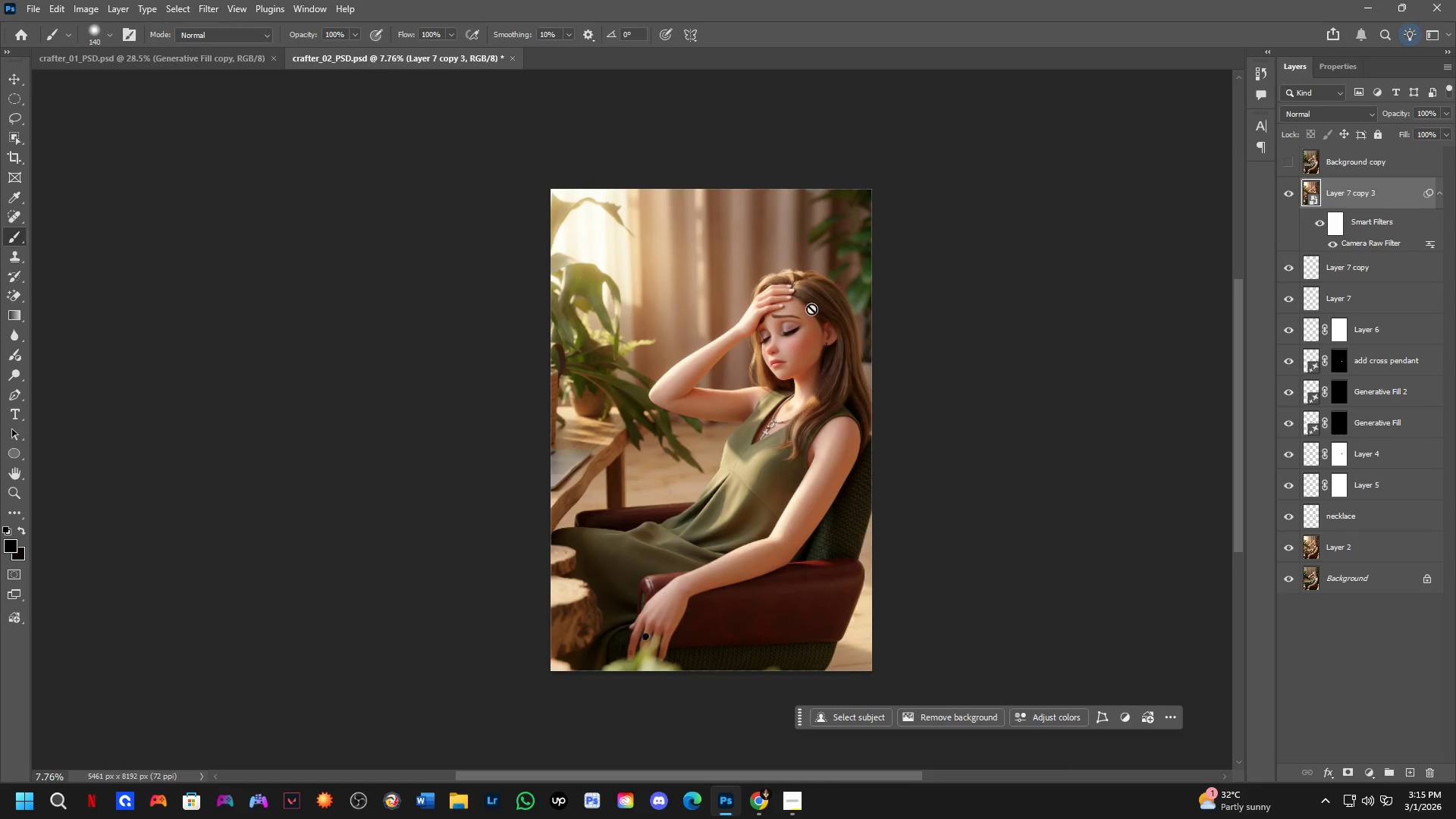 
scroll: coordinate [758, 381], scroll_direction: up, amount: 11.0
 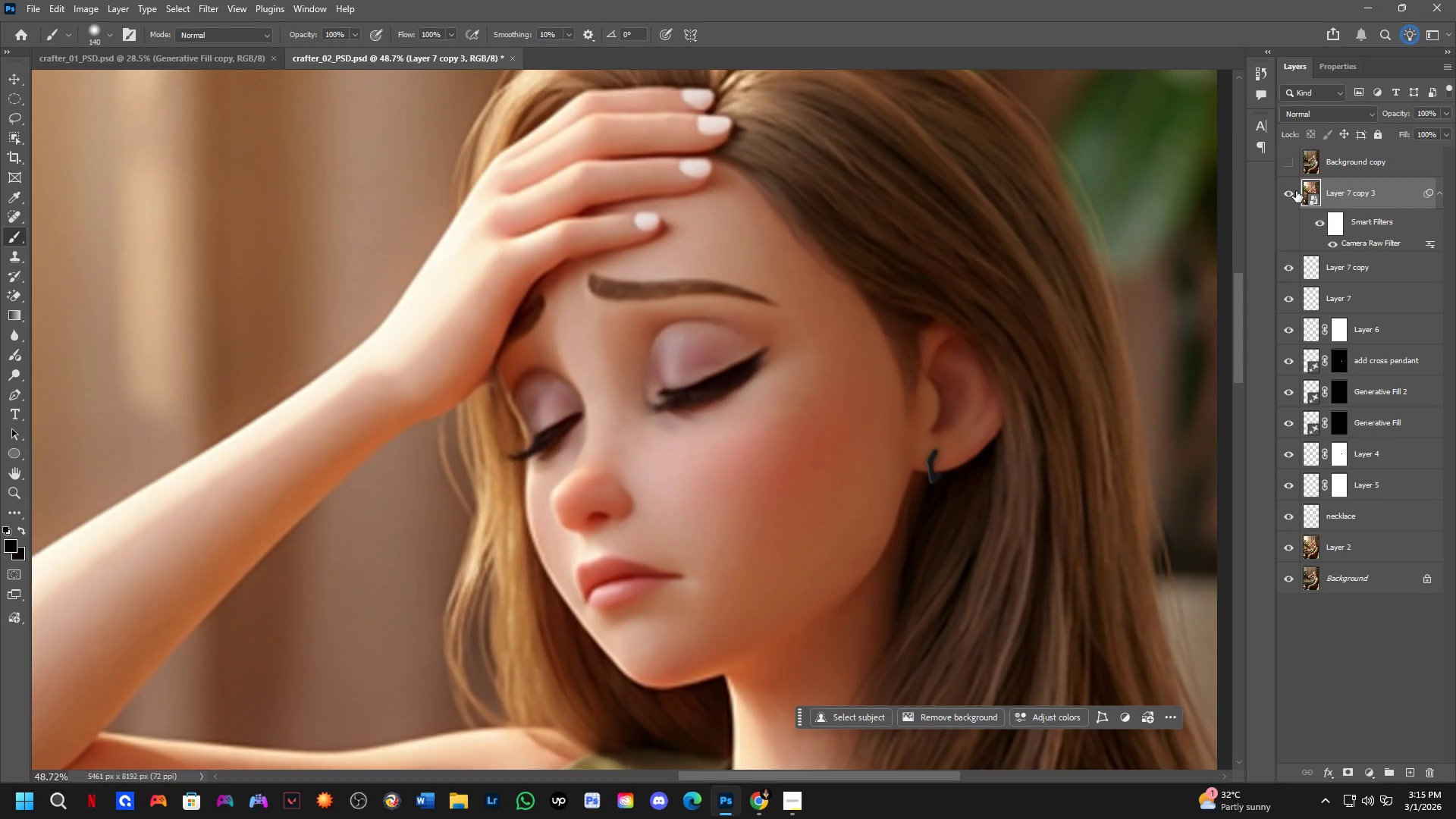 
left_click([1284, 169])
 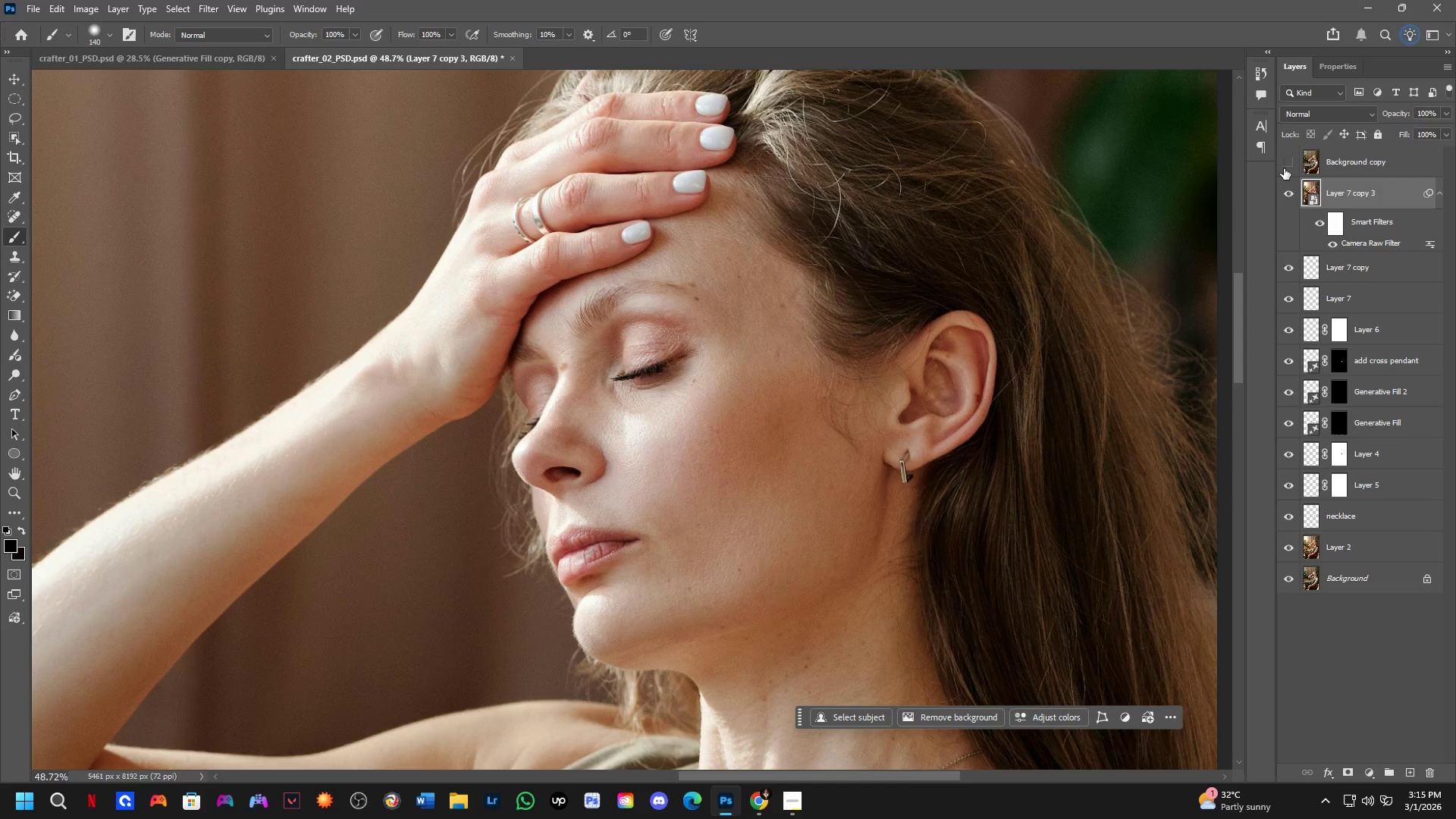 
left_click([1284, 168])
 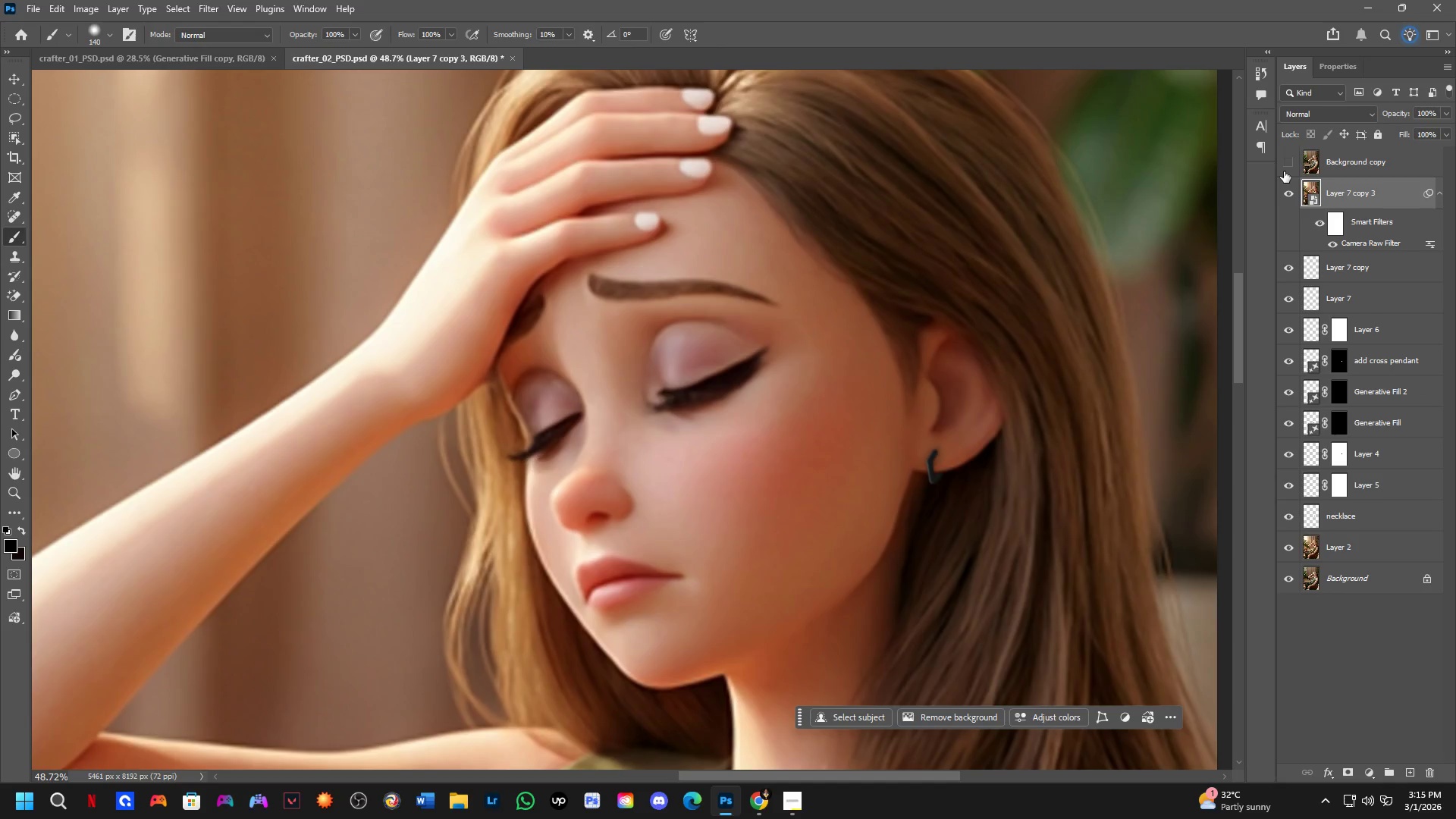 
left_click([1284, 171])
 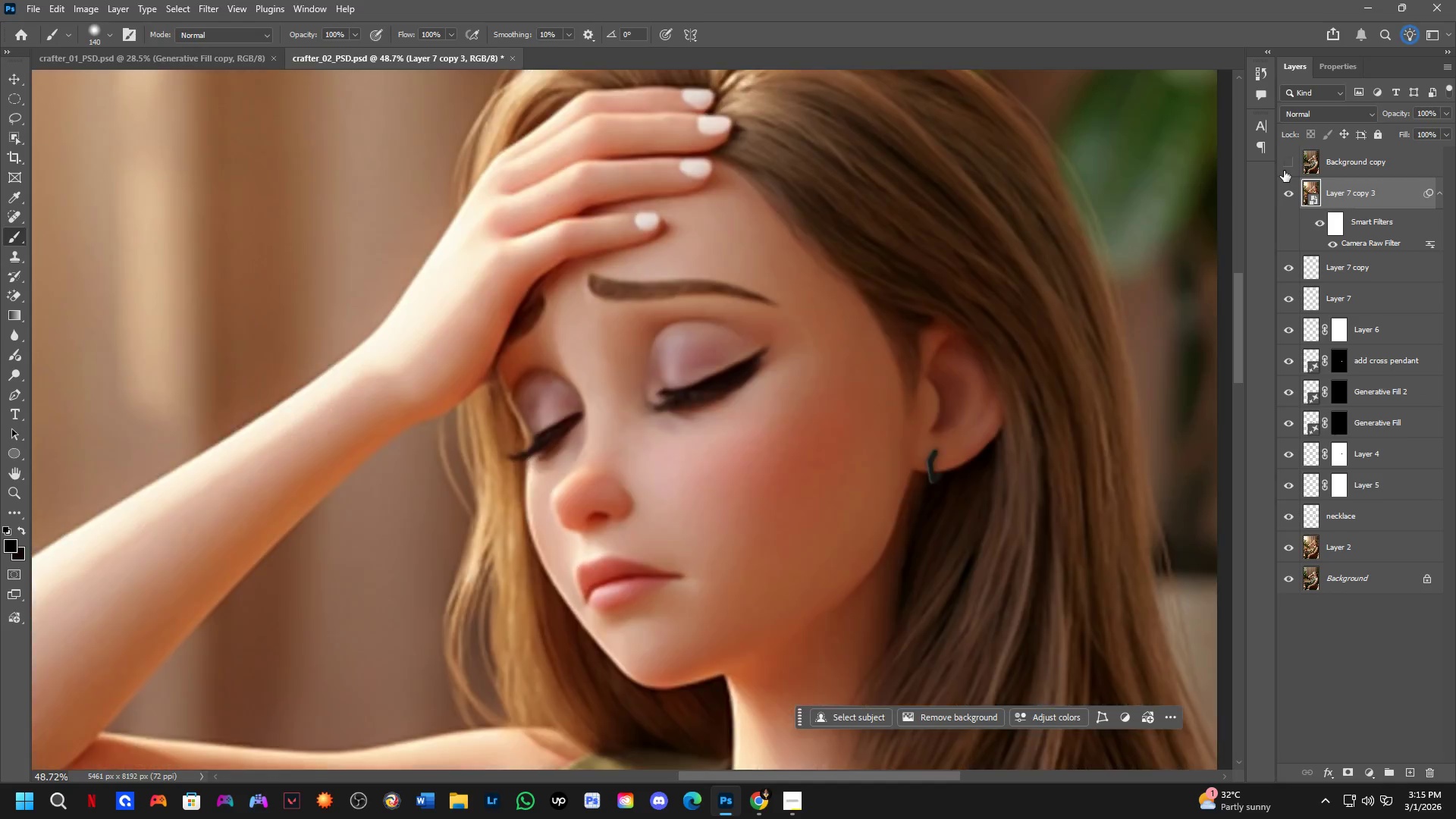 
double_click([1284, 171])
 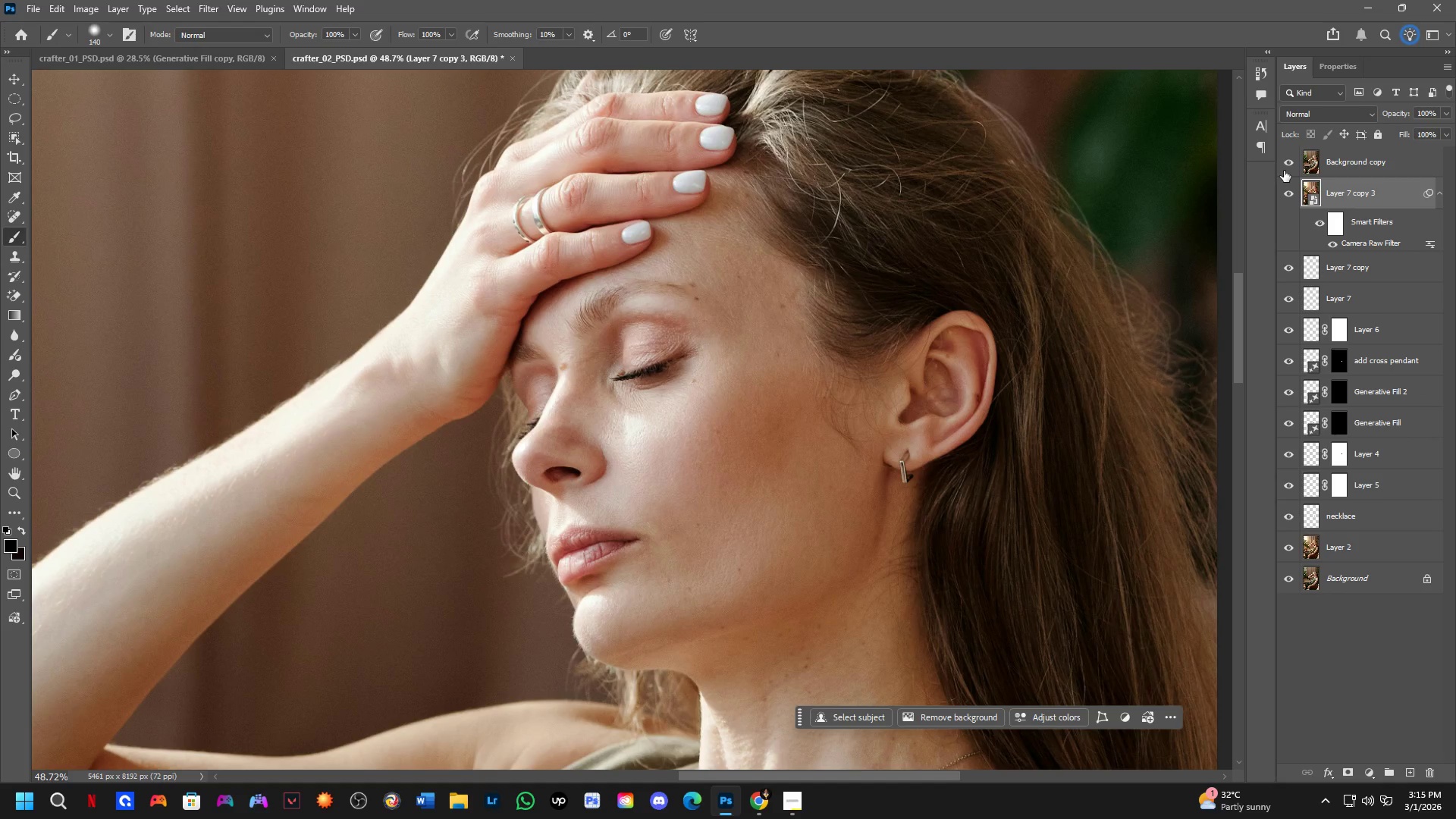 
left_click([1284, 171])
 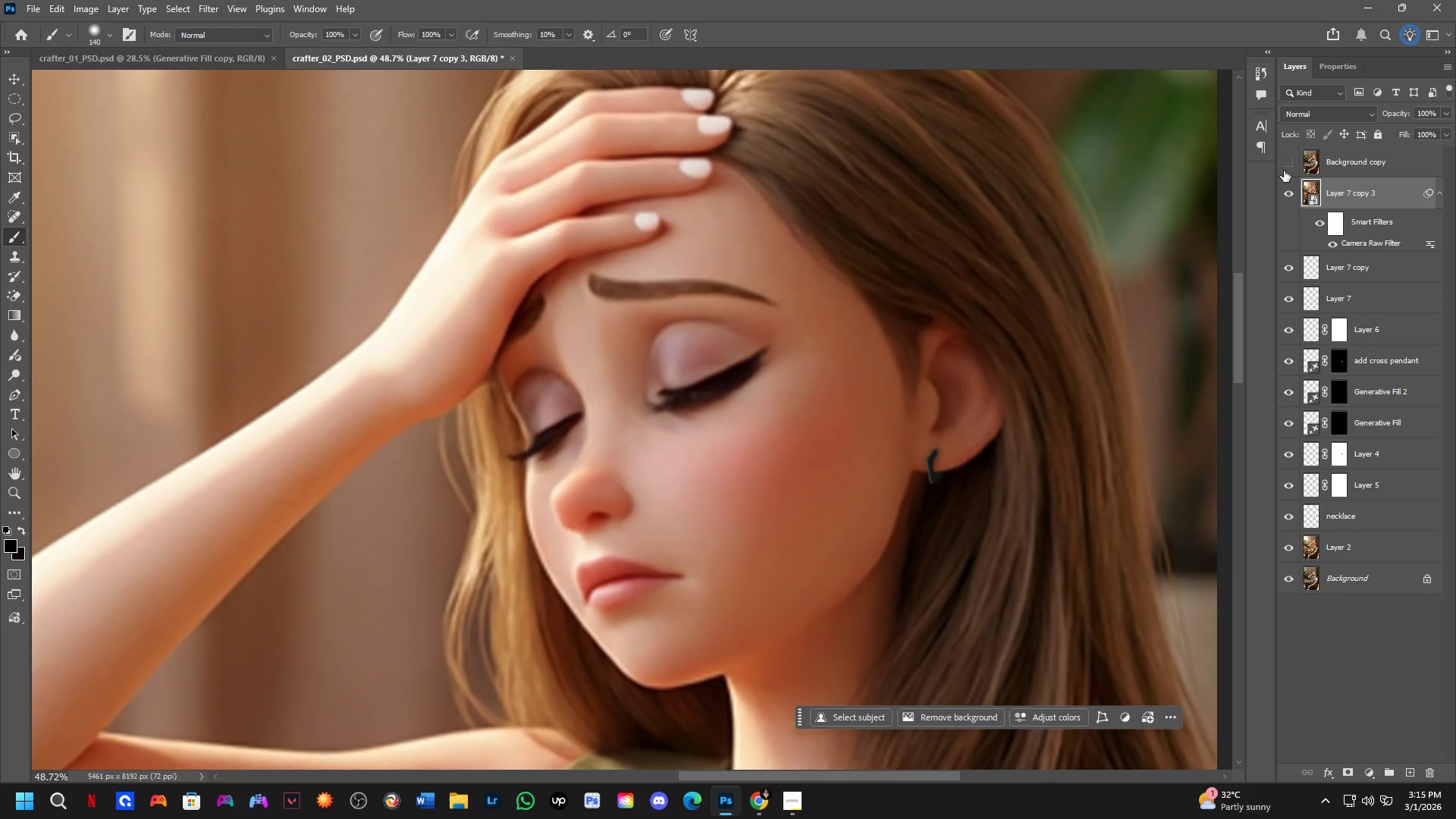 
left_click([1284, 171])
 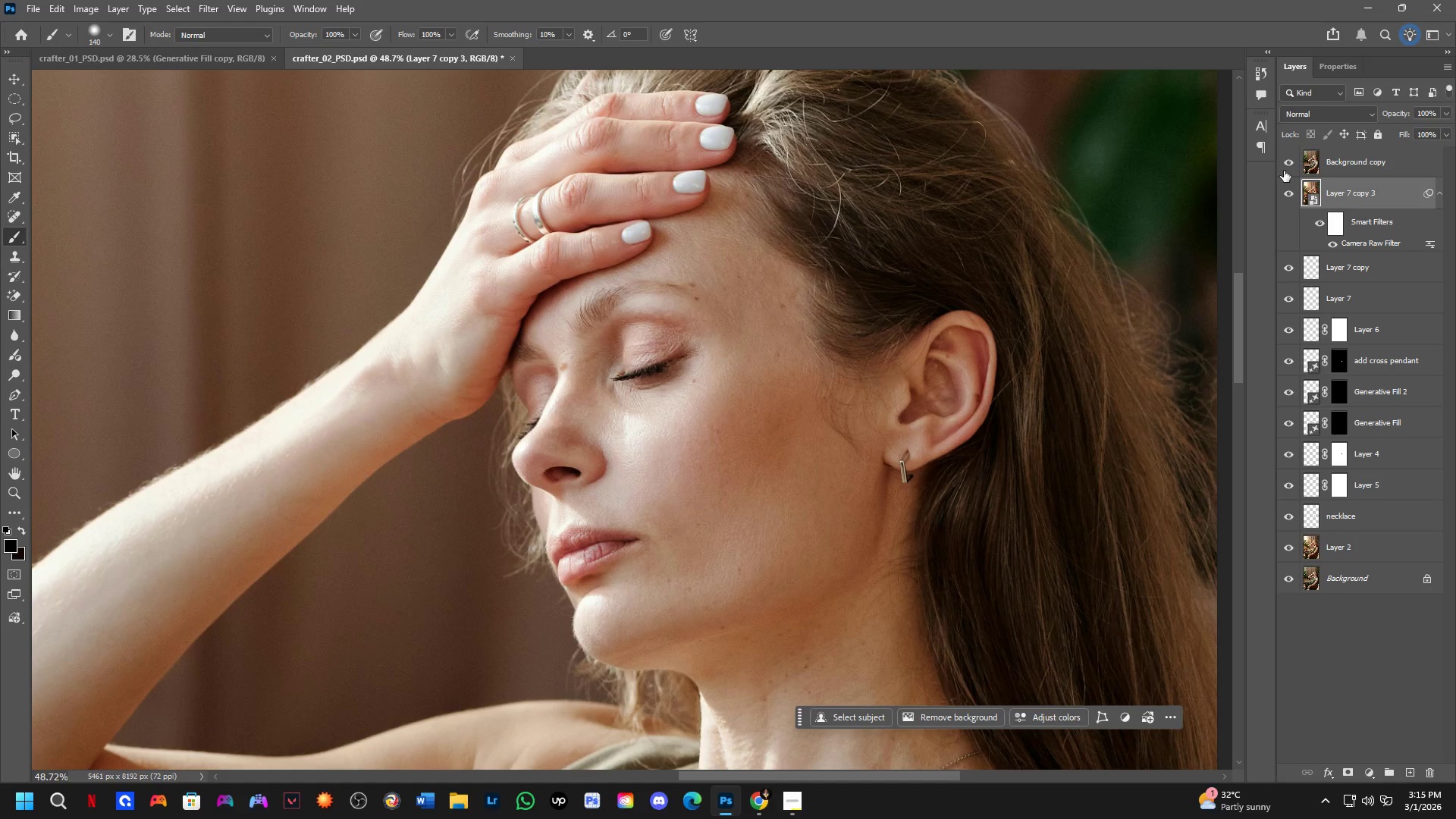 
left_click([1283, 169])
 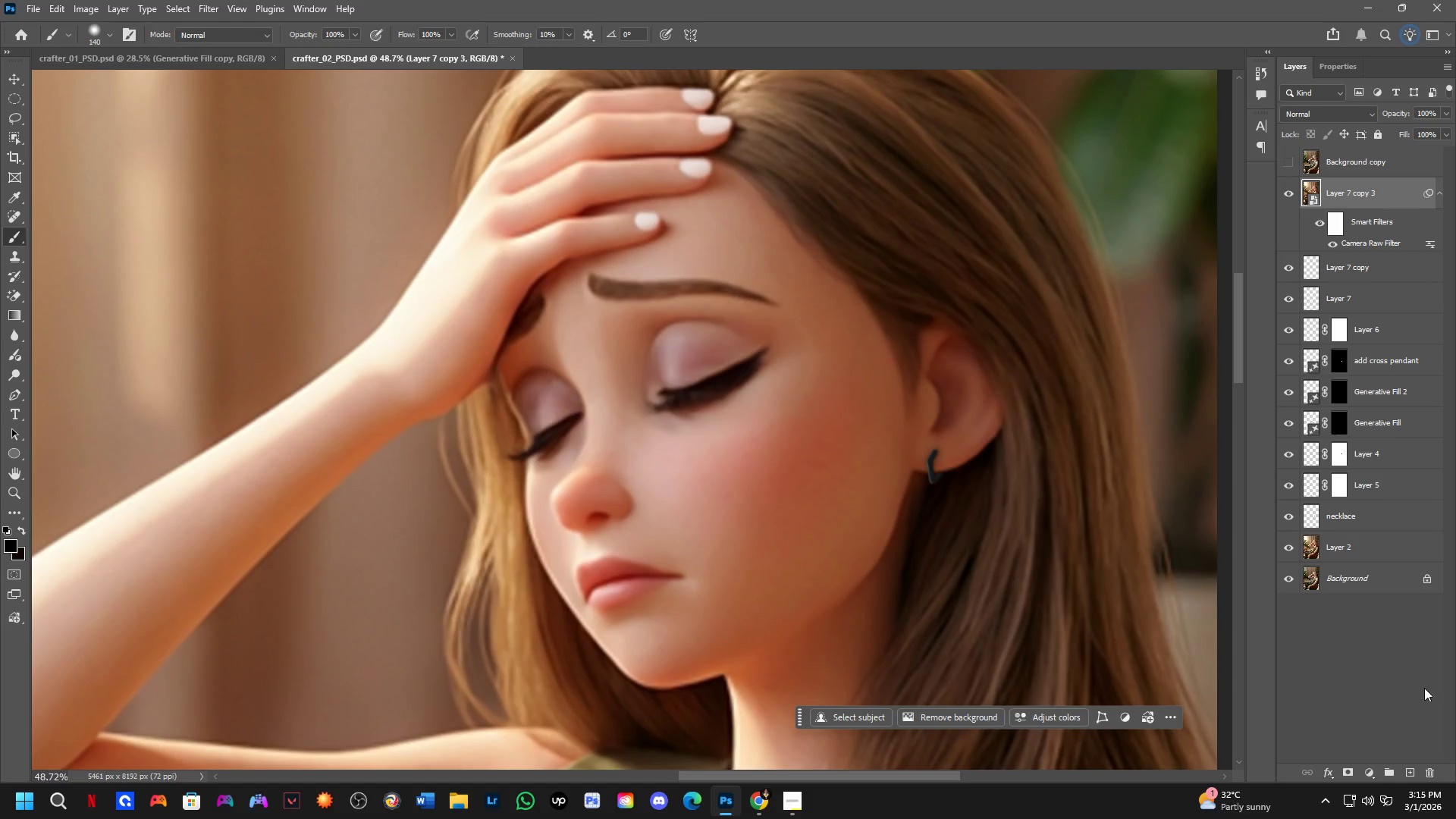 
key(Control+Shift+X)
 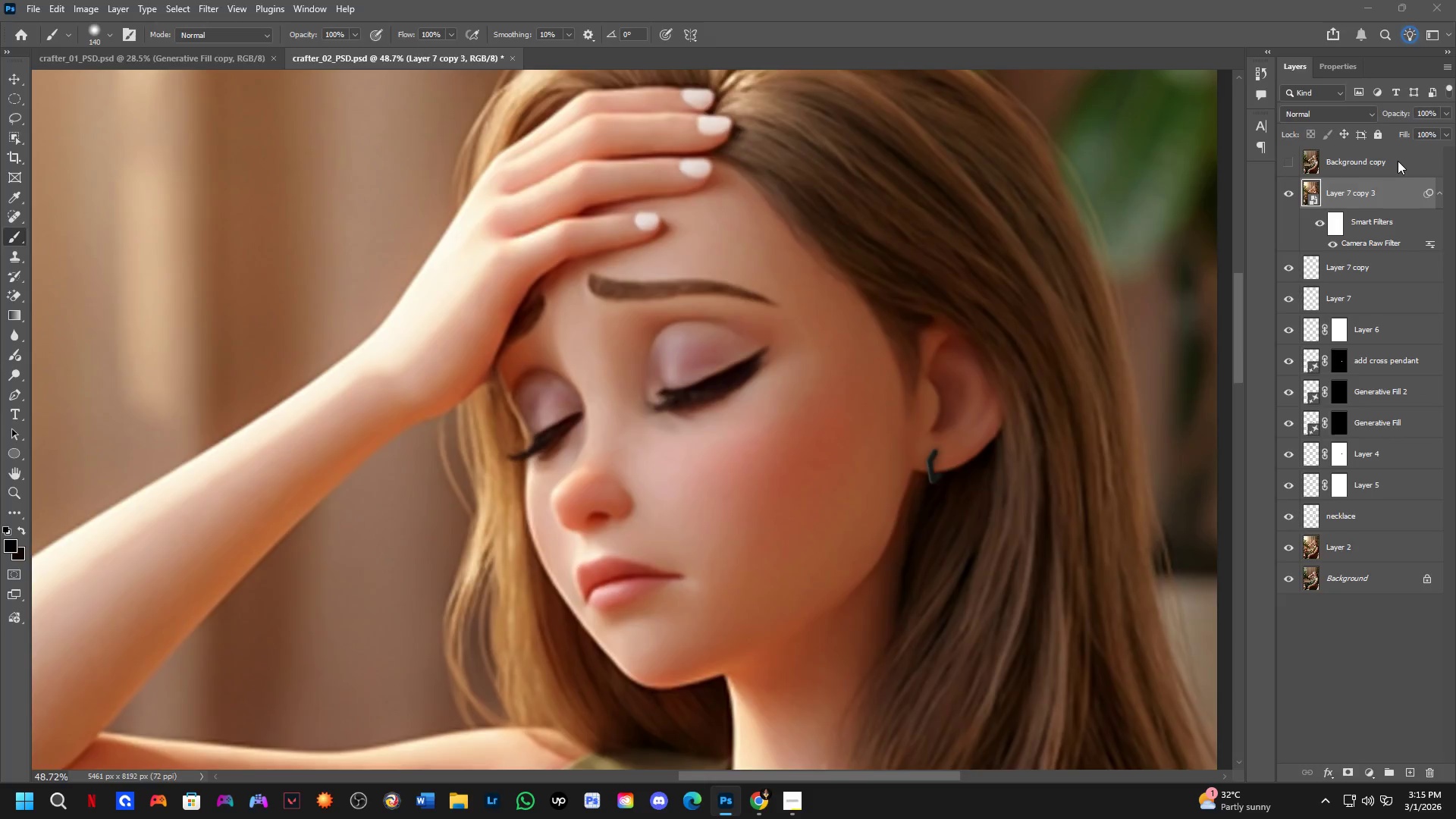 
hold_key(key=ControlLeft, duration=0.47)
 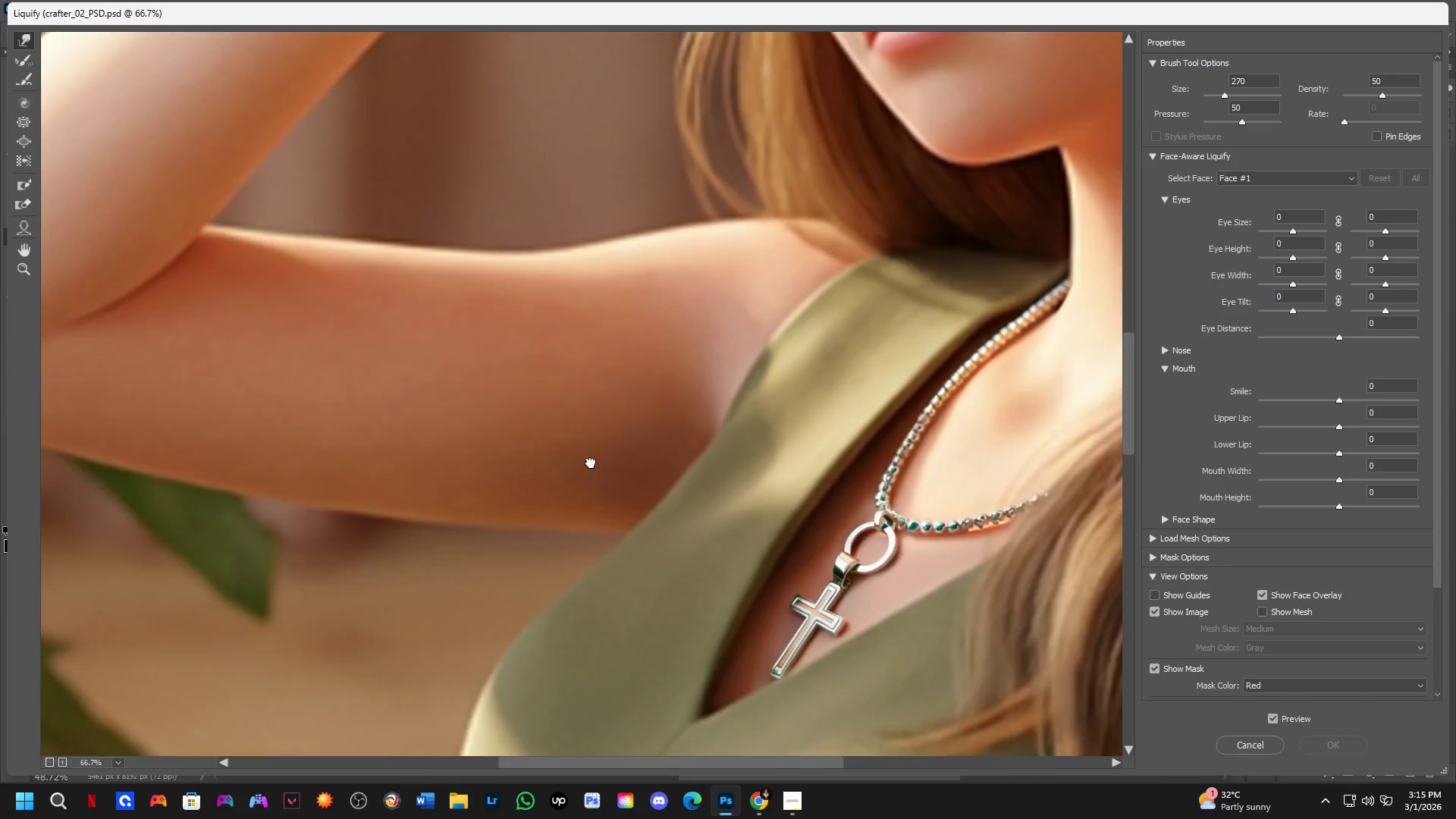 
hold_key(key=Space, duration=0.77)
 